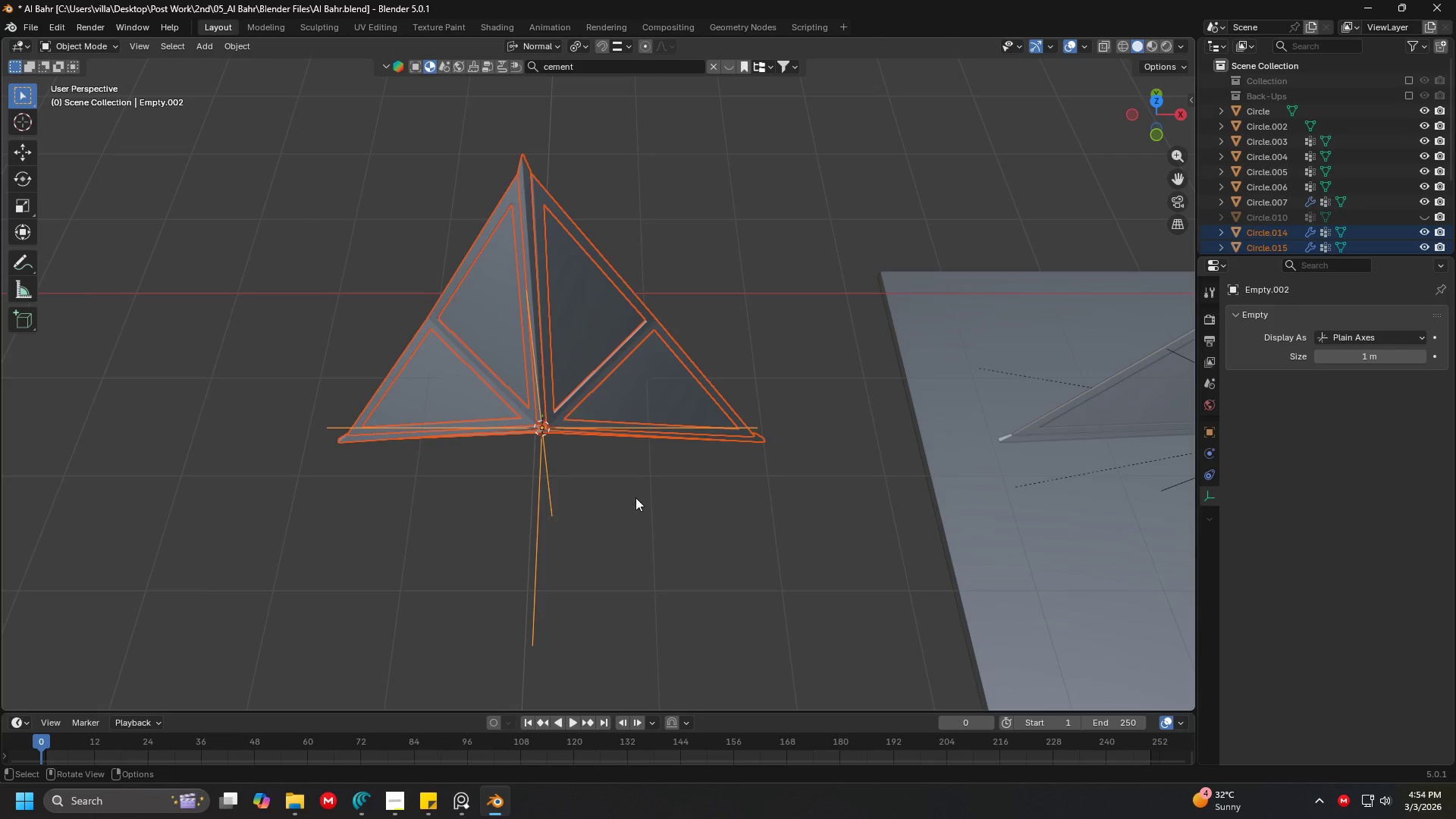 
key(Control+P)
 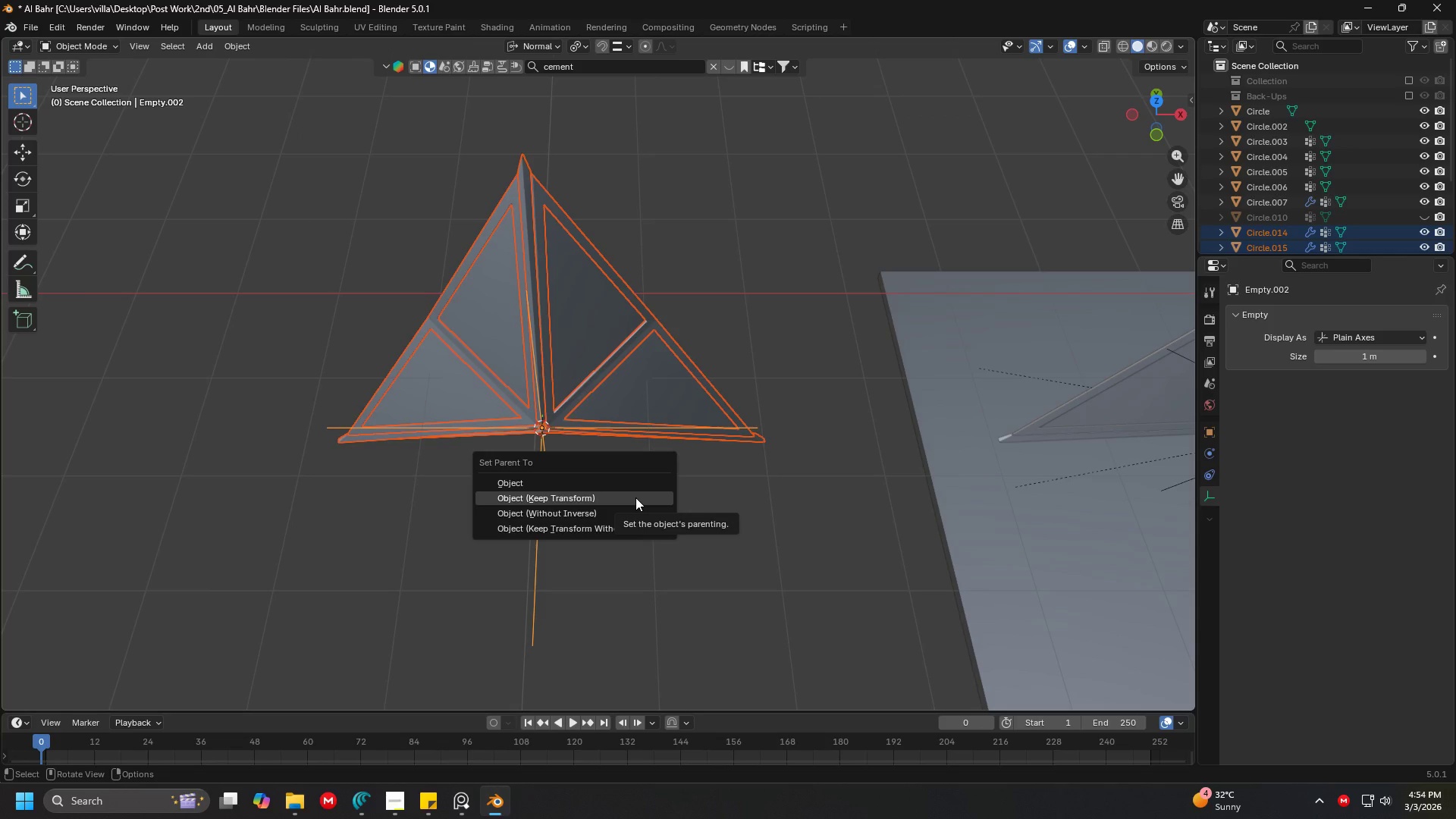 
left_click([635, 497])
 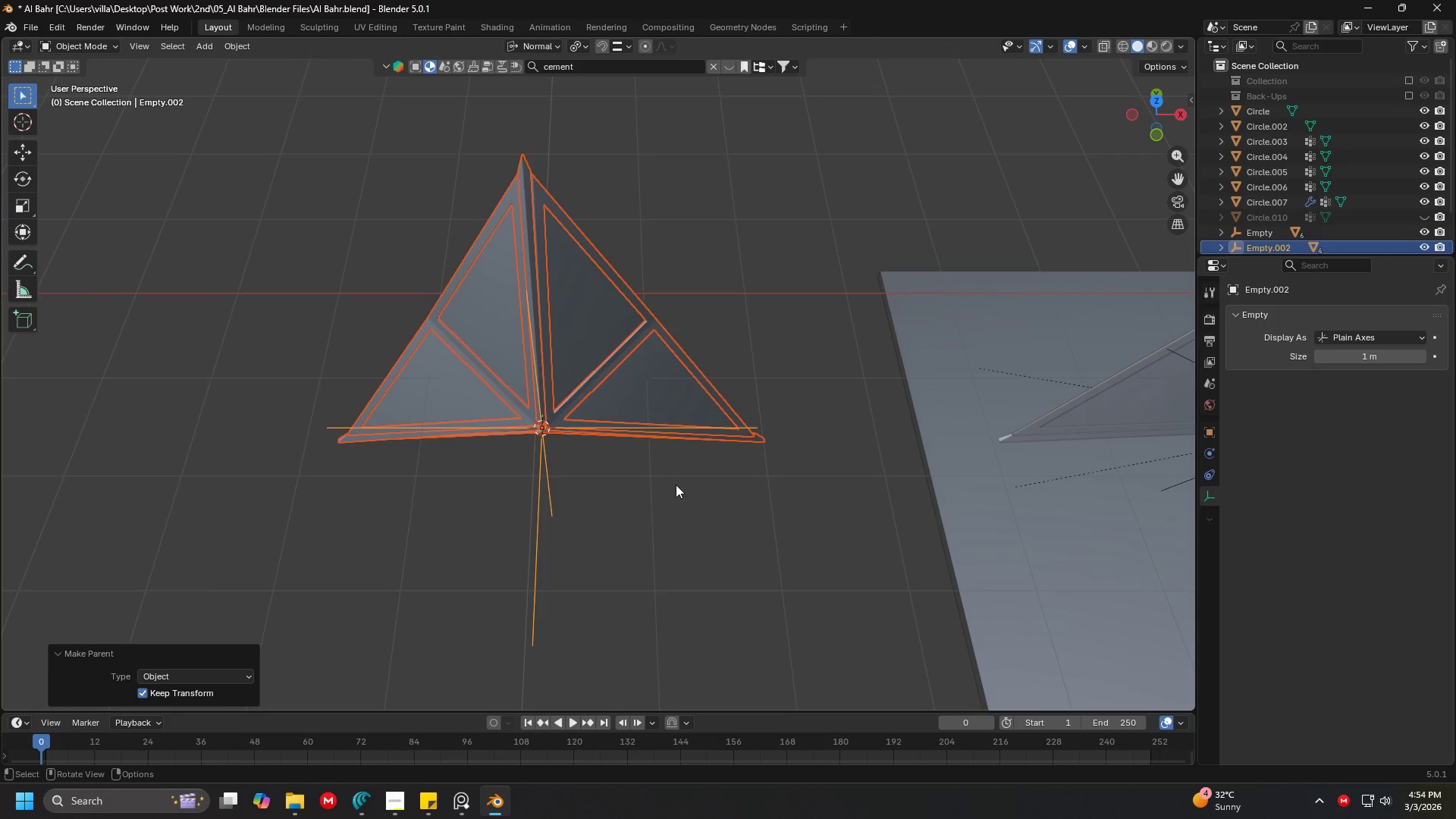 
double_click([676, 485])
 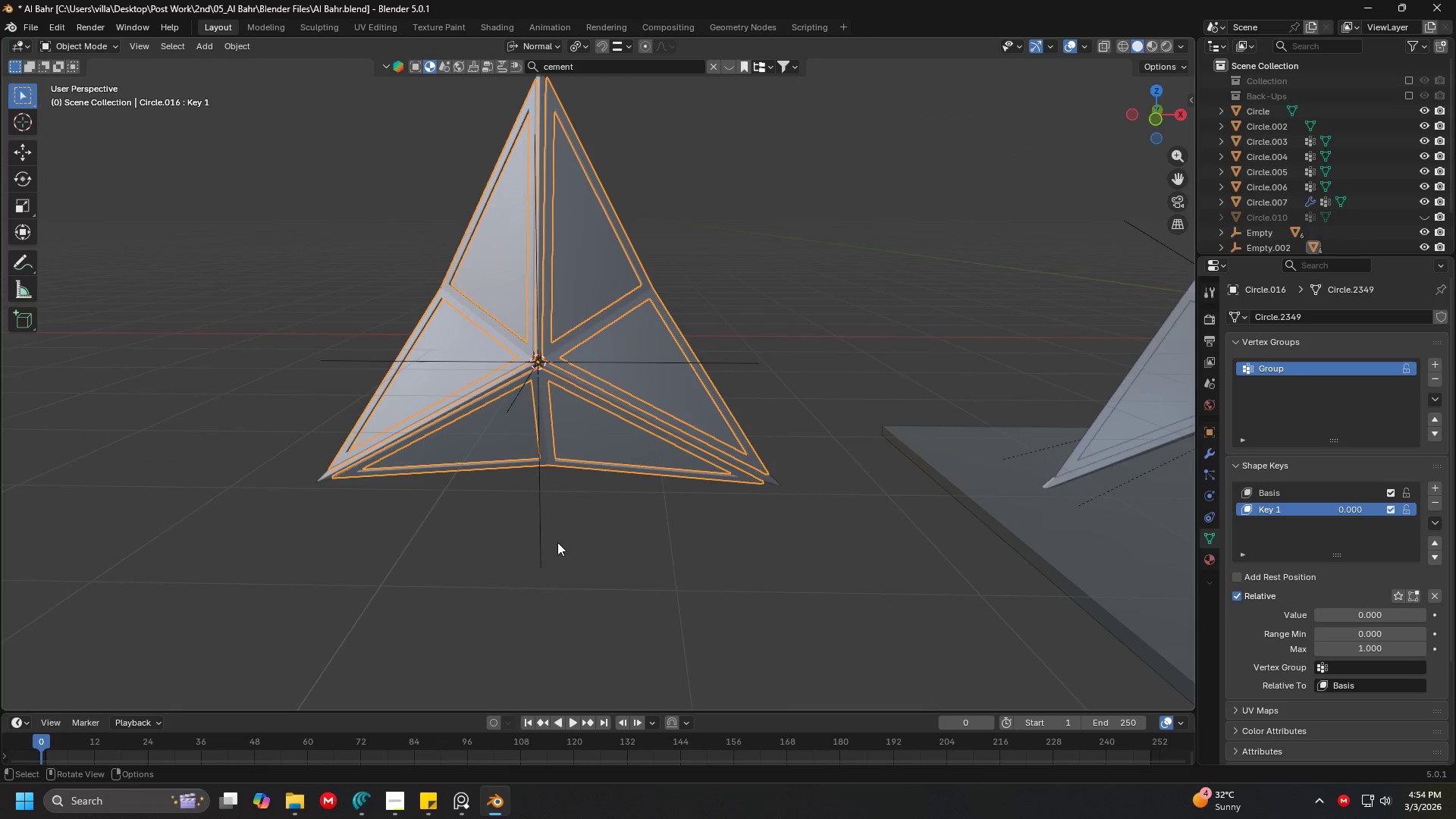 
left_click([528, 543])
 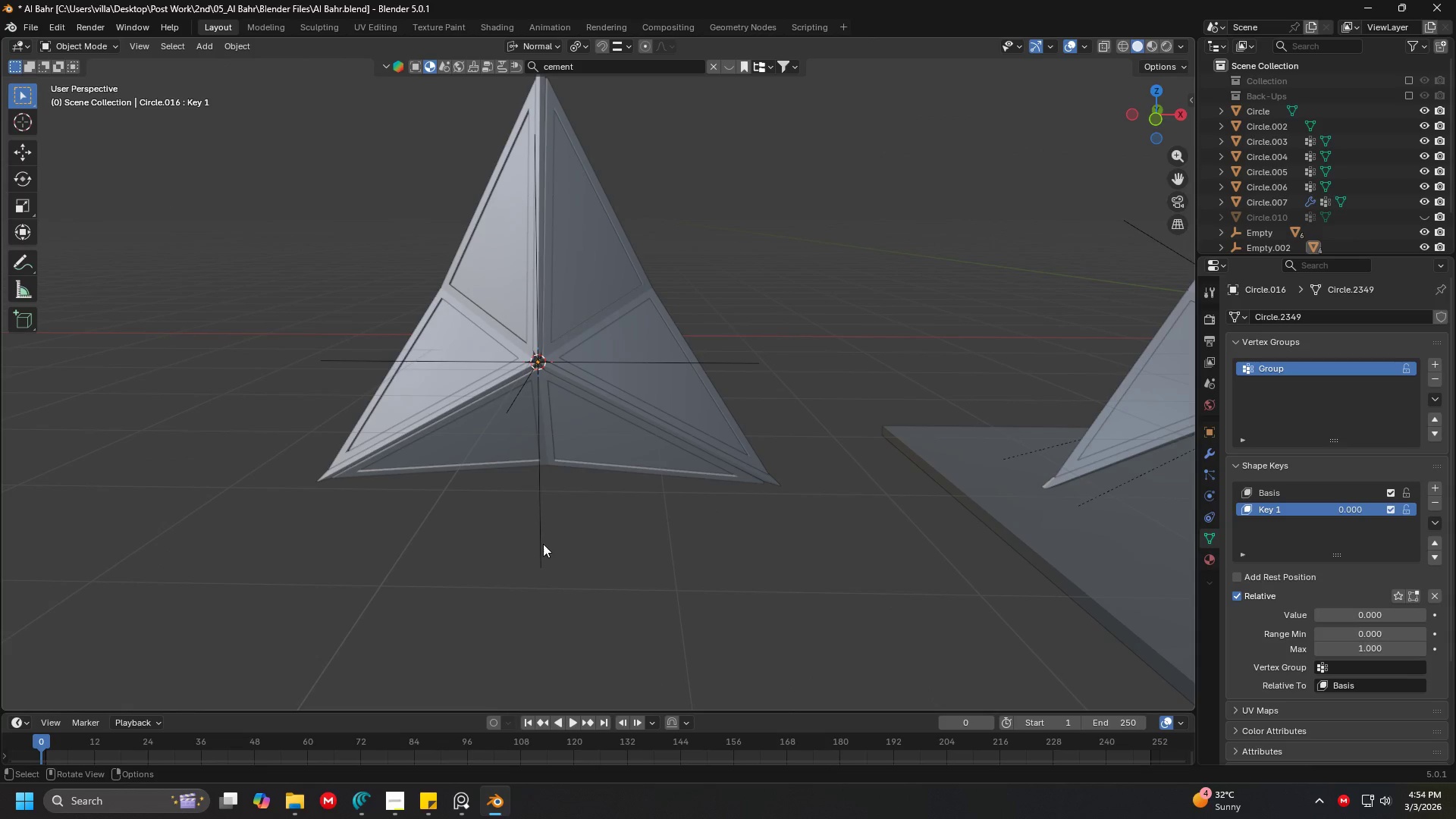 
left_click([541, 543])
 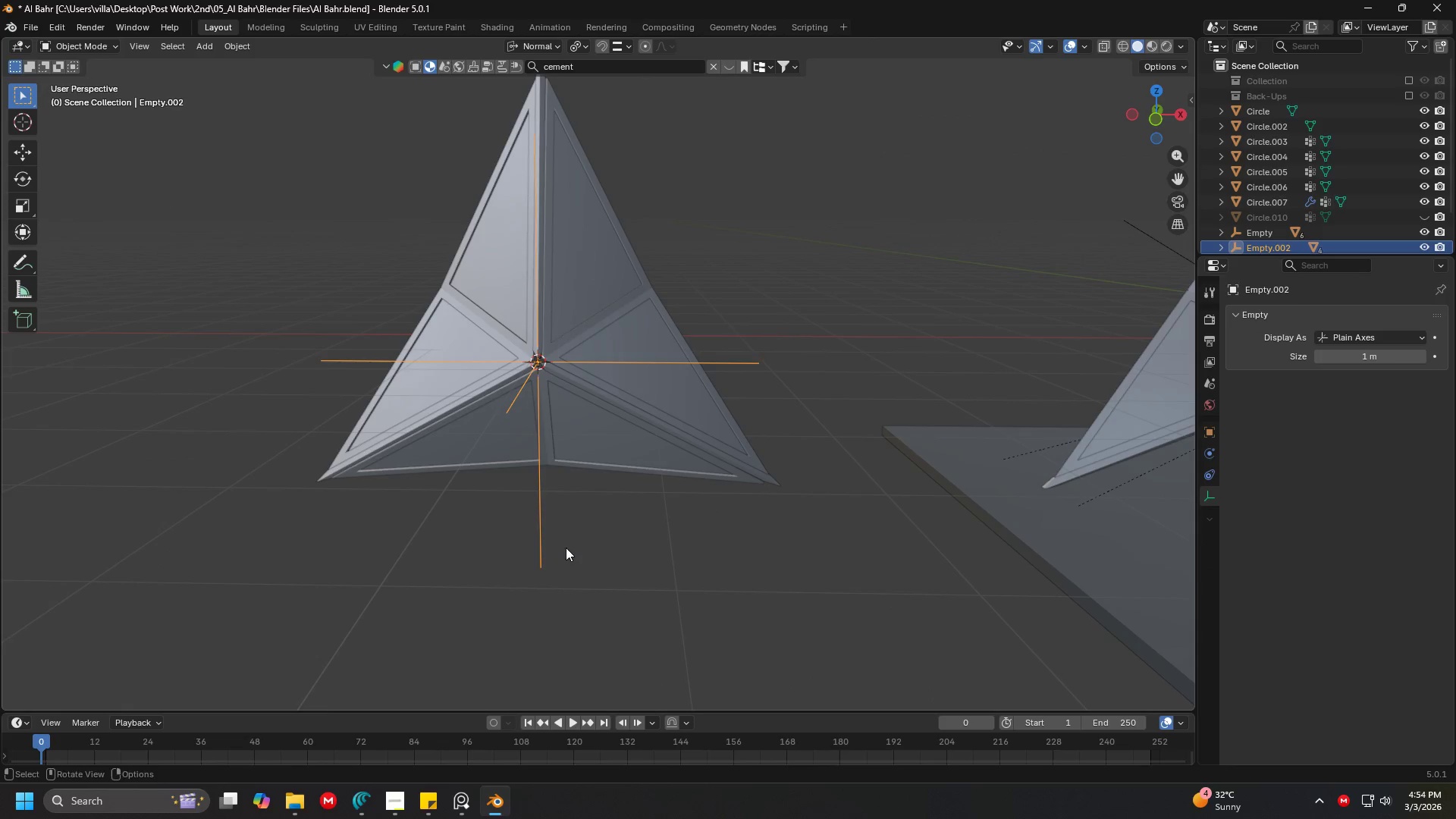 
key(G)
 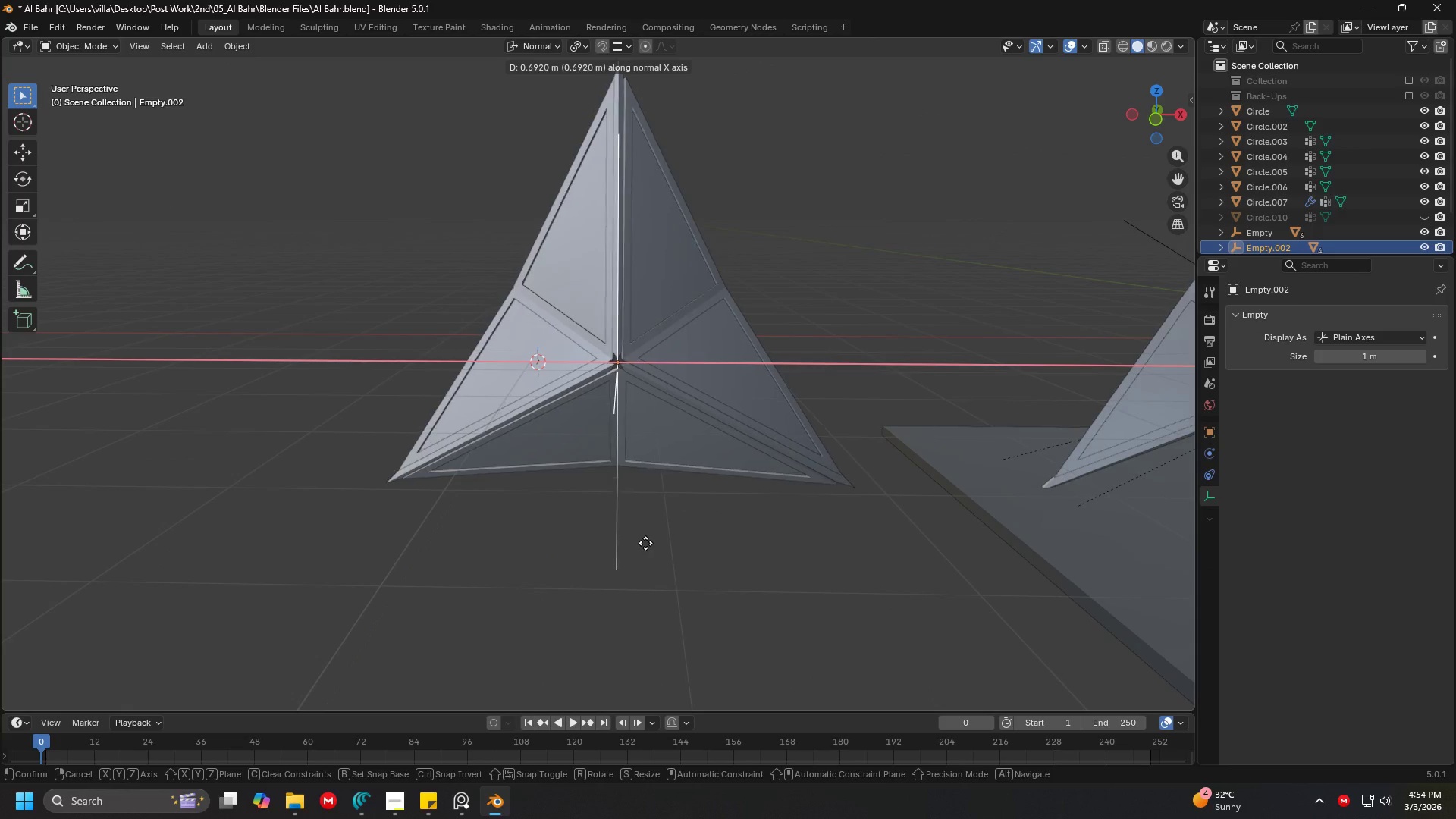 
key(Escape)
 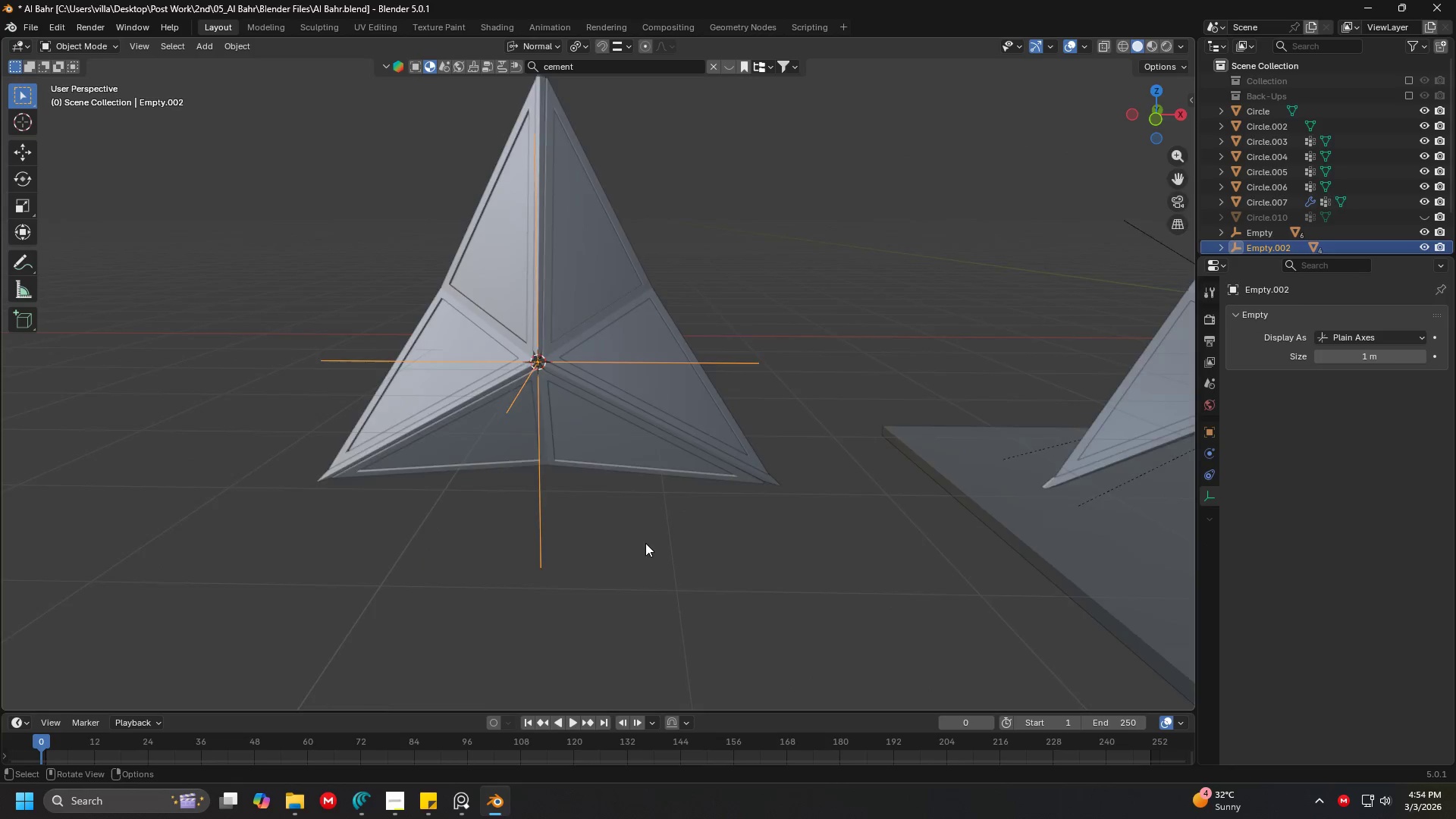 
left_click([610, 413])
 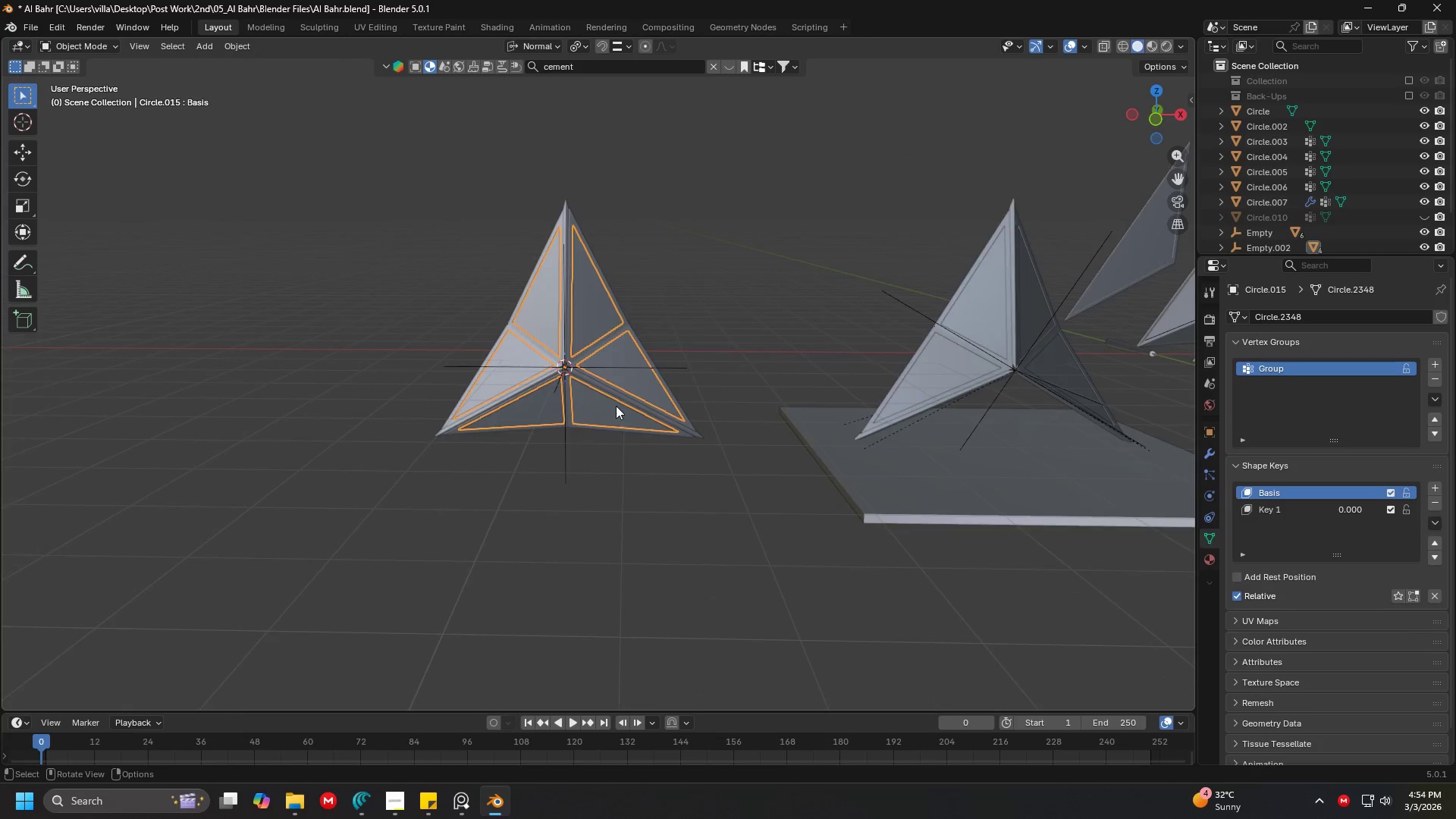 
scroll: coordinate [635, 536], scroll_direction: down, amount: 3.0
 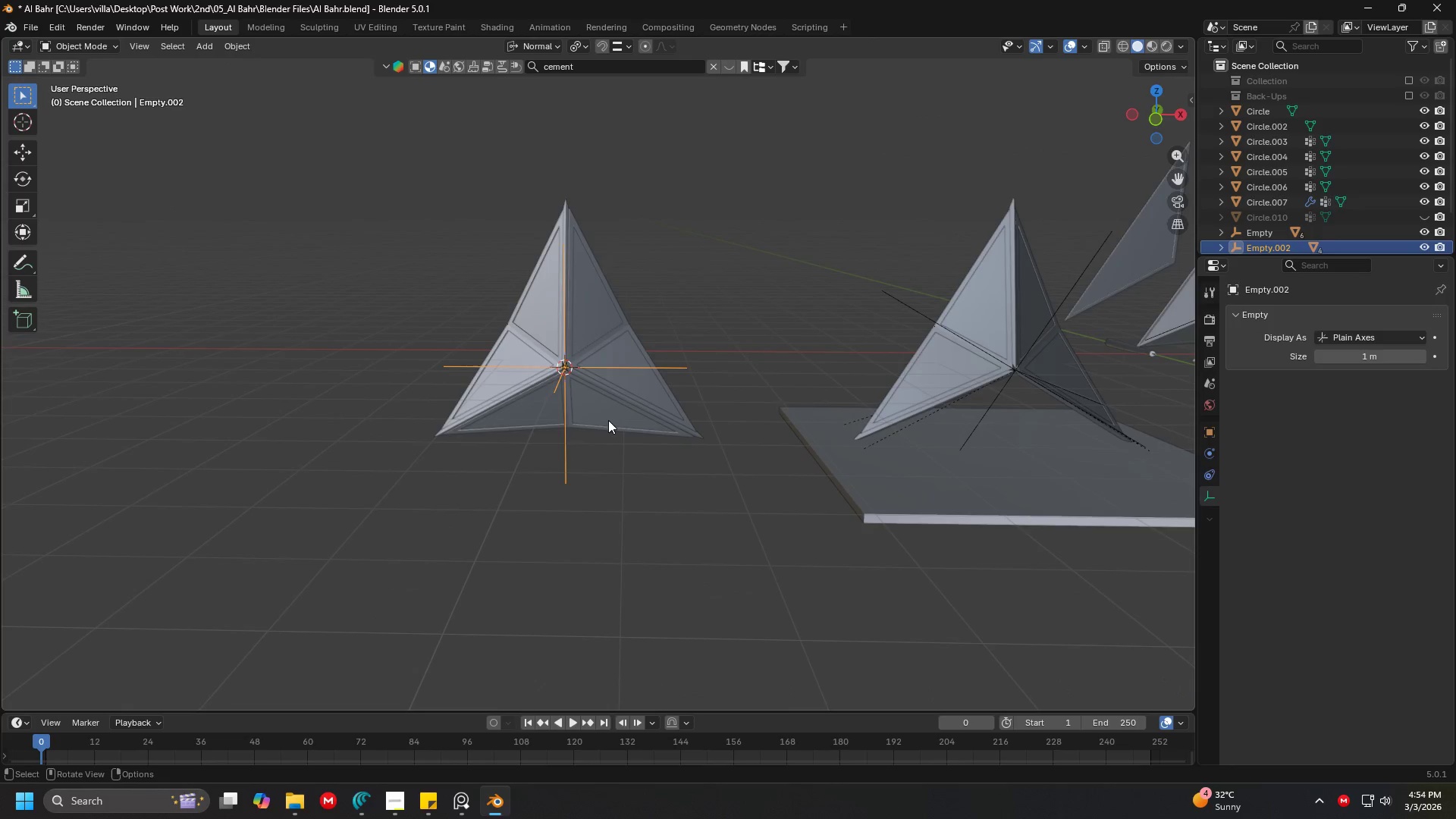 
left_click([768, 438])
 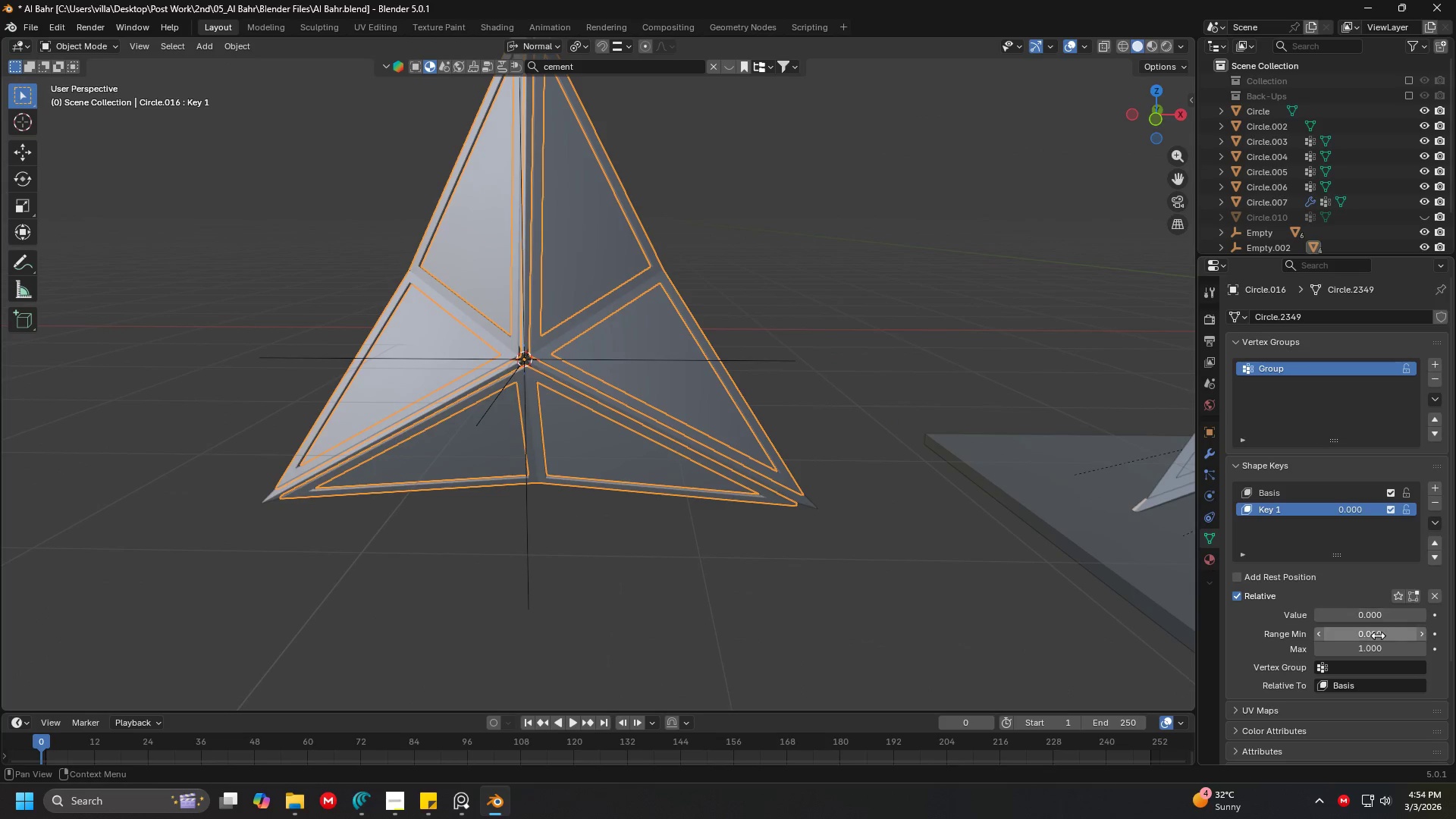 
scroll: coordinate [617, 406], scroll_direction: up, amount: 4.0
 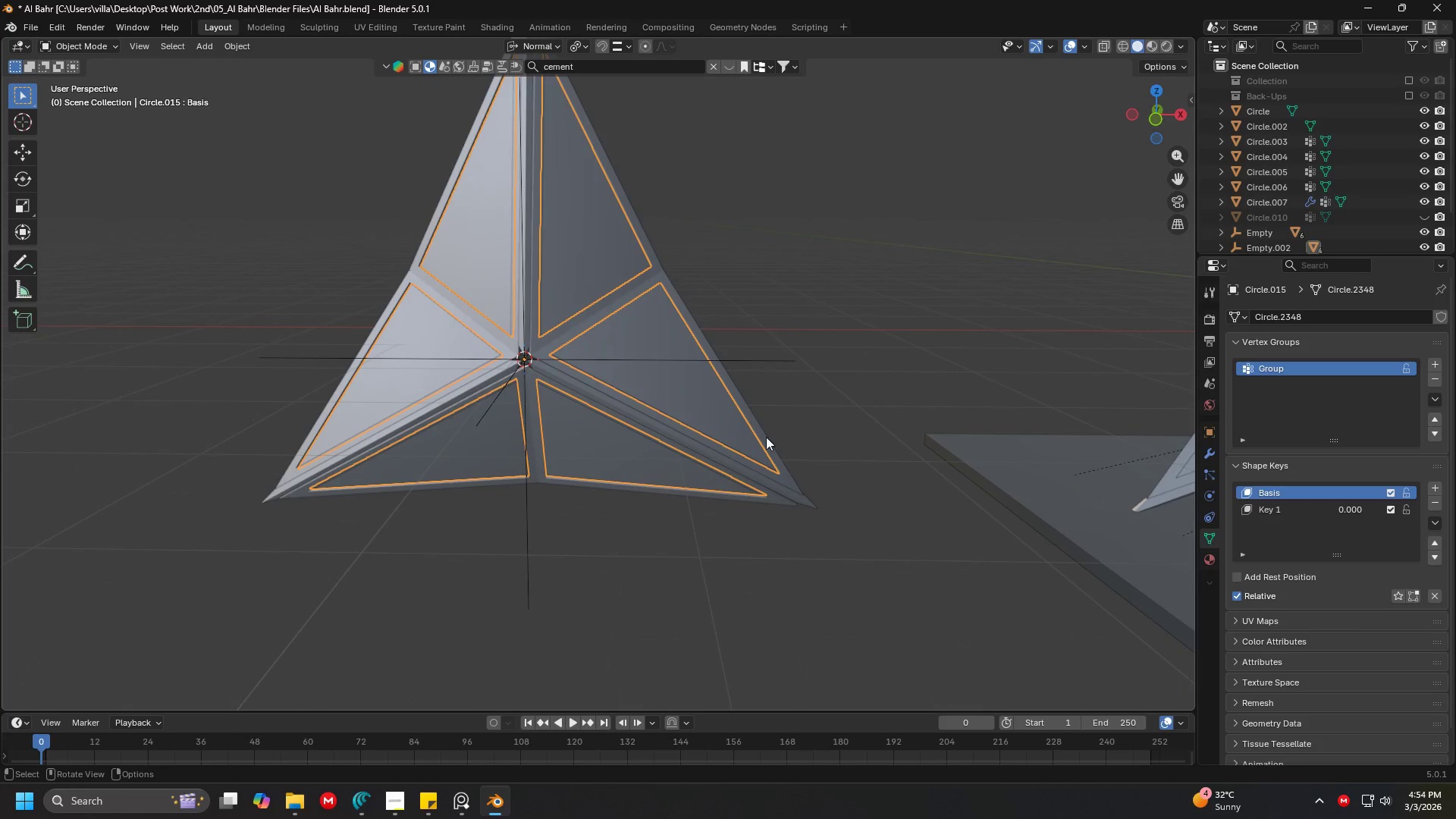 
left_click_drag(start_coordinate=[1383, 617], to_coordinate=[1233, 590])
 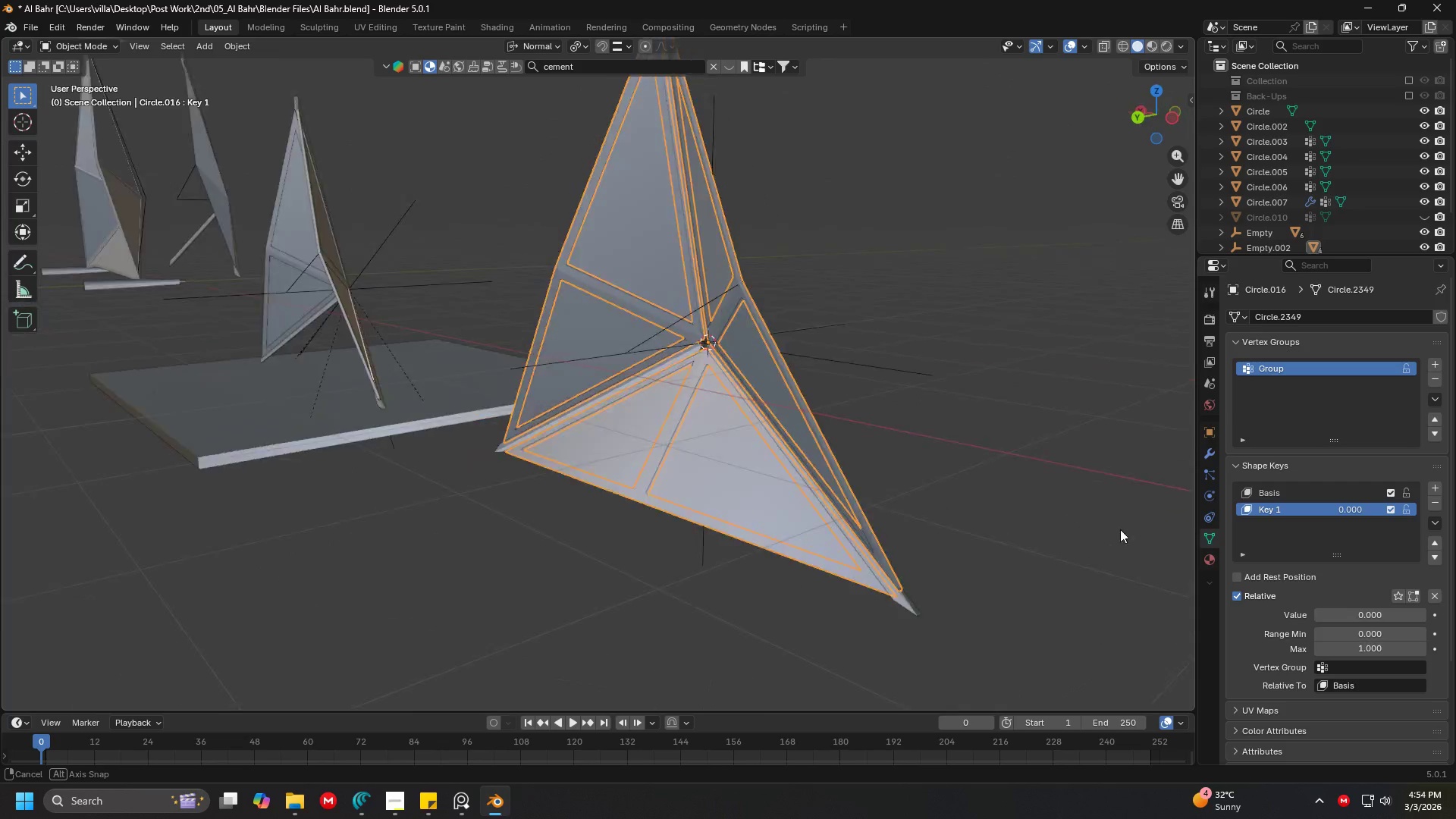 
scroll: coordinate [756, 531], scroll_direction: up, amount: 4.0
 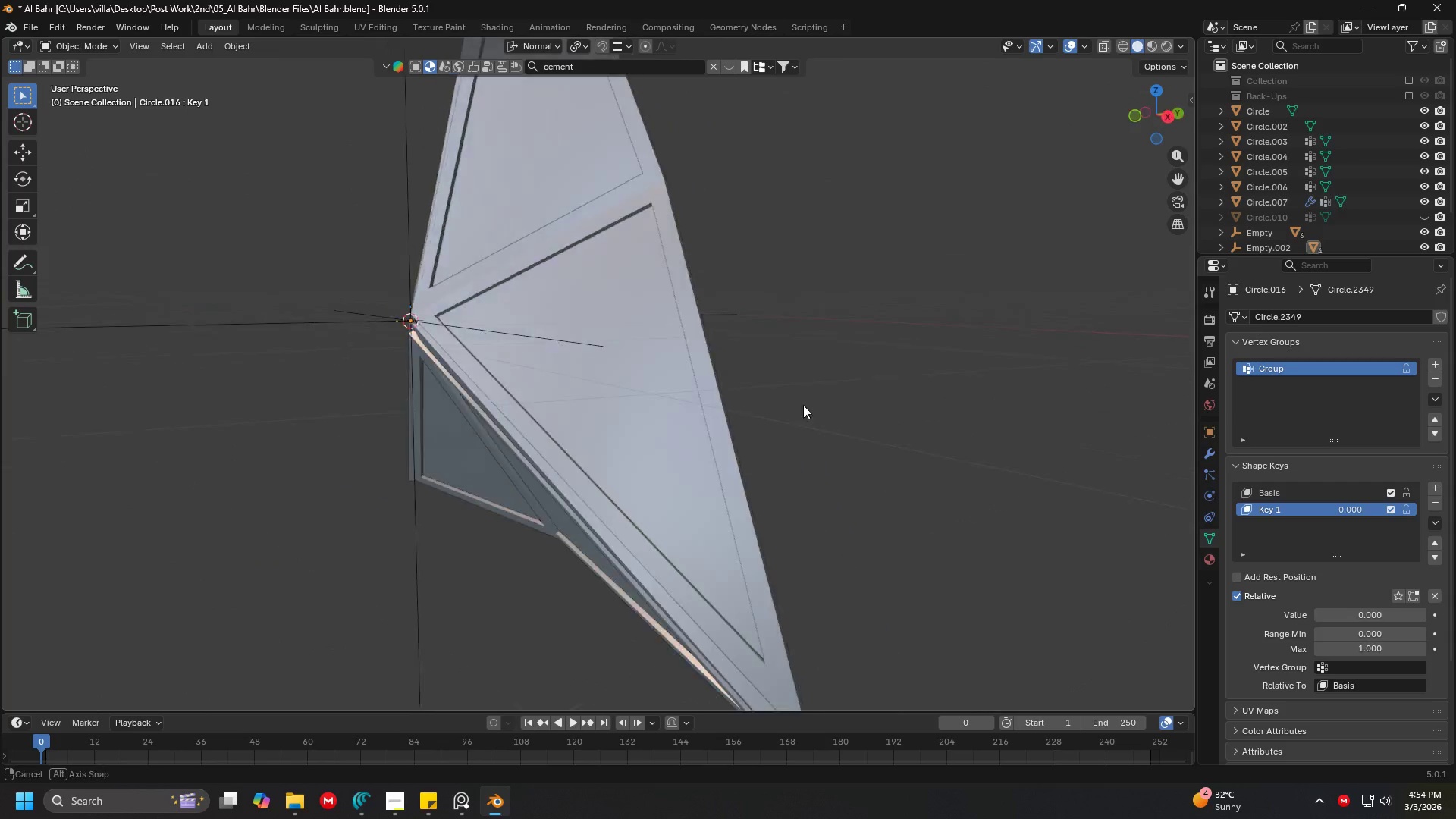 
left_click([578, 360])
 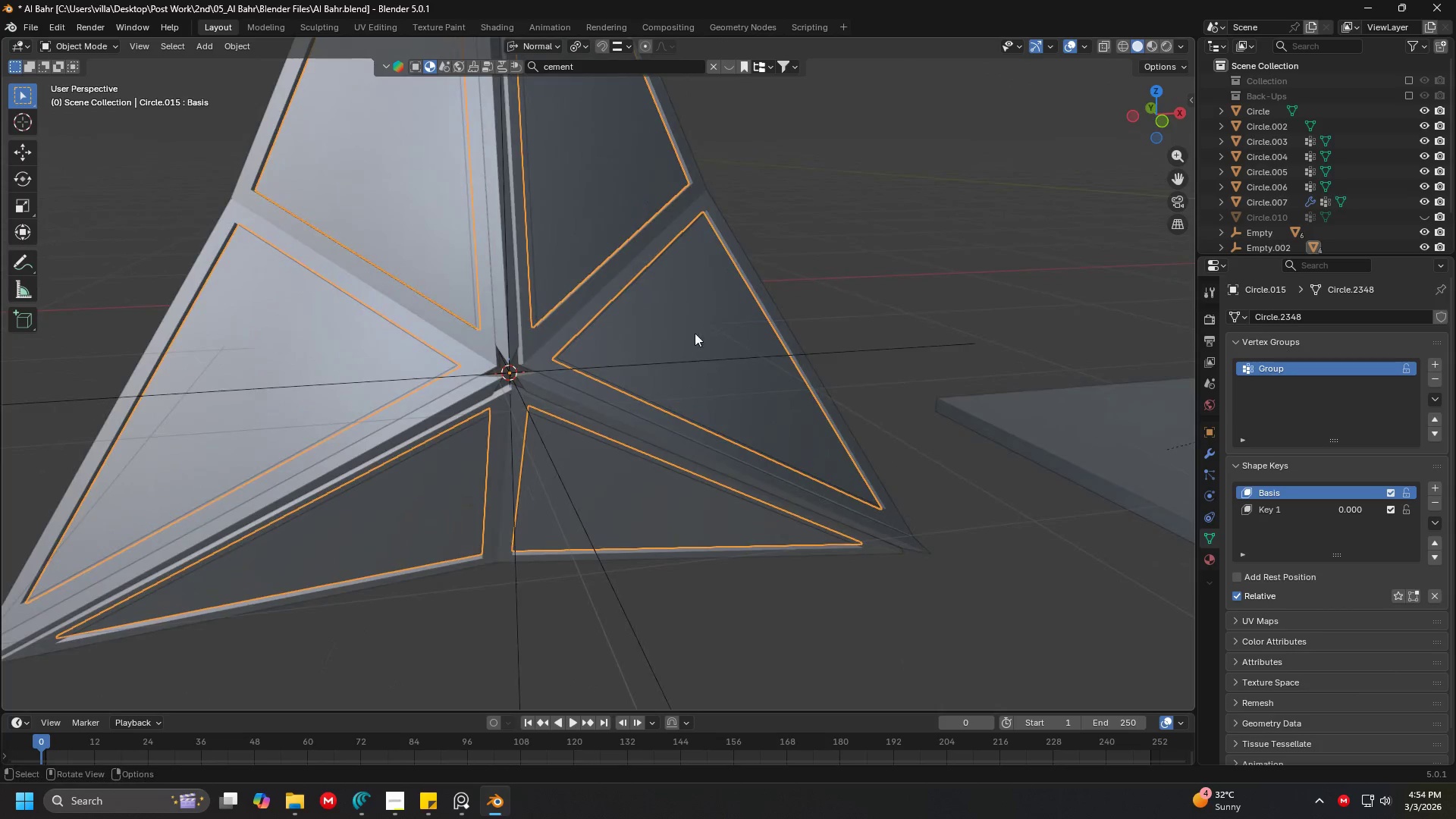 
double_click([725, 176])
 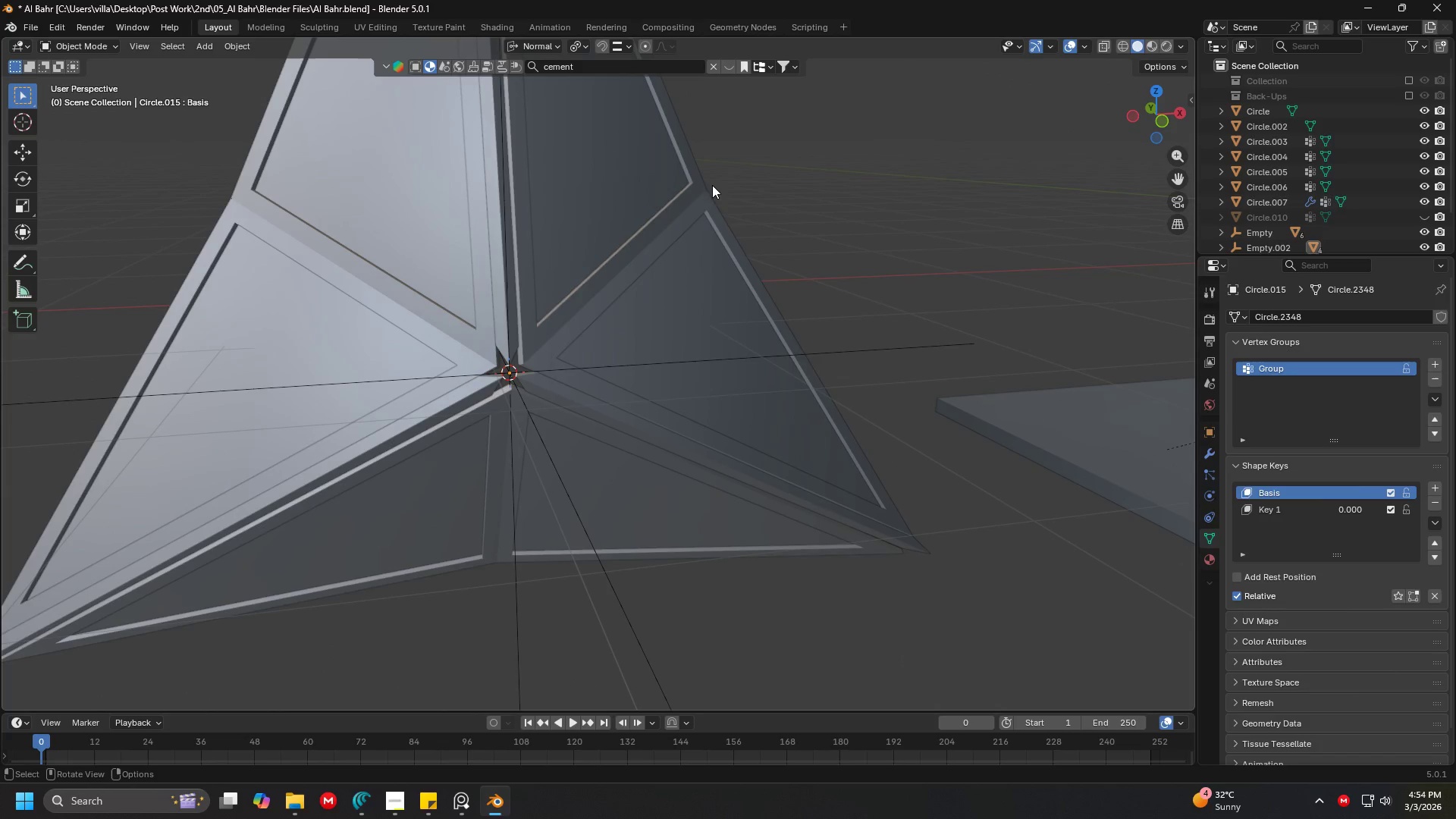 
triple_click([710, 185])
 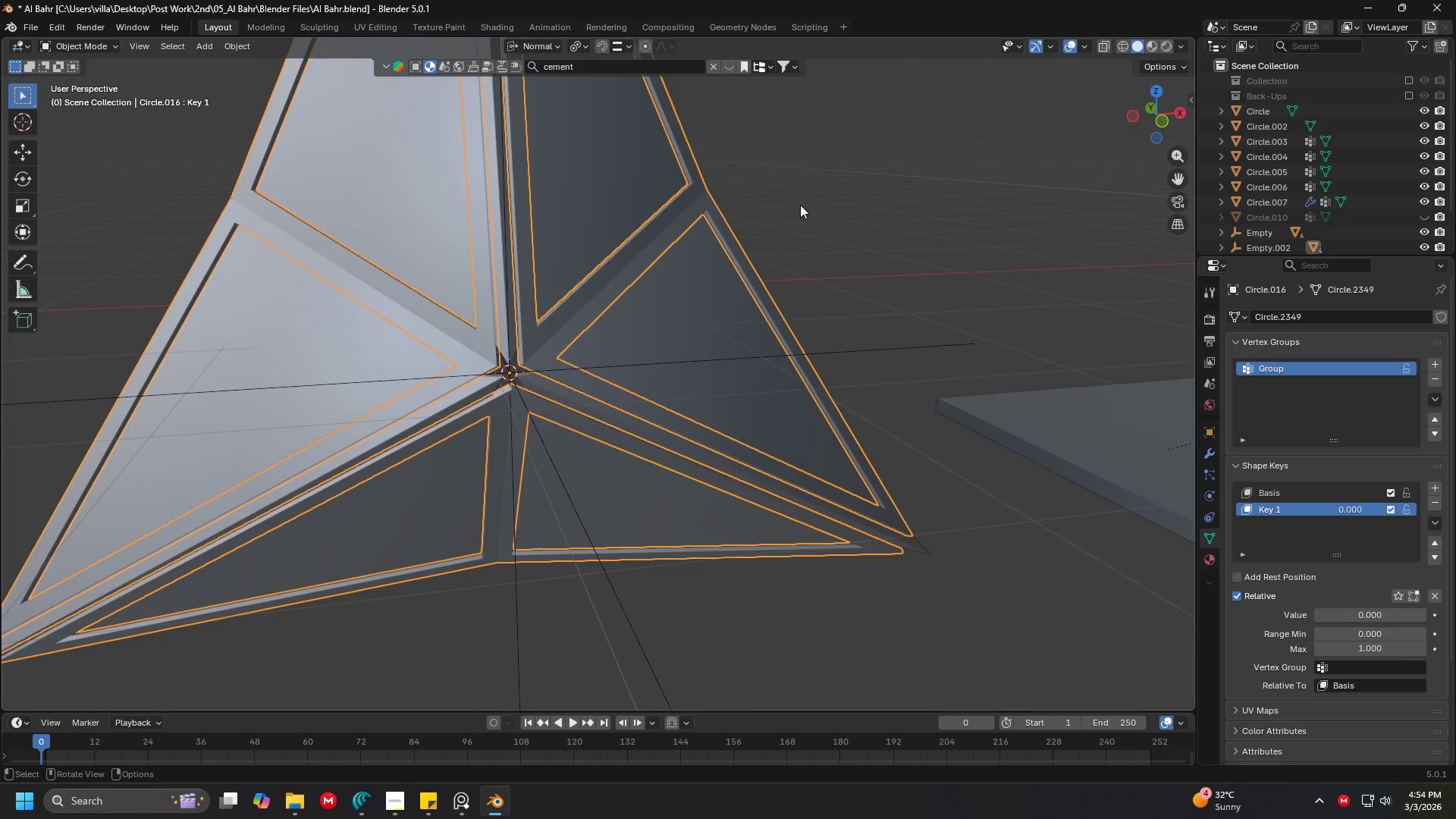 
triple_click([813, 209])
 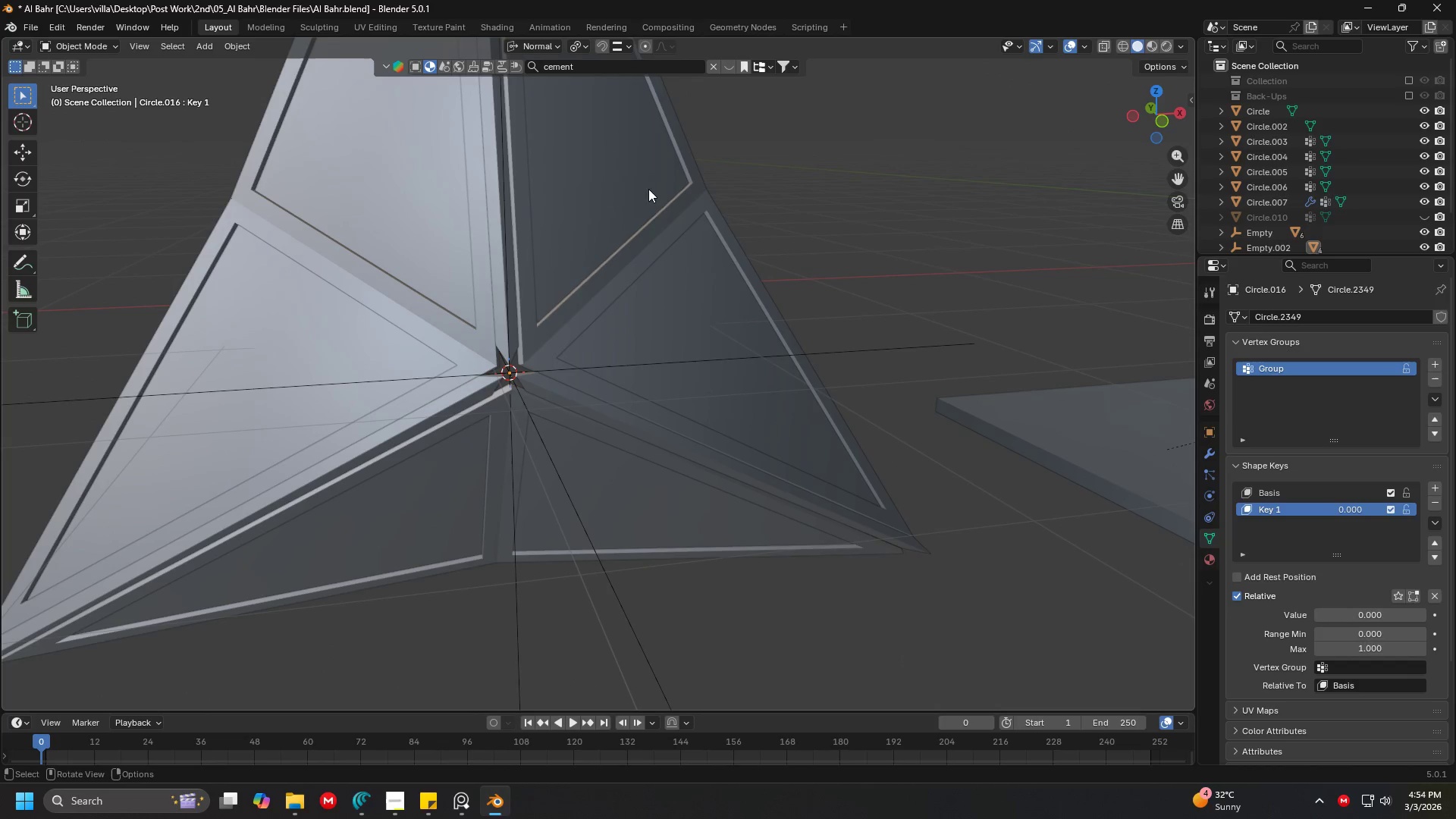 
key(Shift+ShiftLeft)
 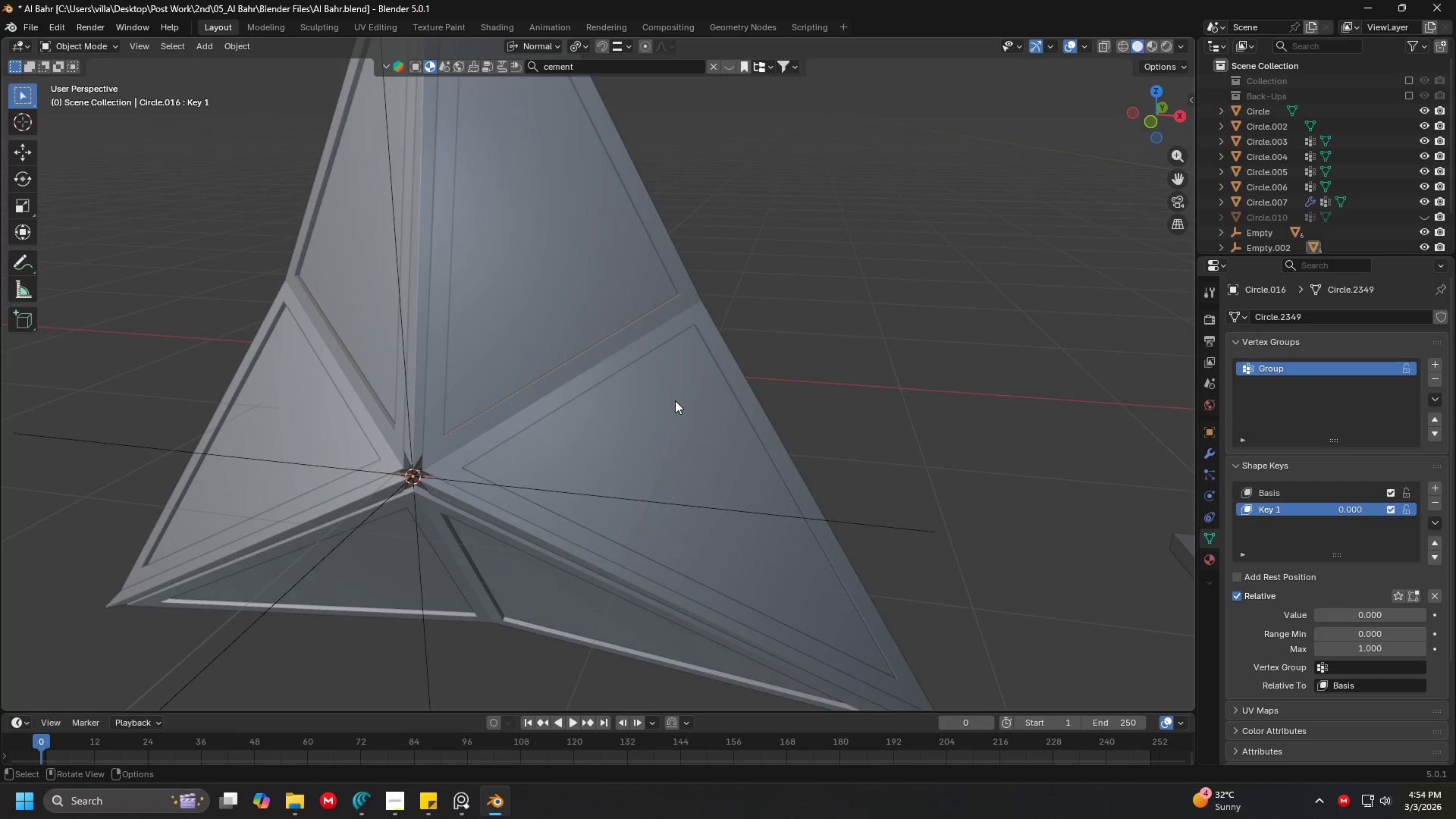 
wait(5.69)
 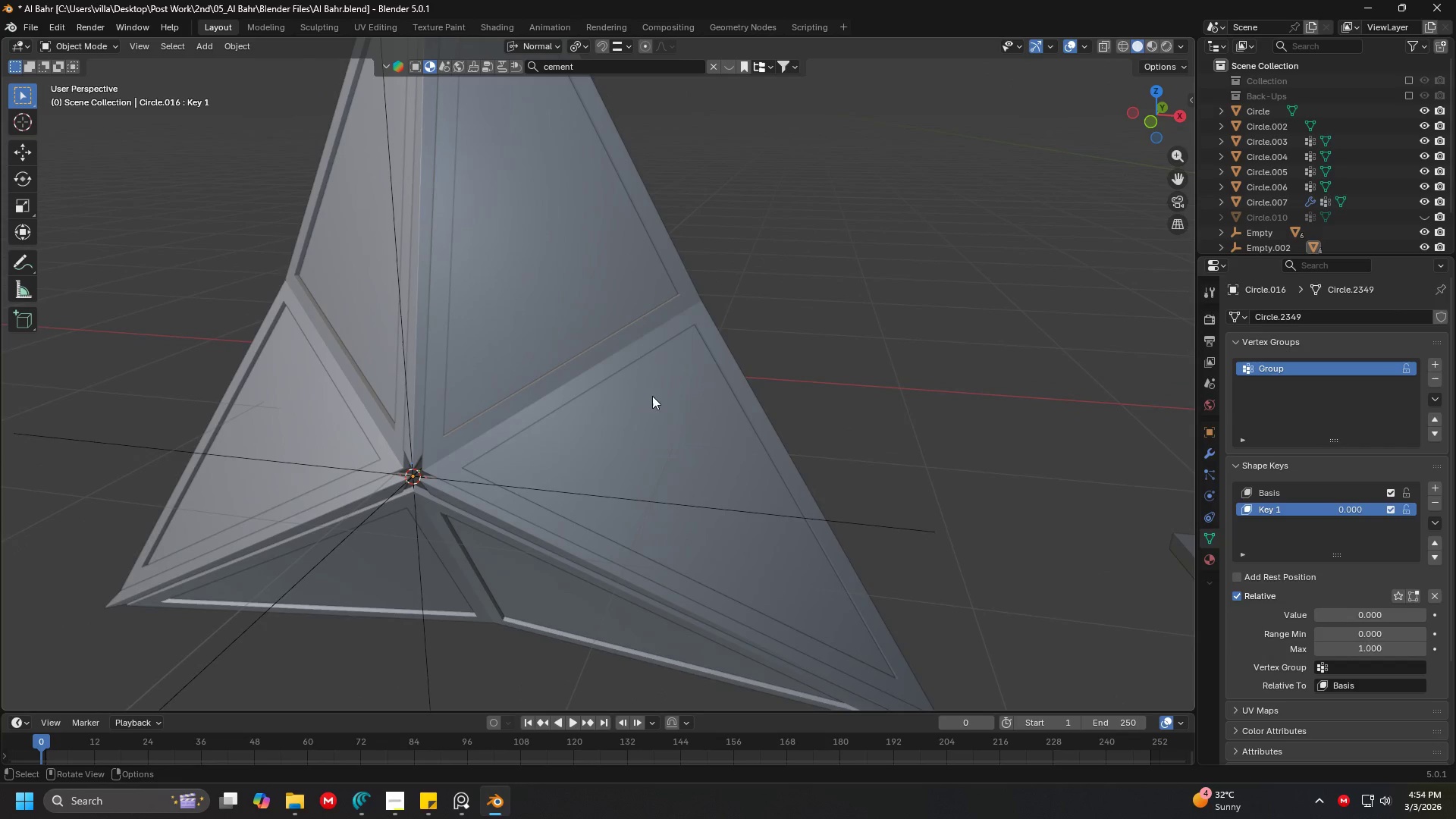 
left_click([661, 445])
 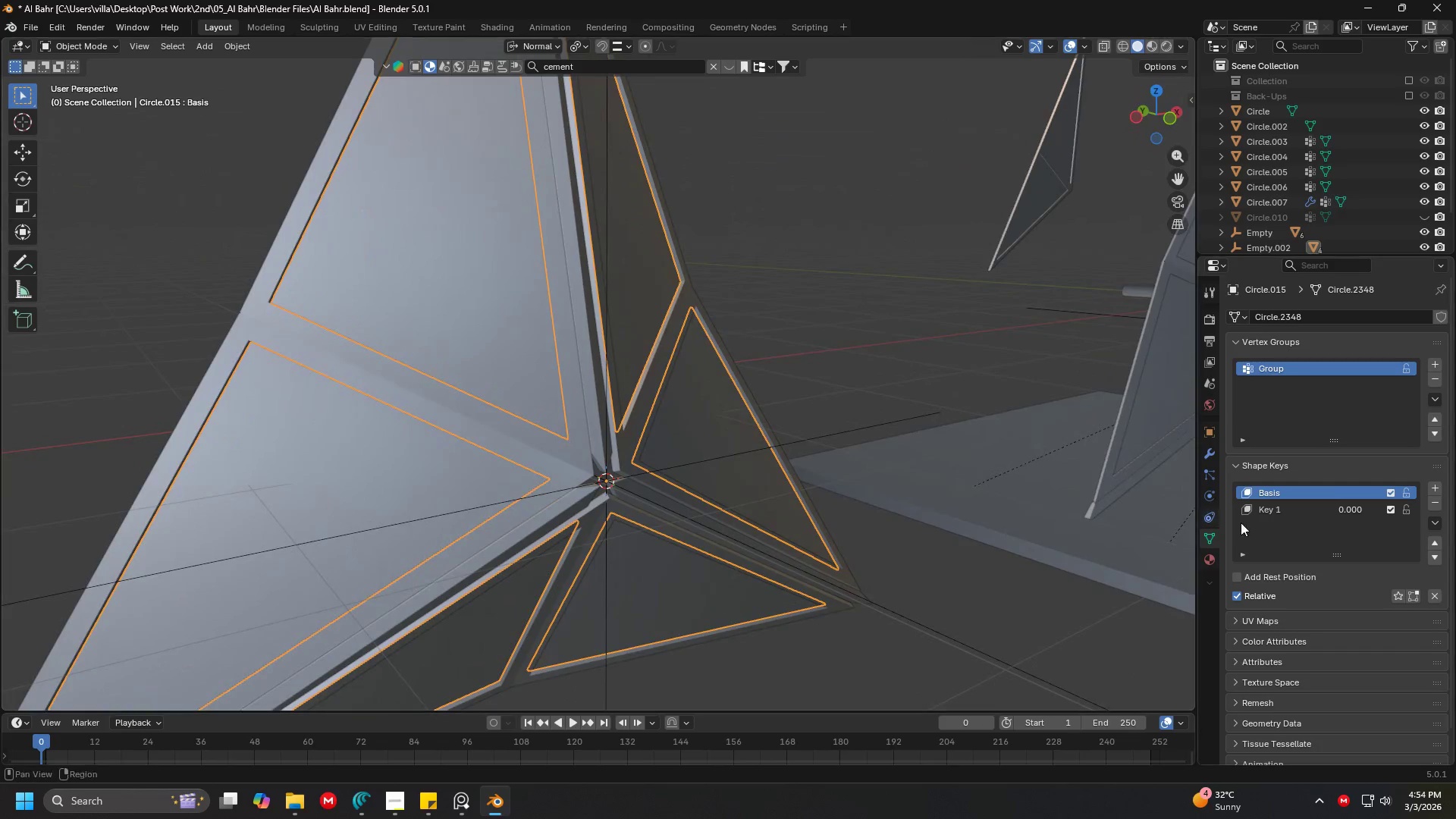 
left_click([1352, 512])
 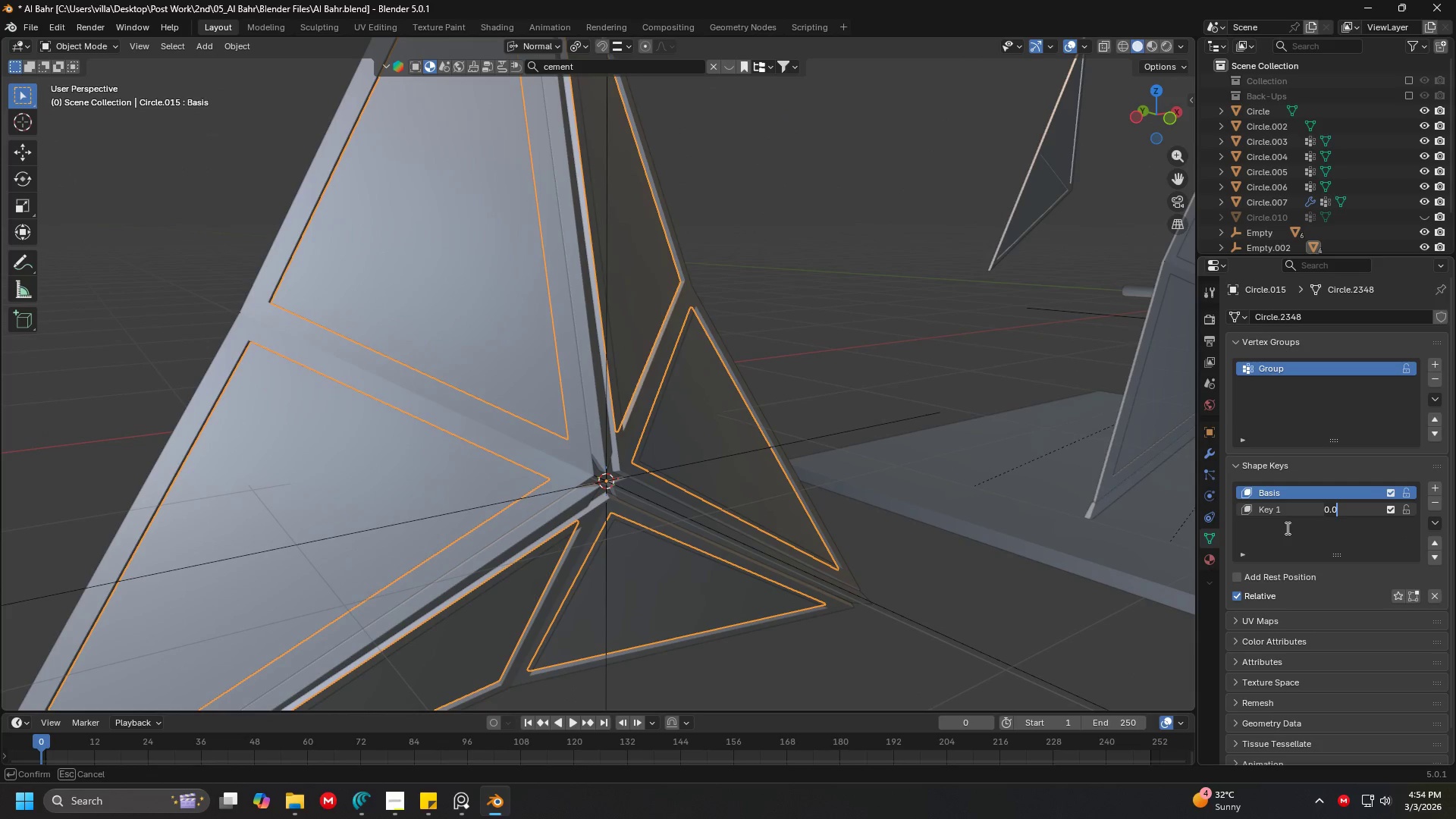 
key(Escape)
 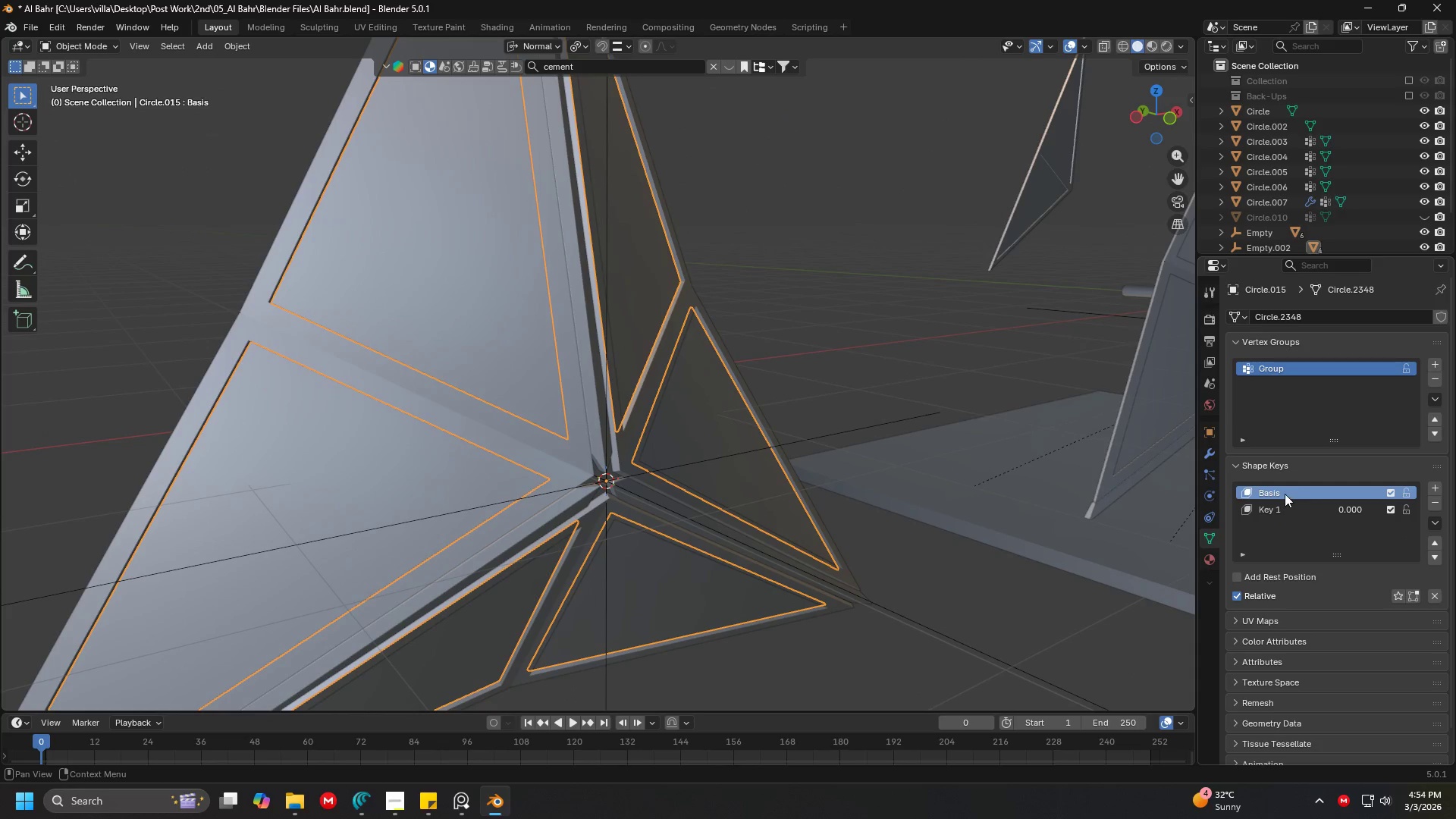 
left_click([1285, 507])
 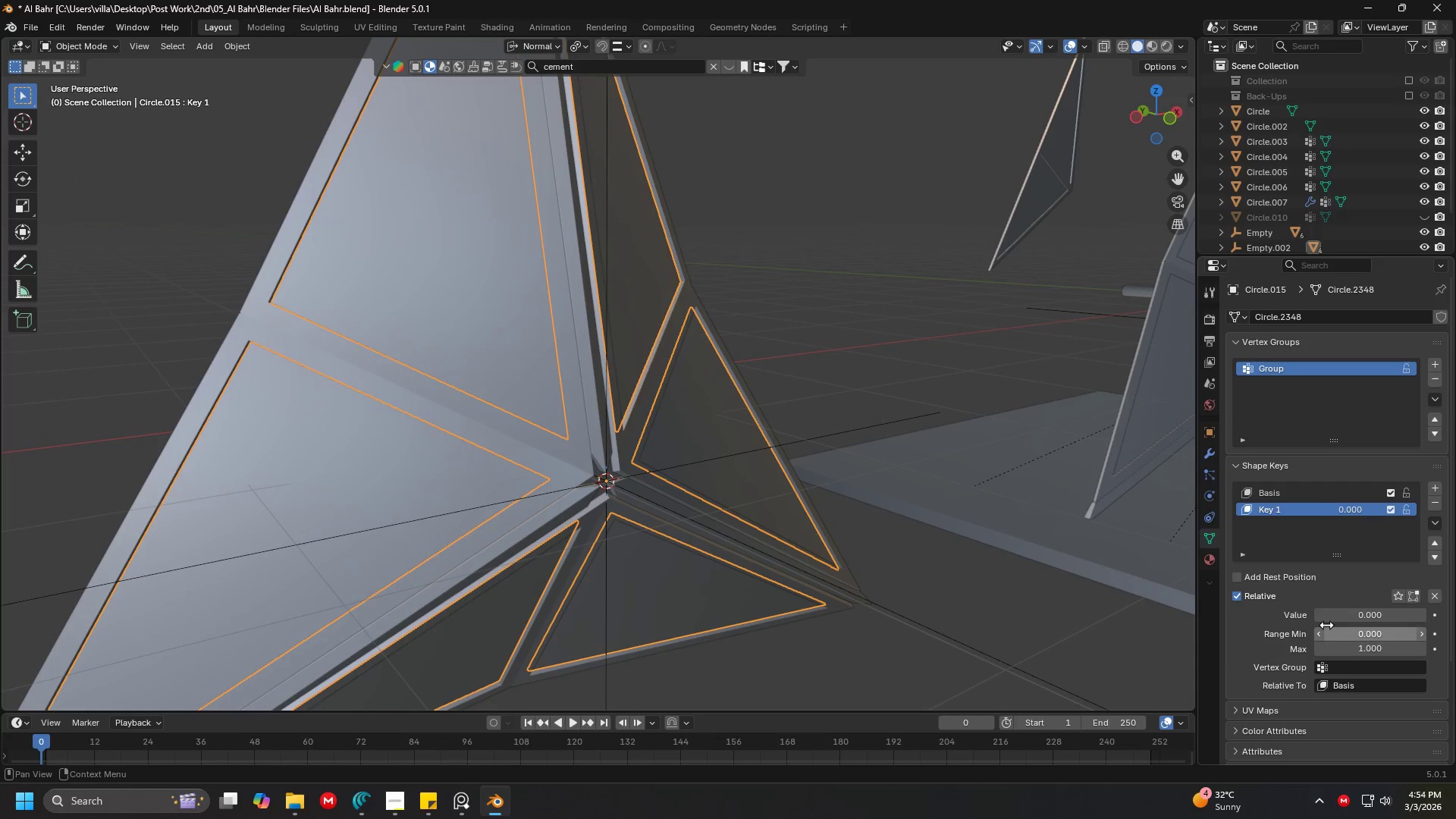 
left_click_drag(start_coordinate=[1350, 615], to_coordinate=[1221, 598])
 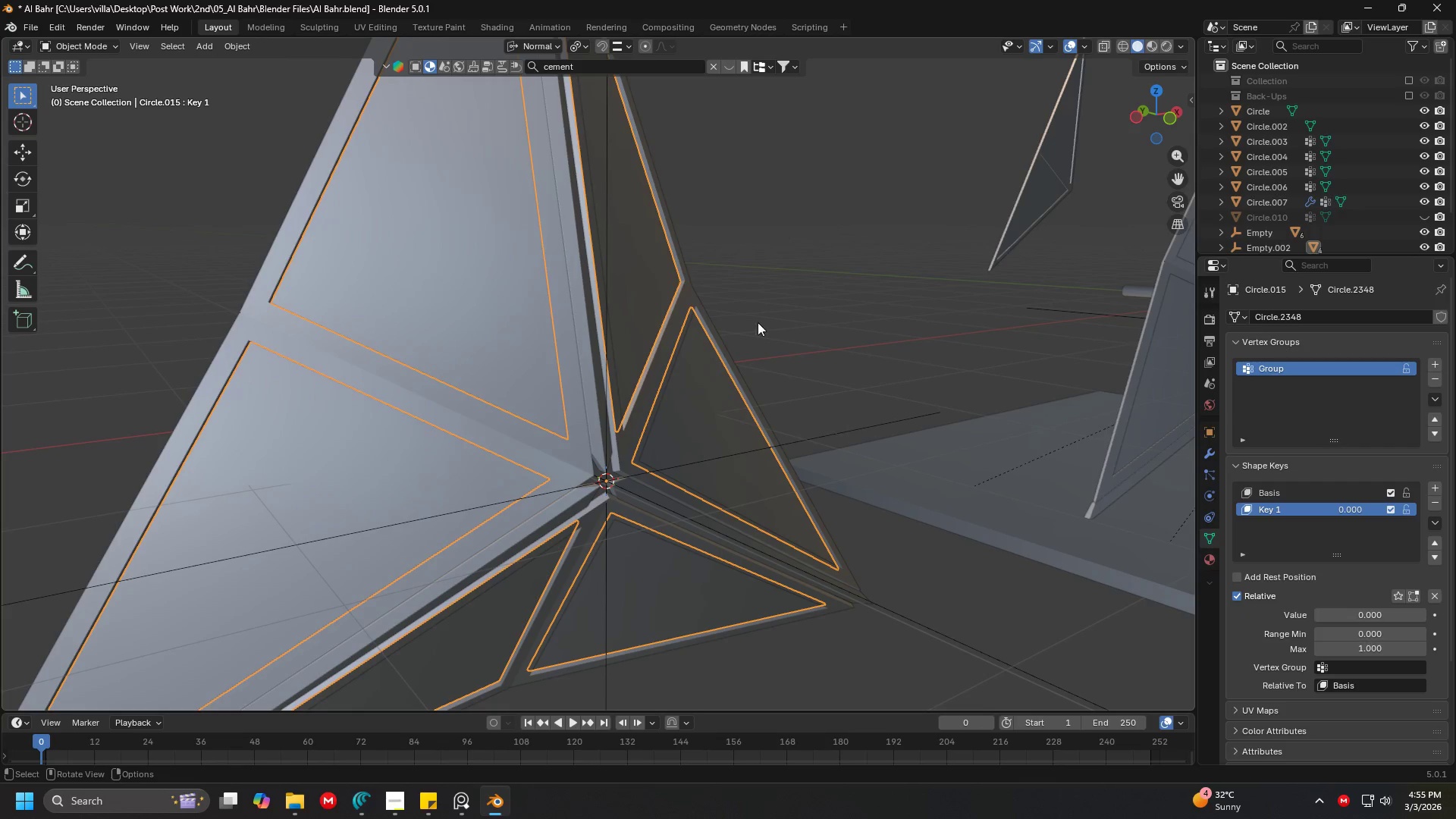 
hold_key(key=ShiftLeft, duration=0.47)
left_click([693, 306])
 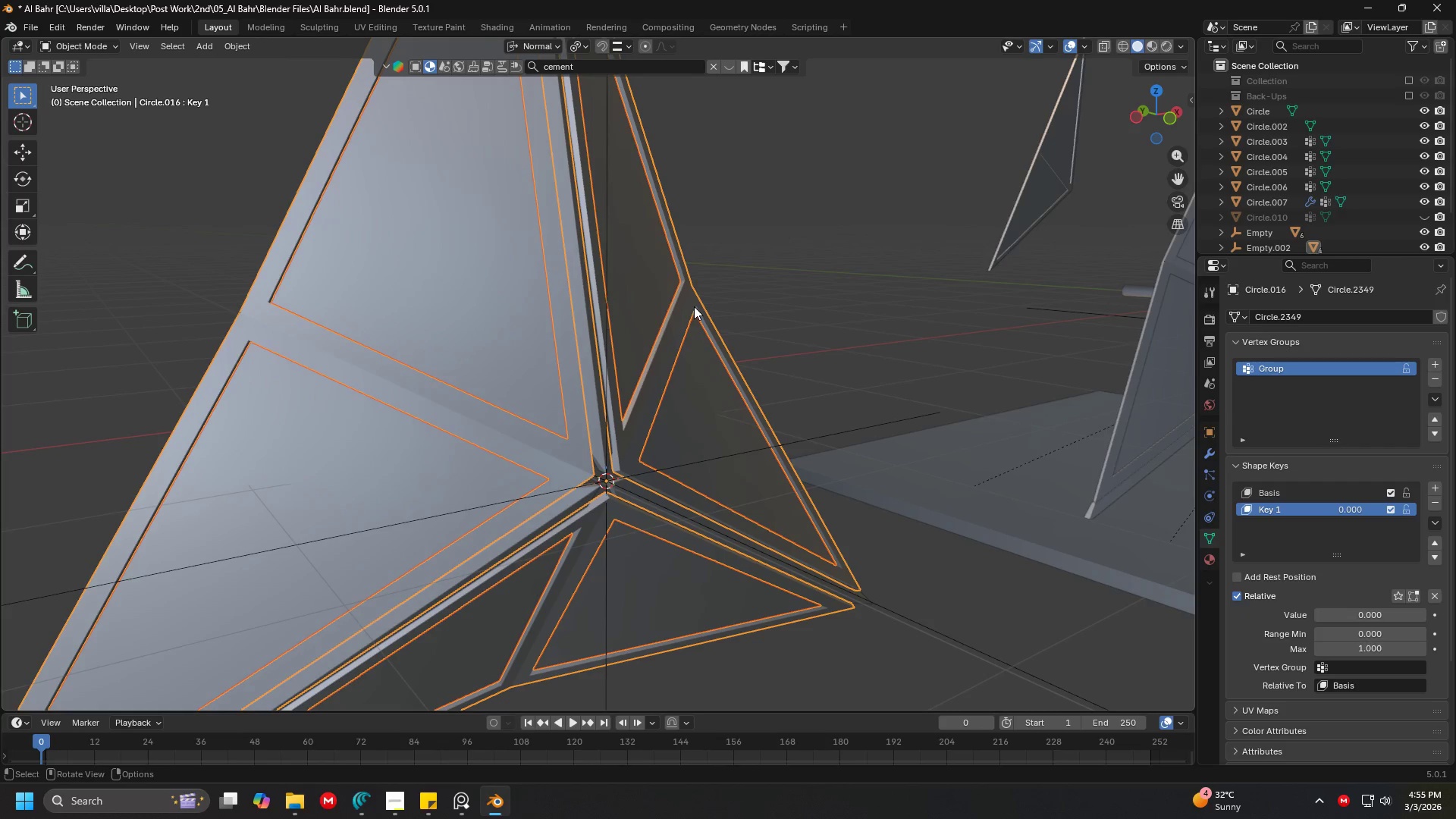 
key(Control+J)
 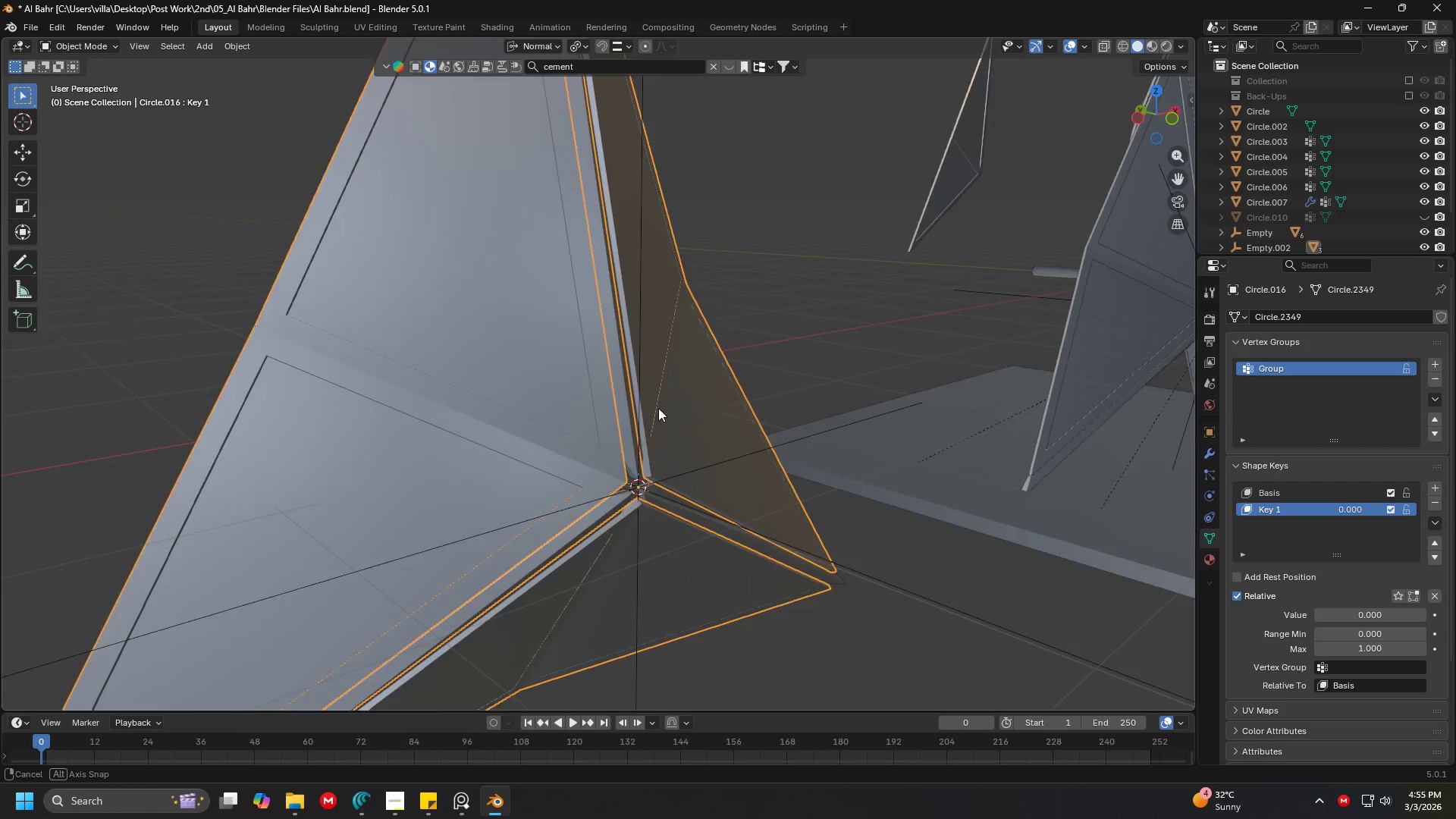 
scroll: coordinate [805, 403], scroll_direction: up, amount: 3.0
 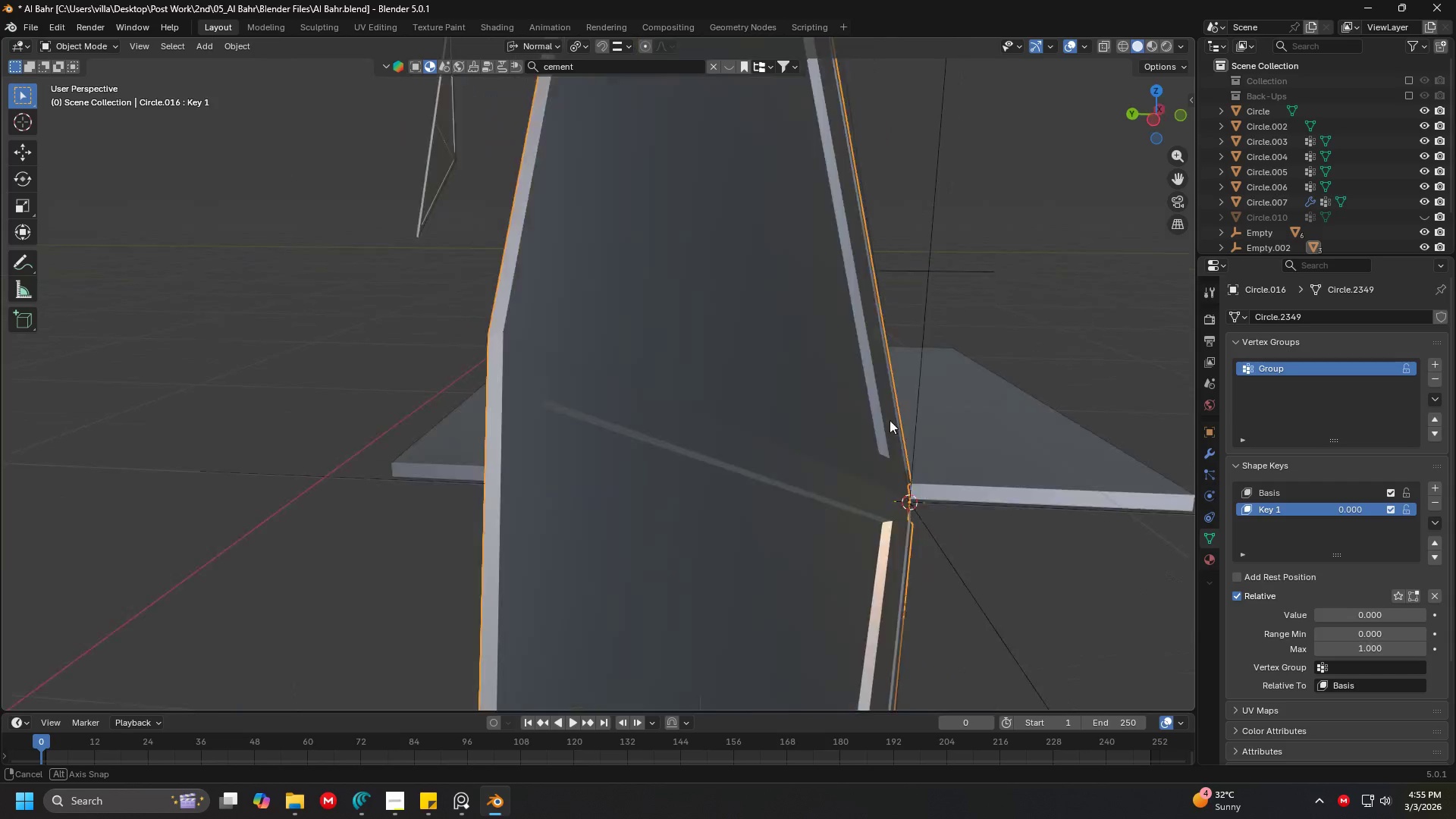 
scroll: coordinate [785, 425], scroll_direction: down, amount: 1.0
 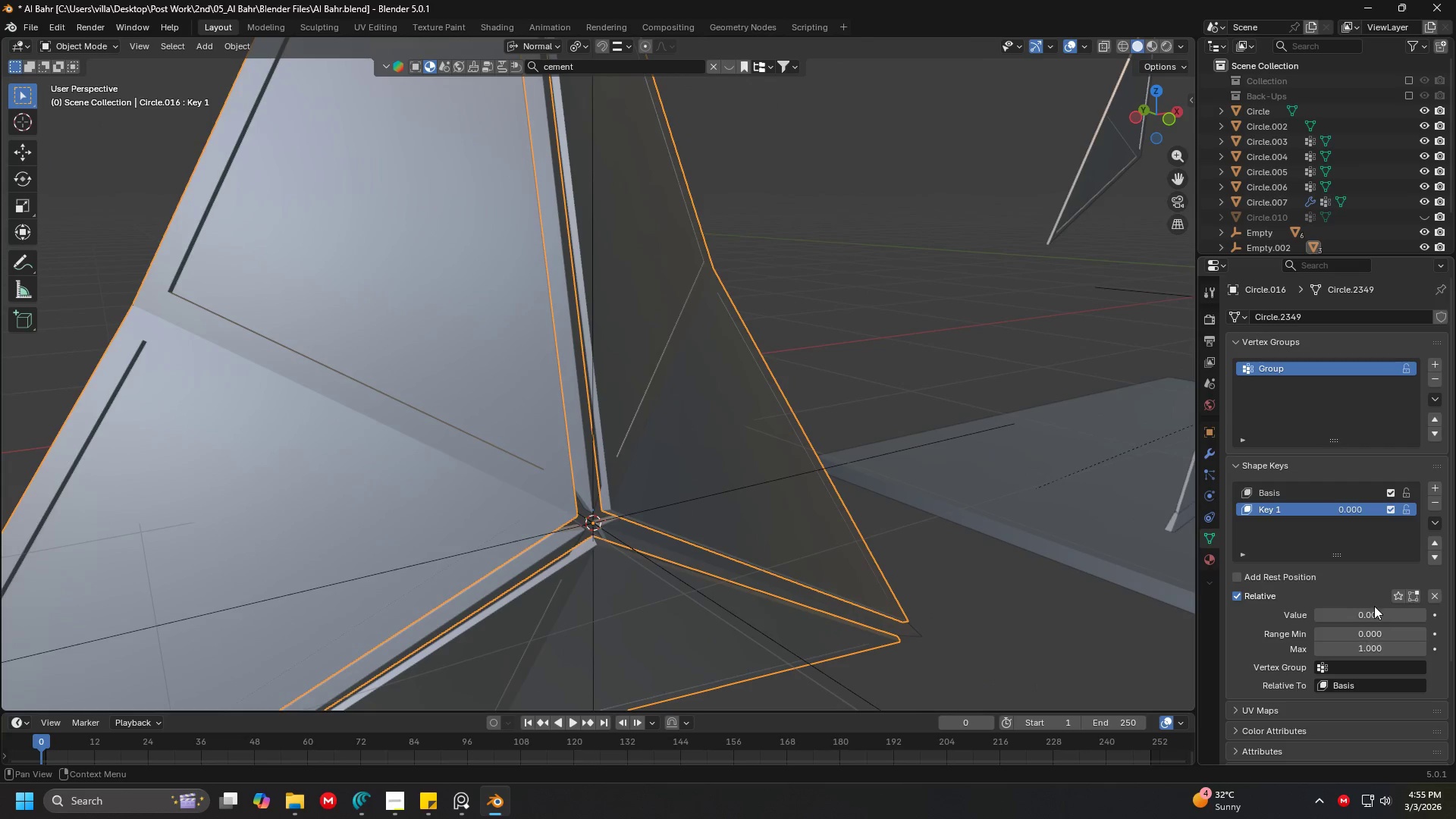 
left_click_drag(start_coordinate=[1358, 612], to_coordinate=[1219, 601])
 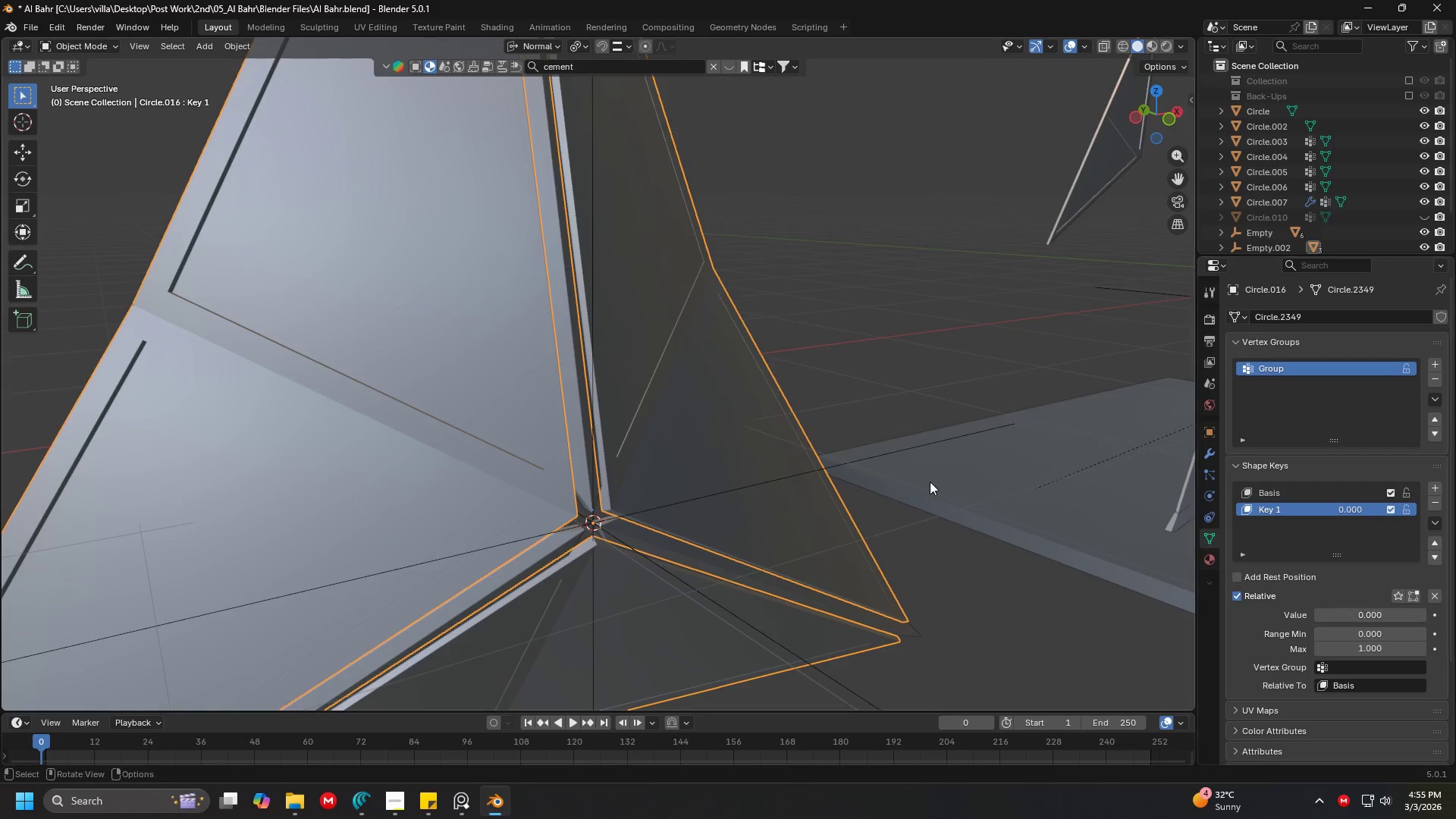 
scroll: coordinate [843, 455], scroll_direction: down, amount: 5.0
 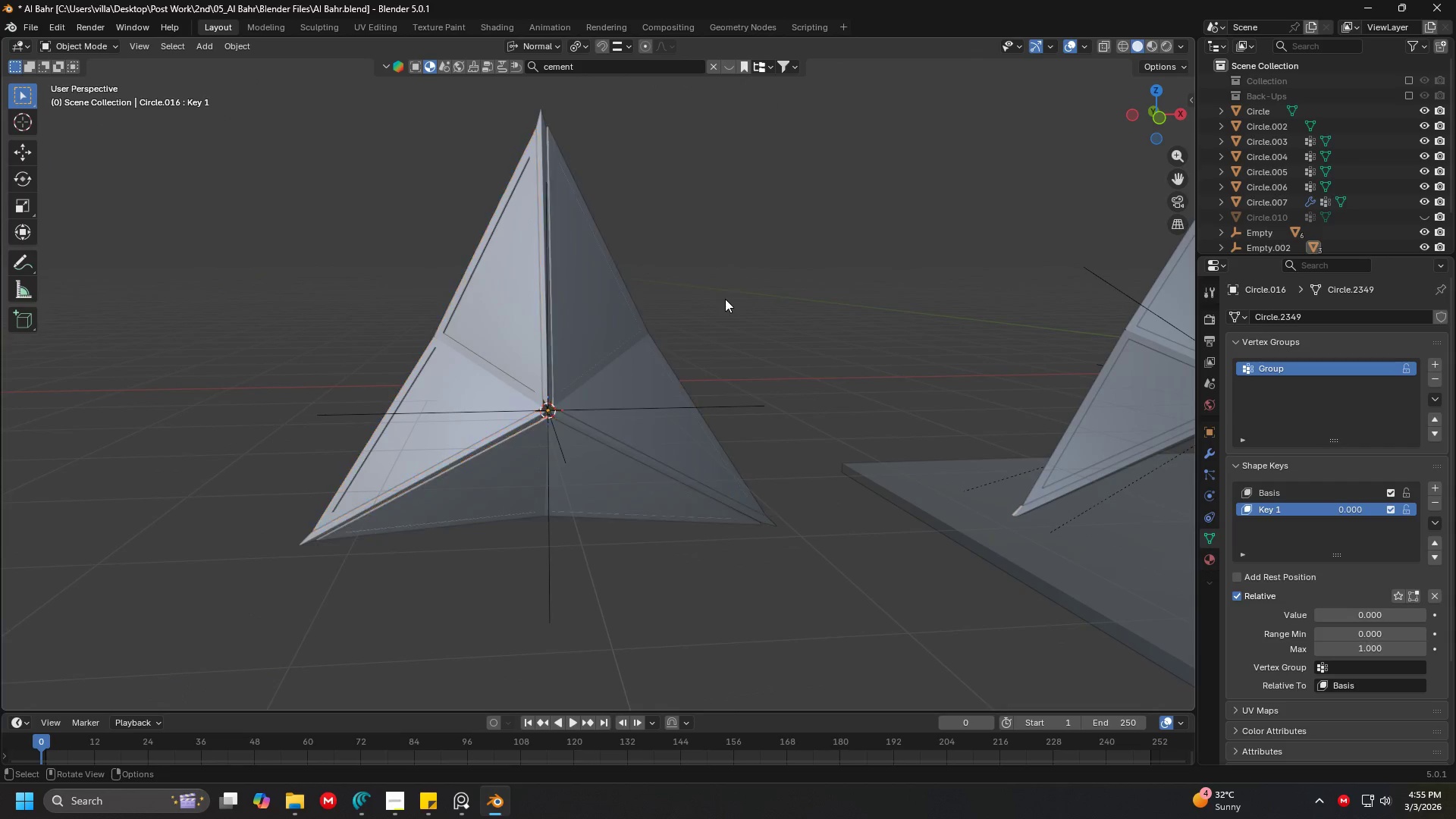 
key(Shift+ShiftLeft)
 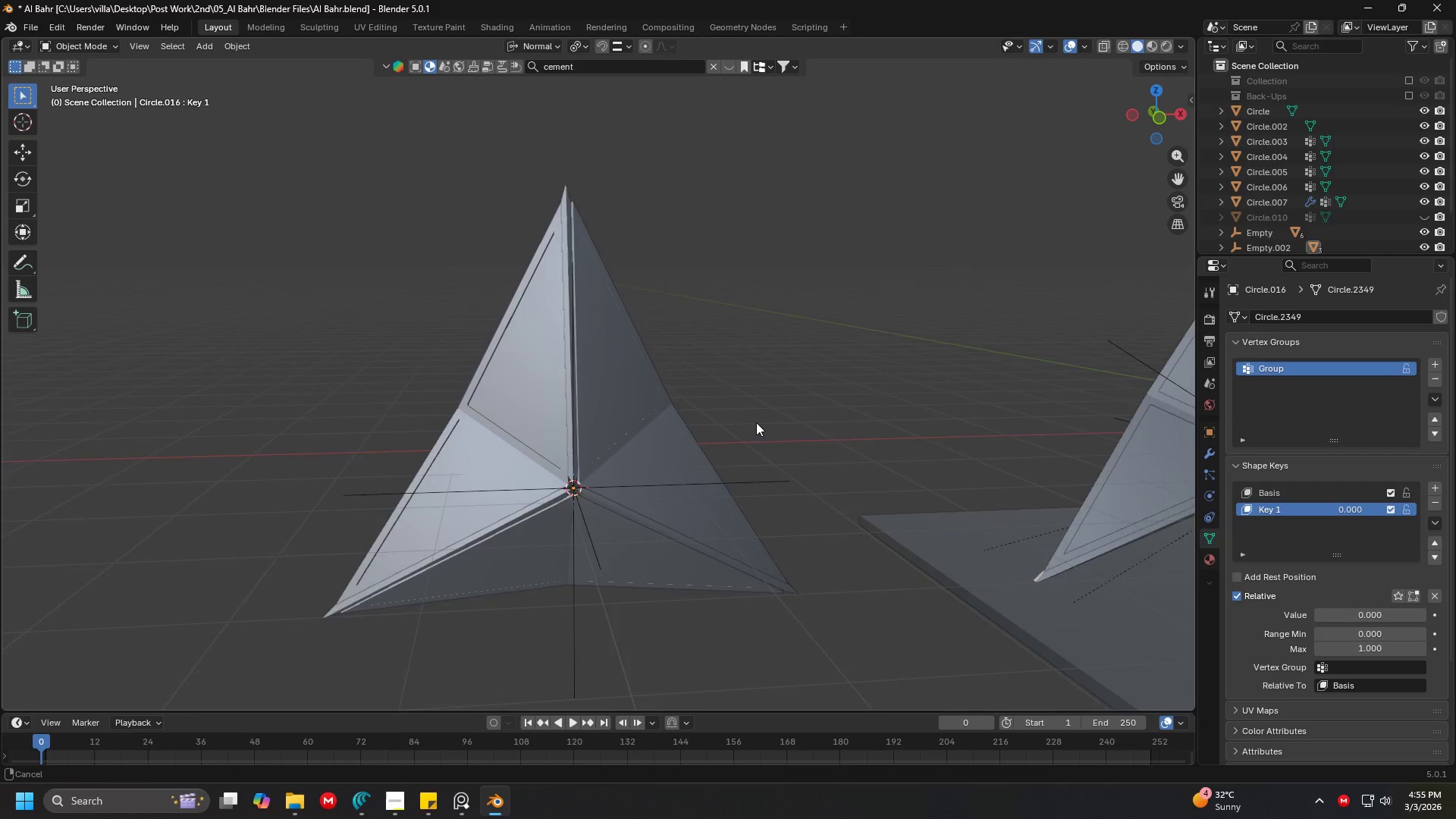 
scroll: coordinate [756, 435], scroll_direction: down, amount: 1.0
 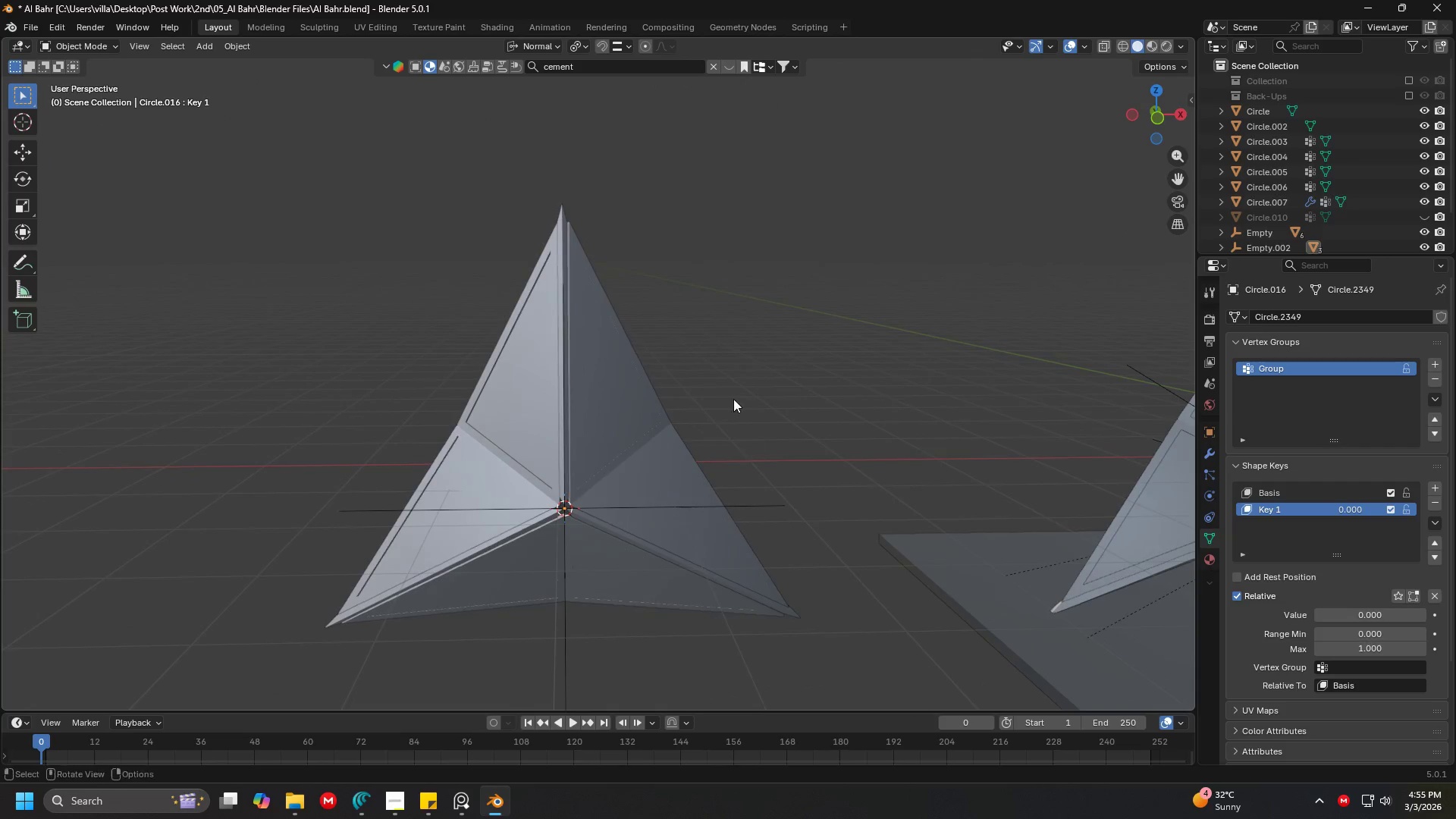 
key(Shift+ShiftLeft)
 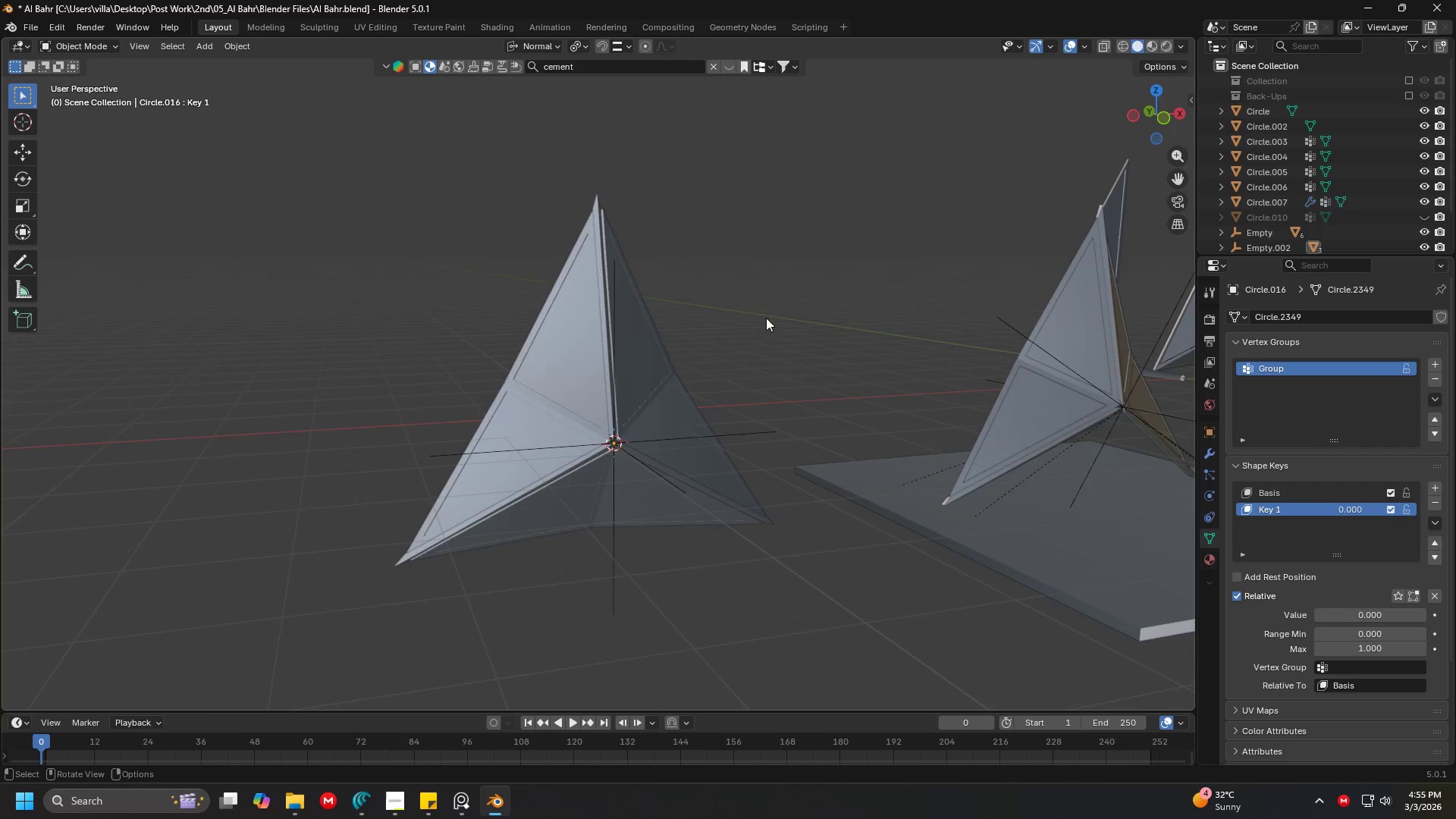 
scroll: coordinate [696, 360], scroll_direction: down, amount: 1.0
 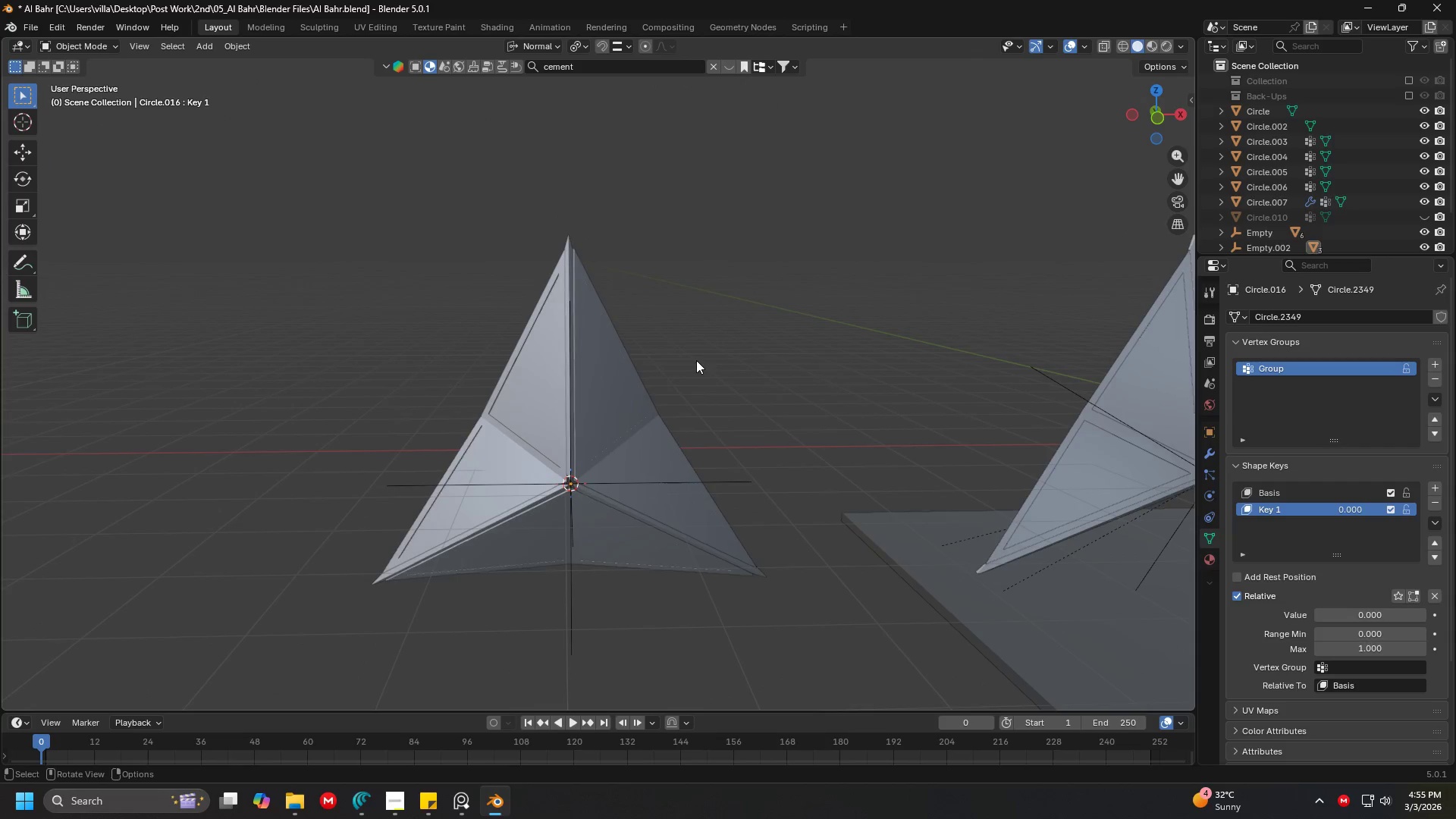 
key(Shift+ShiftLeft)
 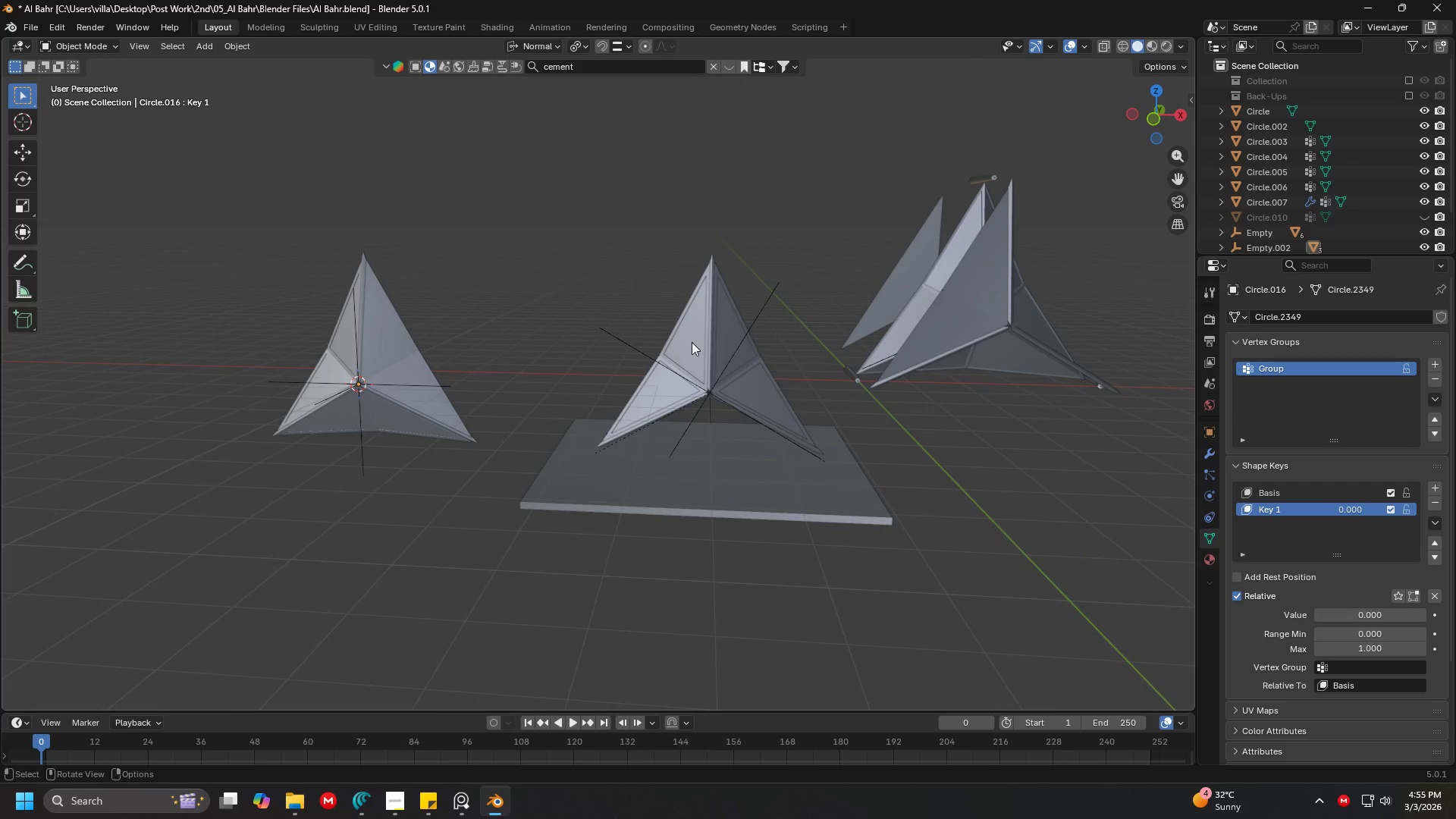 
scroll: coordinate [808, 366], scroll_direction: down, amount: 3.0
 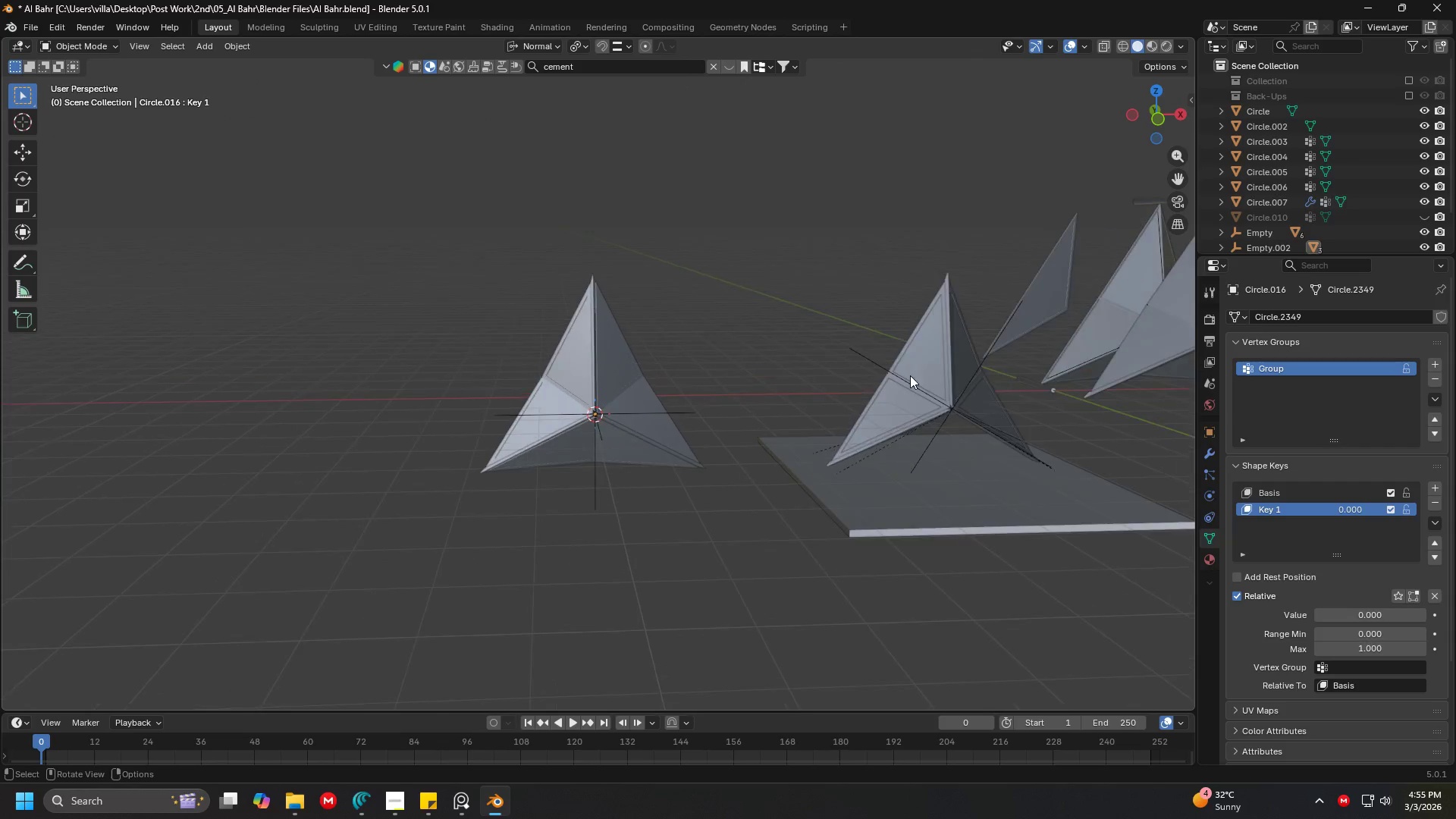 
key(Shift+ShiftLeft)
 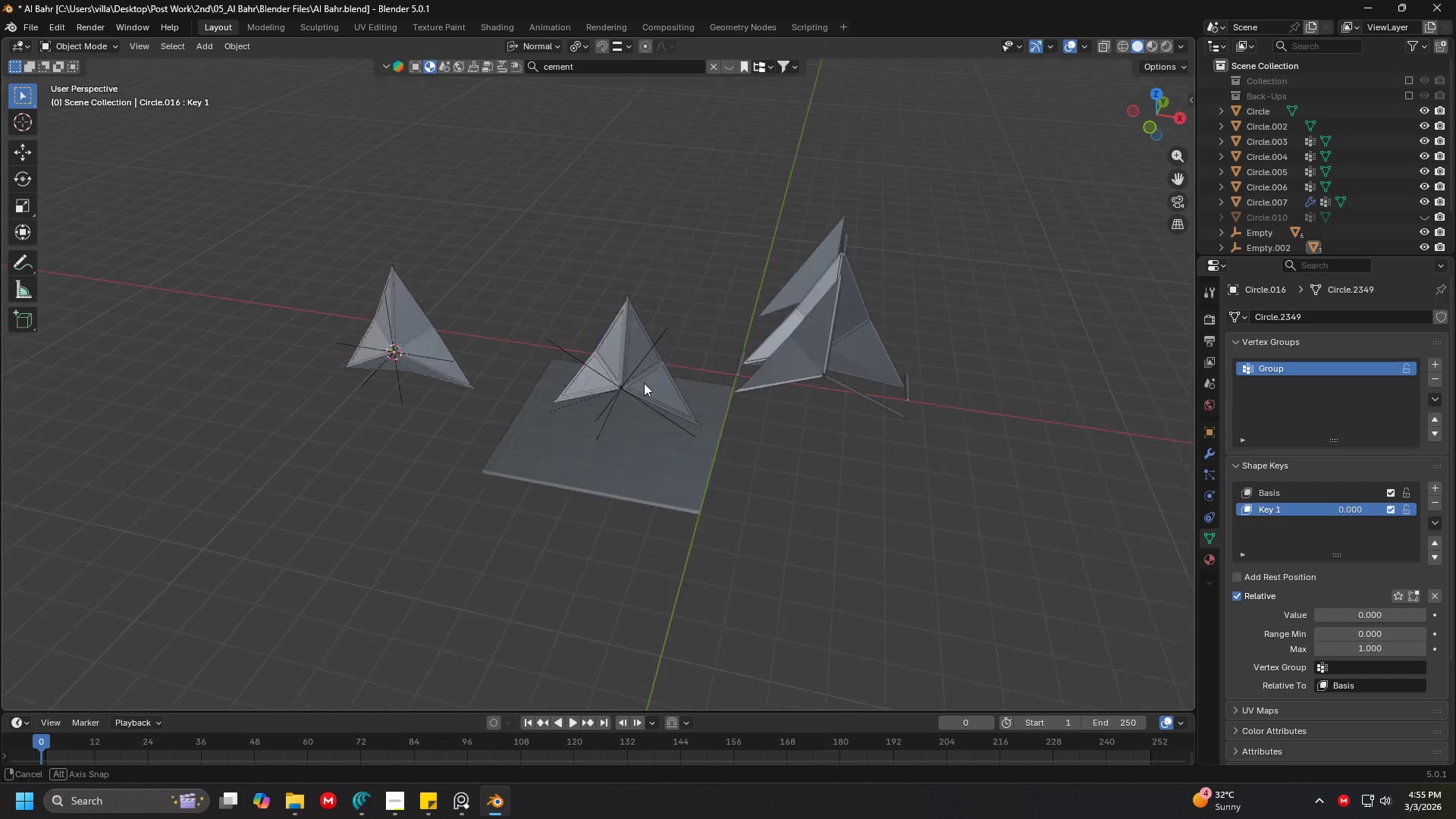 
scroll: coordinate [752, 362], scroll_direction: down, amount: 2.0
 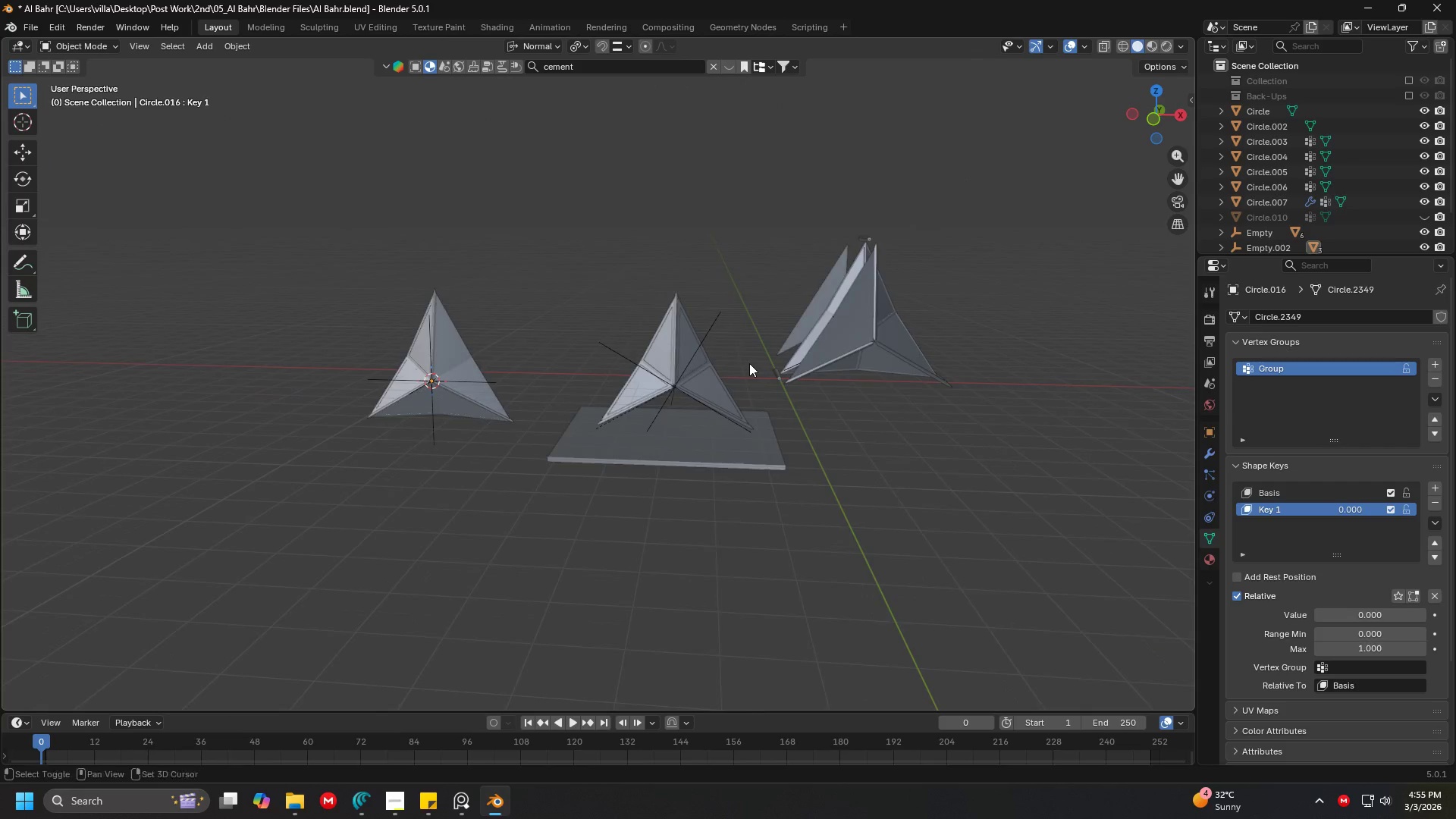 
scroll: coordinate [646, 399], scroll_direction: up, amount: 4.0
 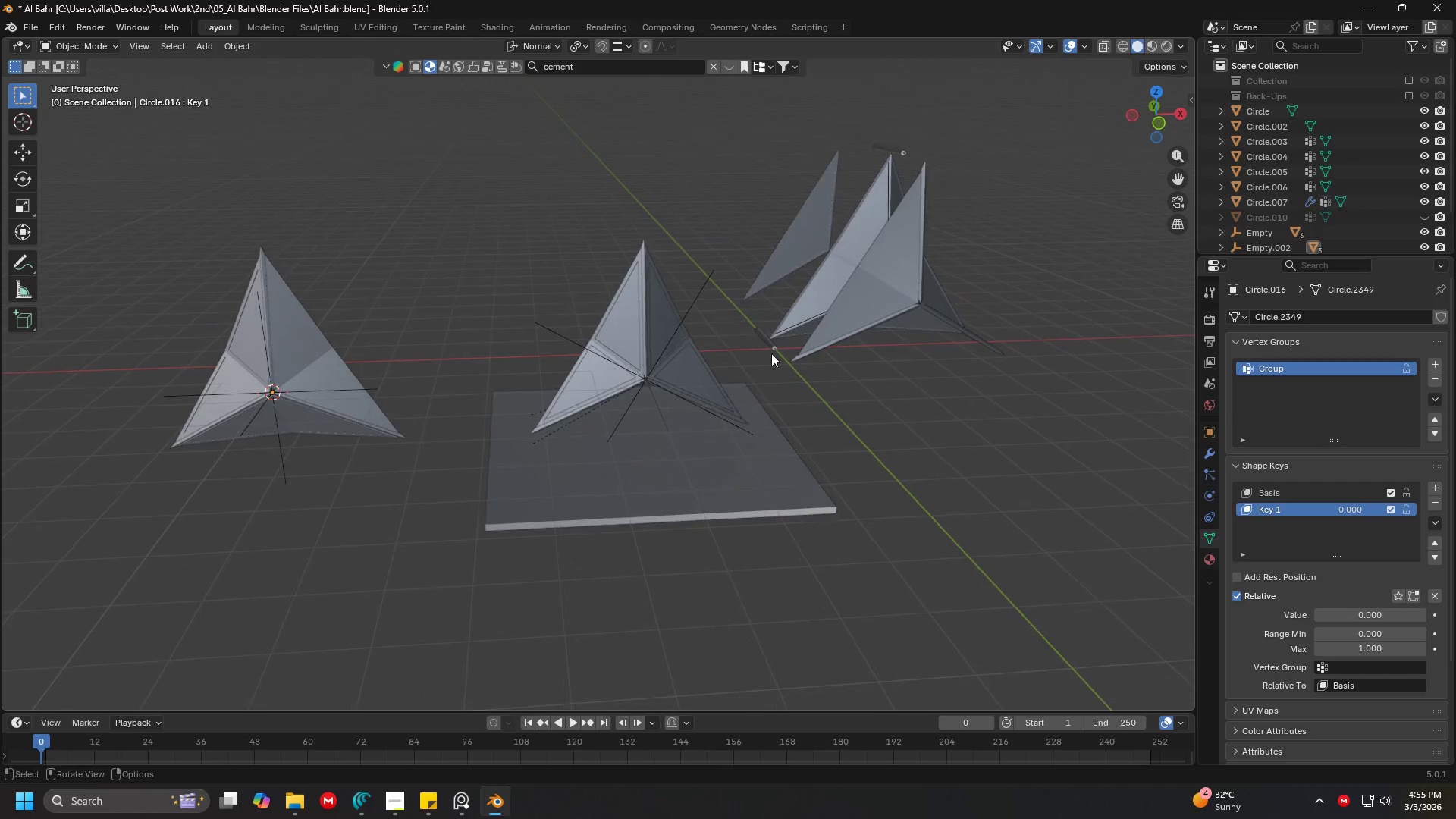 
hold_key(key=ShiftLeft, duration=0.39)
 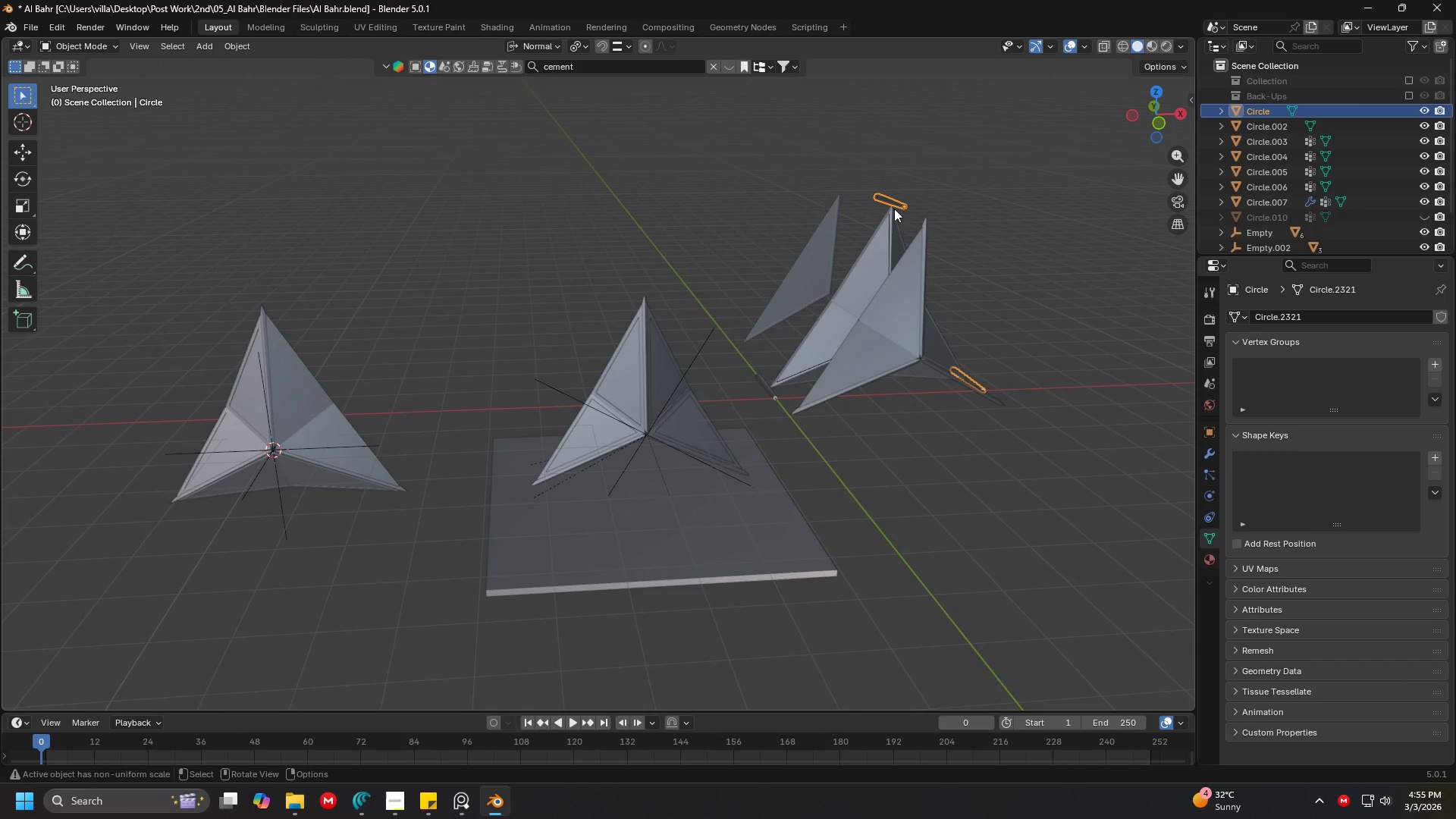 
hold_key(key=ShiftLeft, duration=0.67)
left_click([756, 382])
 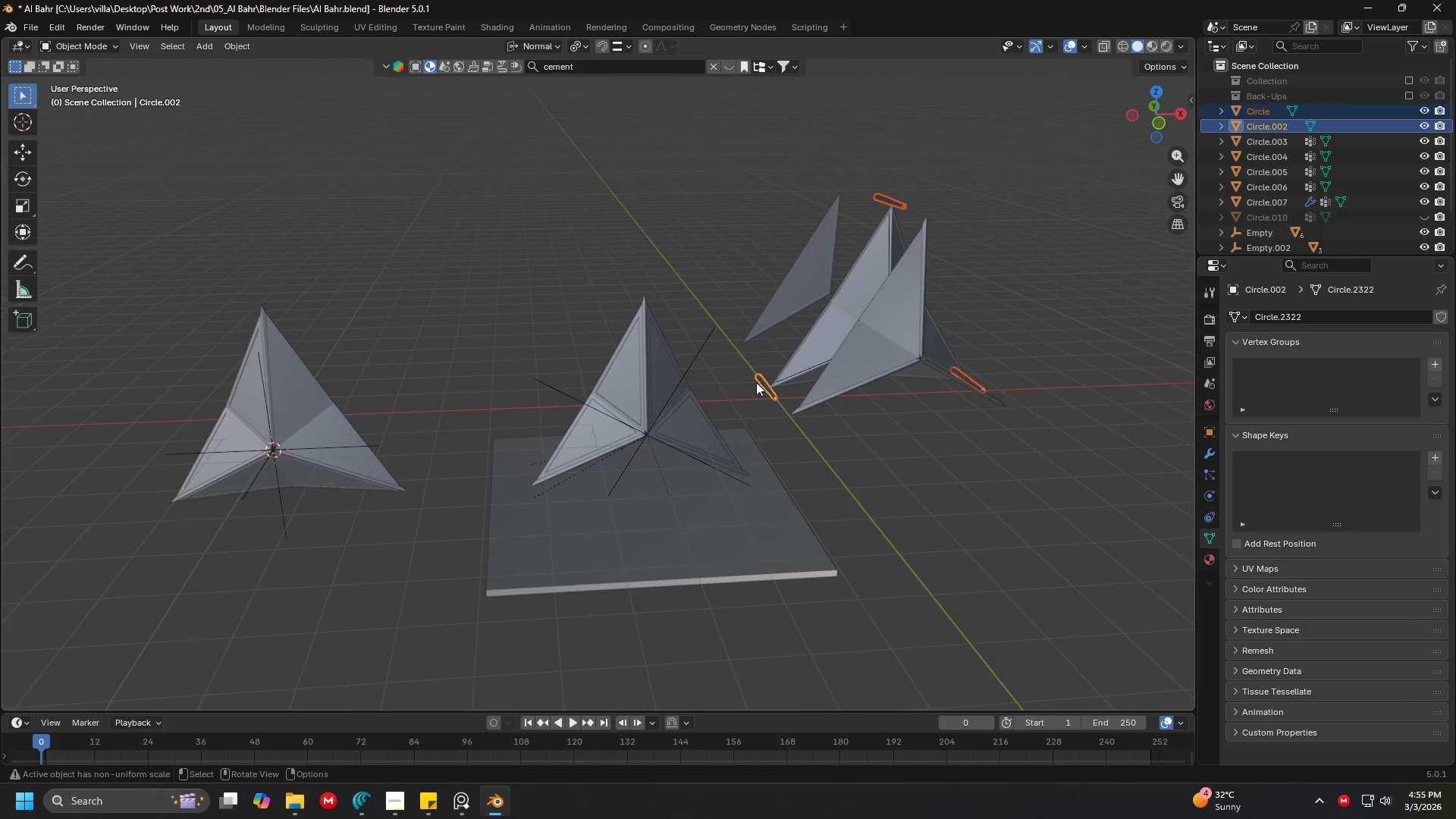 
key(Control+J)
 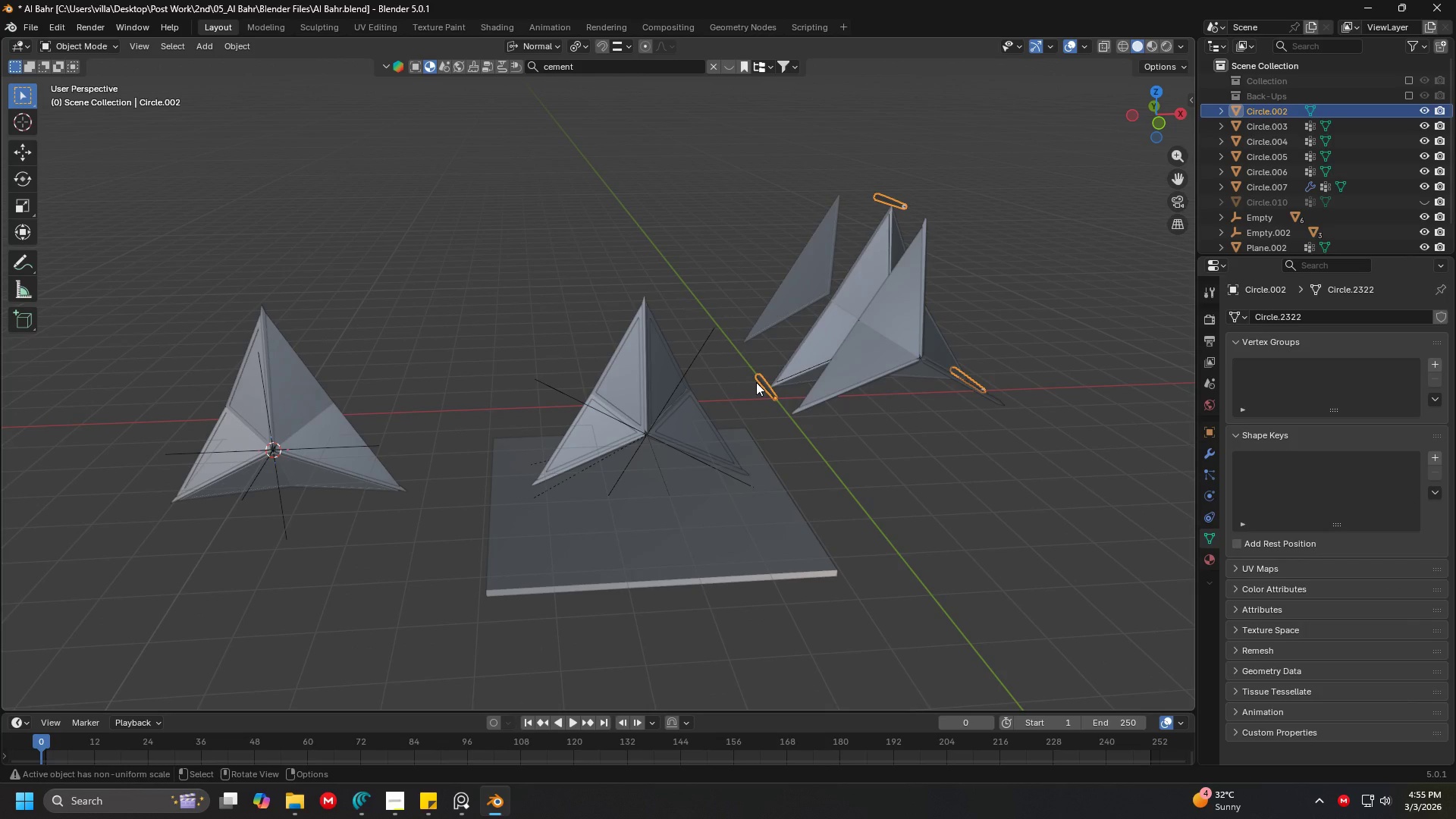 
key(Shift+D)
 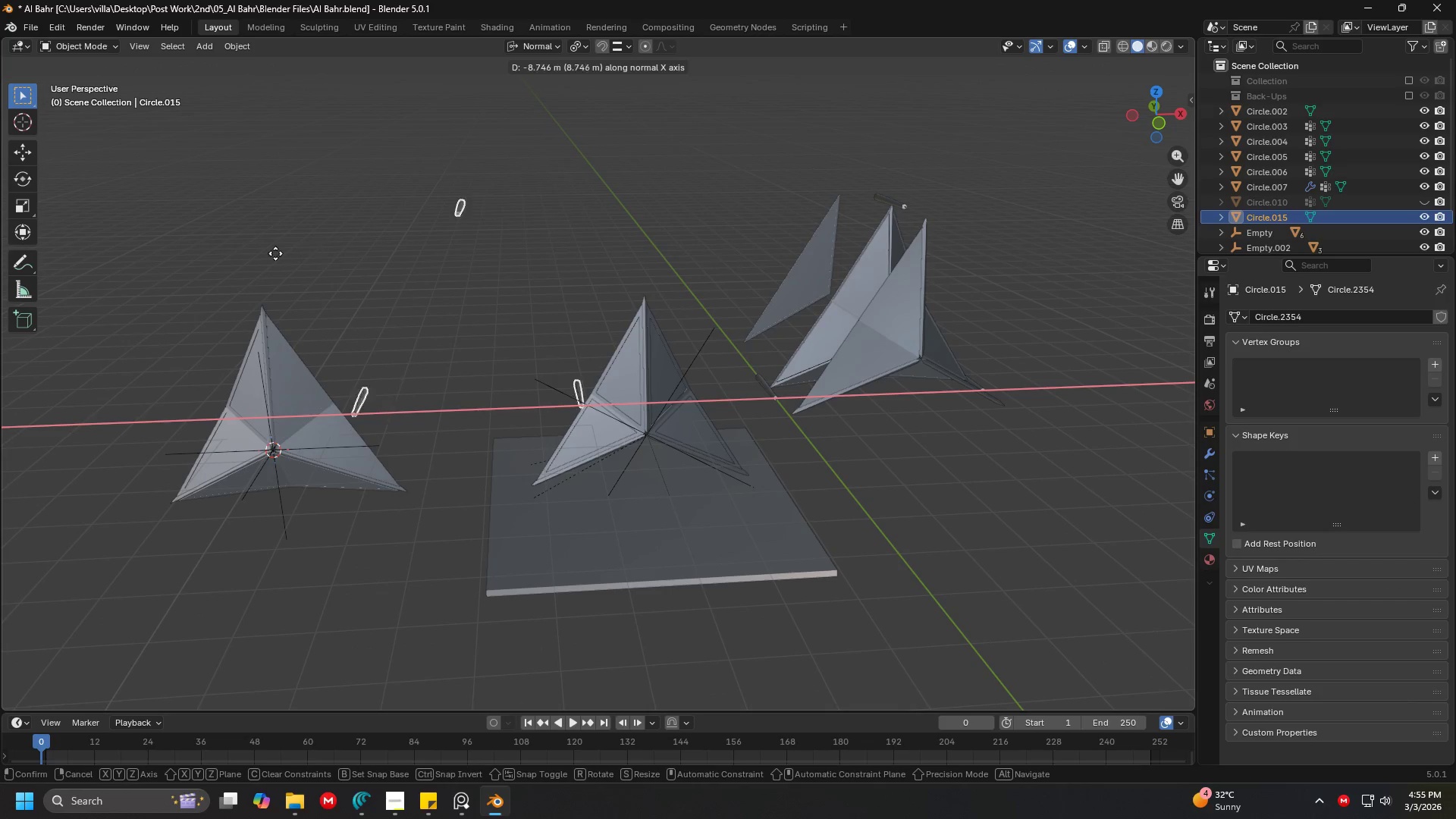 
left_click([186, 252])
 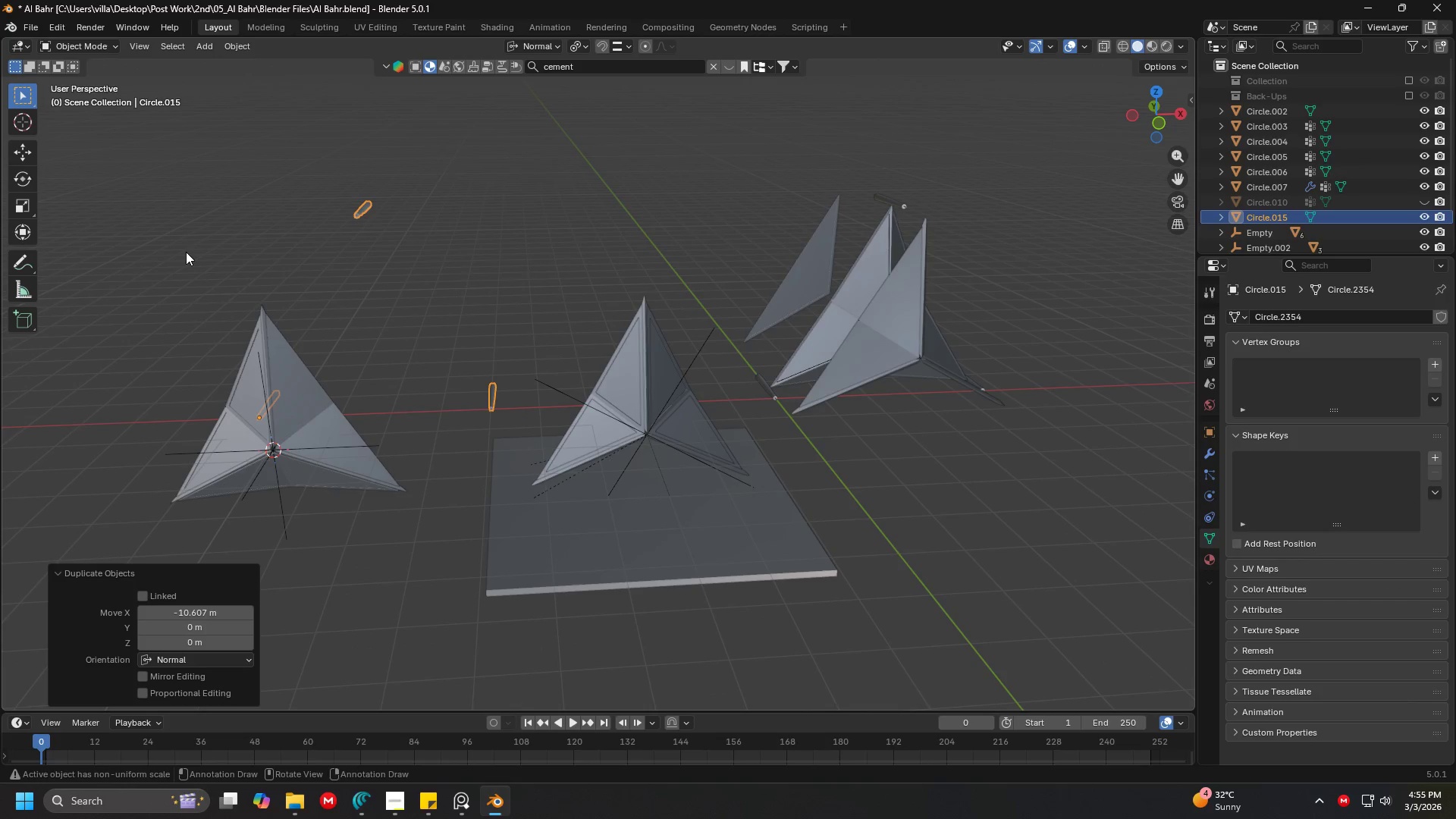 
key(1)
 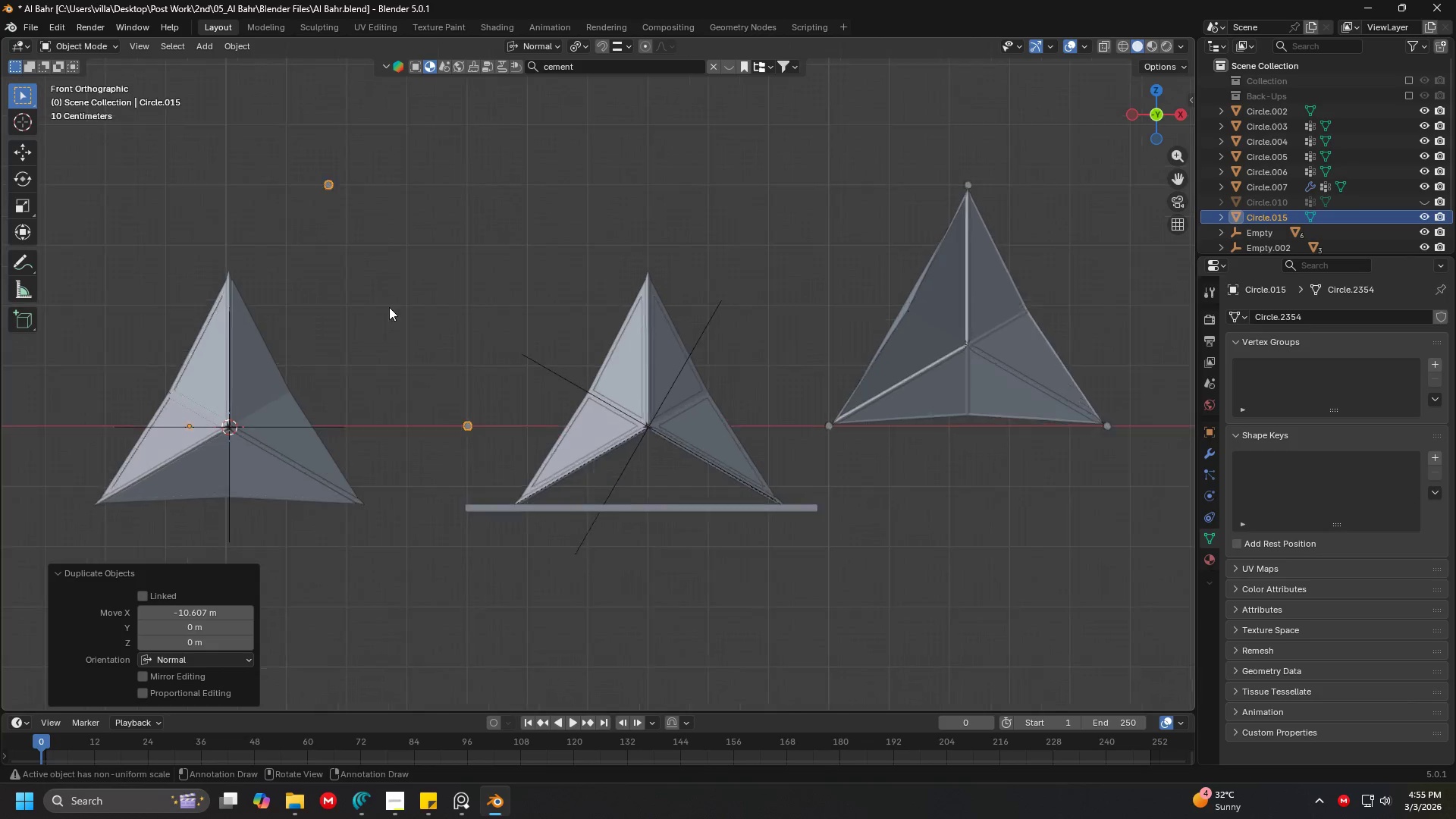 
hold_key(key=ShiftLeft, duration=0.31)
 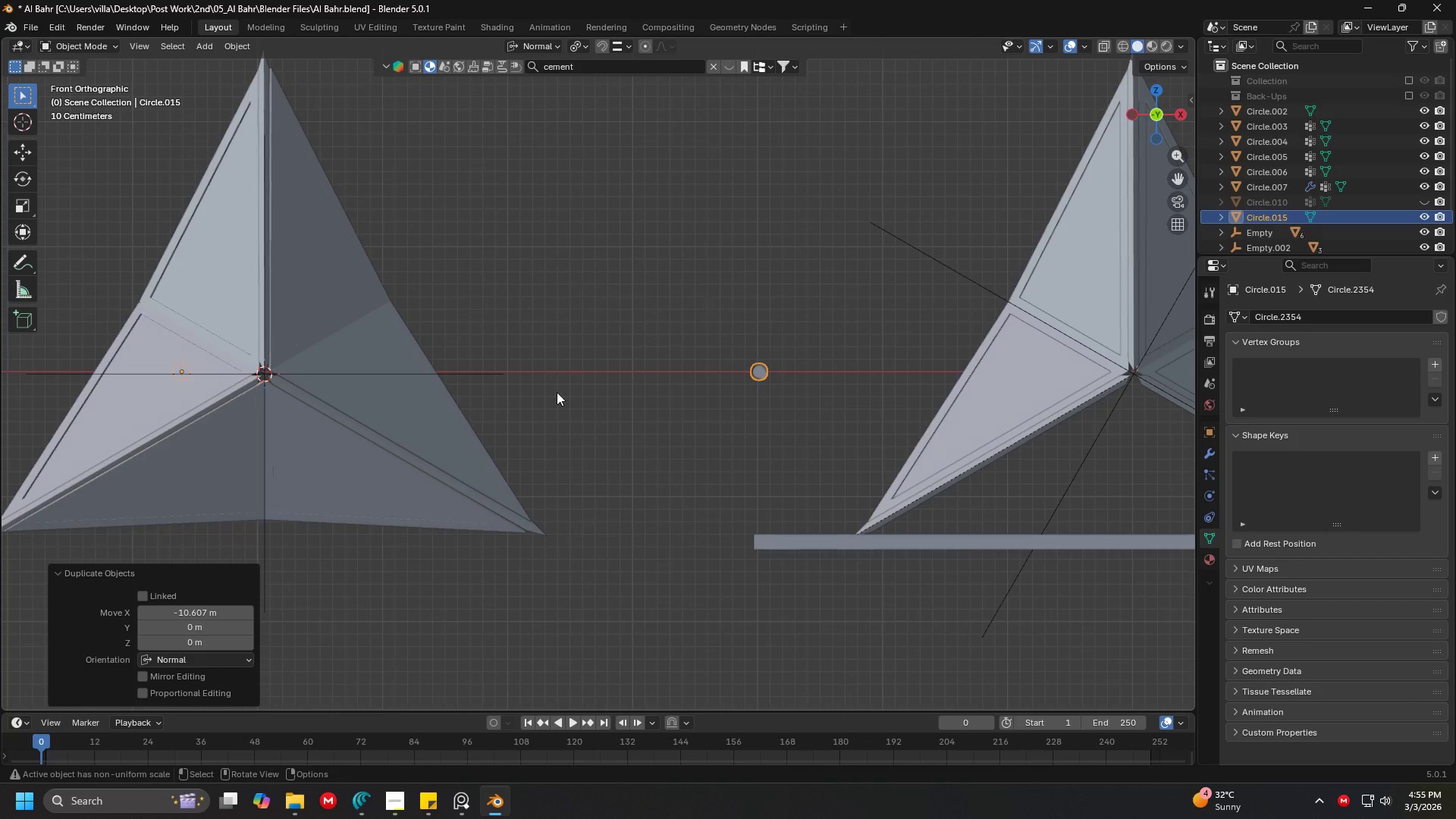 
key(Shift+ShiftLeft)
 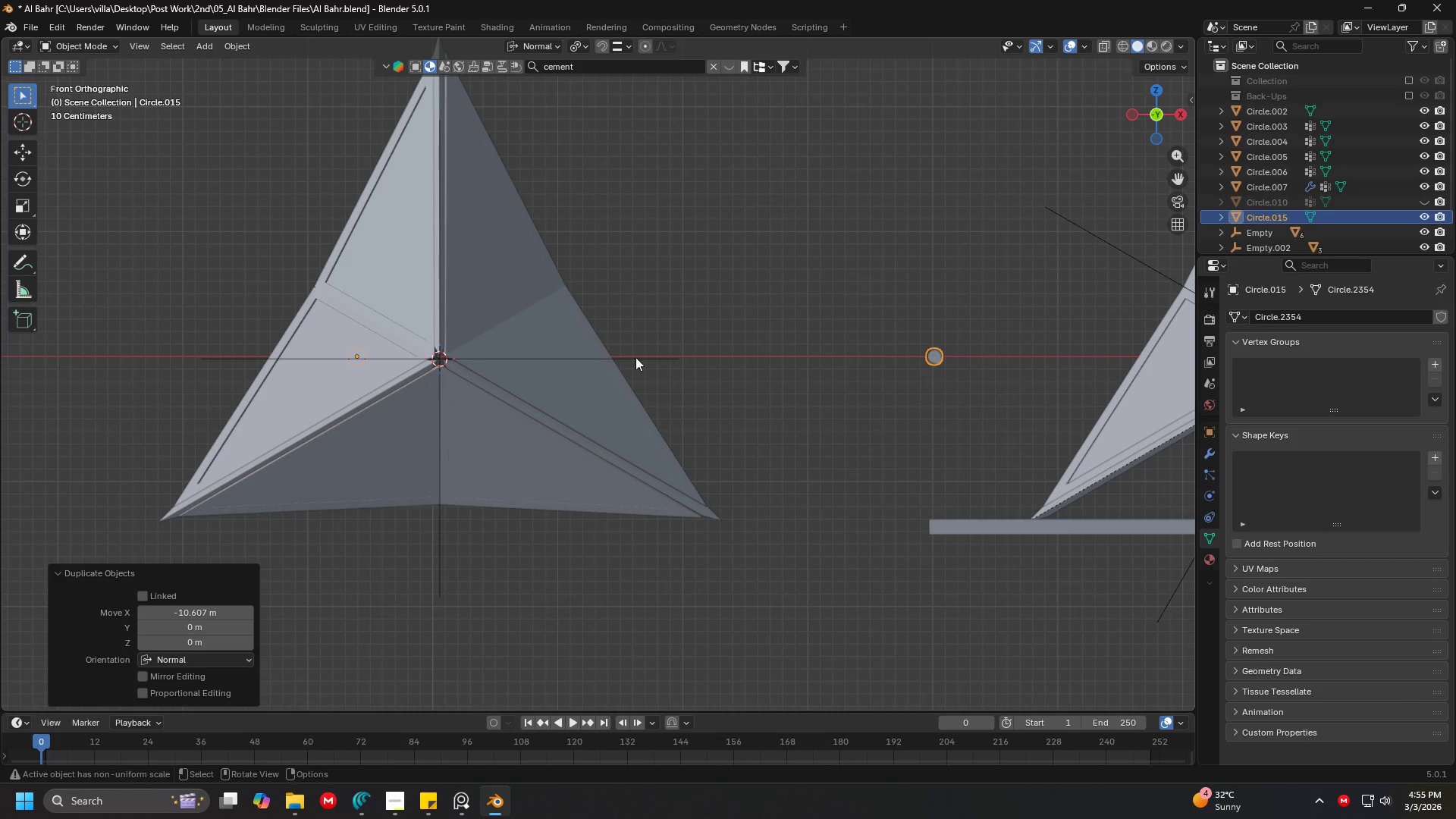 
scroll: coordinate [706, 303], scroll_direction: up, amount: 6.0
 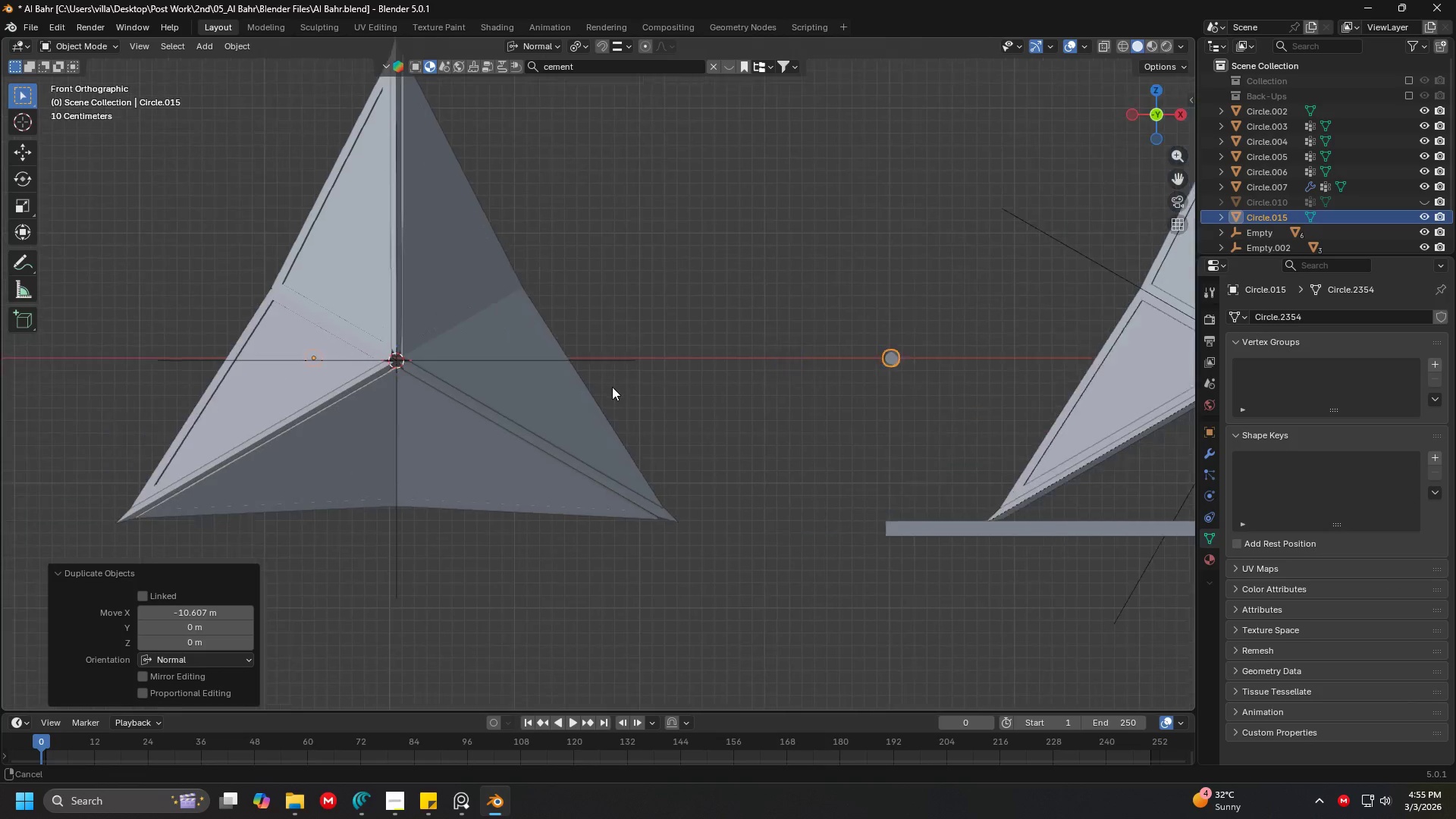 
key(Shift+ShiftLeft)
 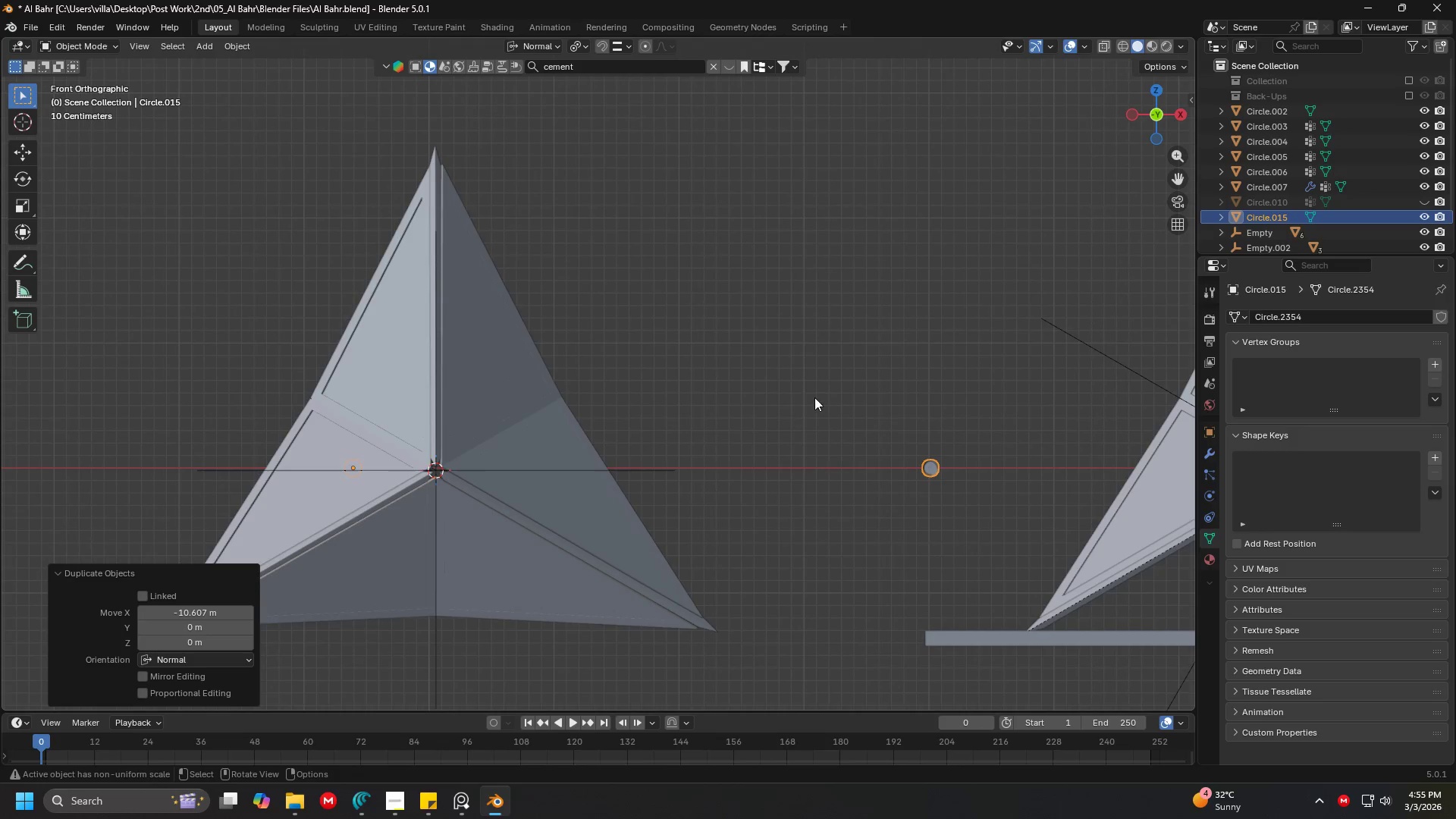 
key(G)
 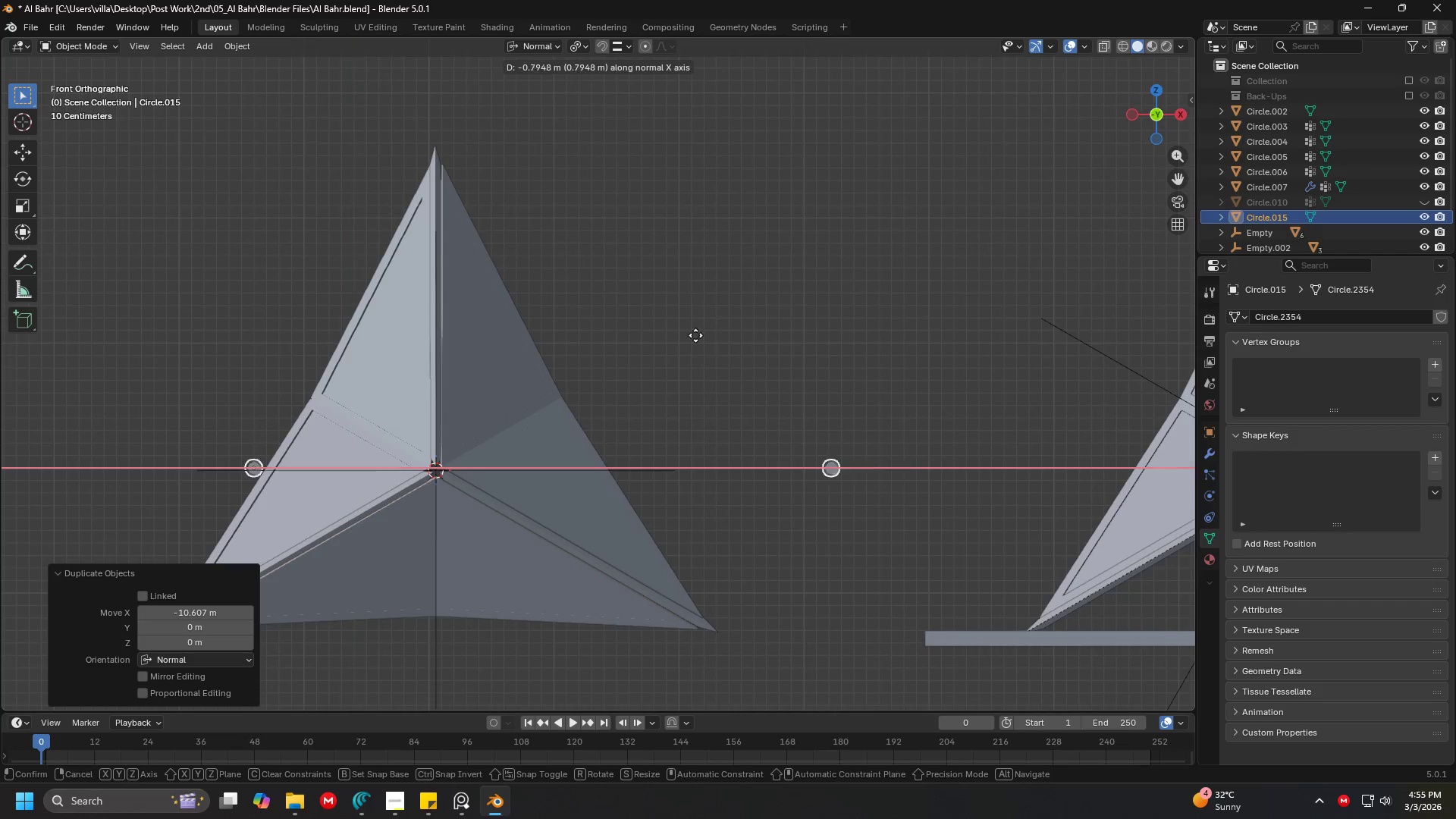 
left_click([605, 331])
 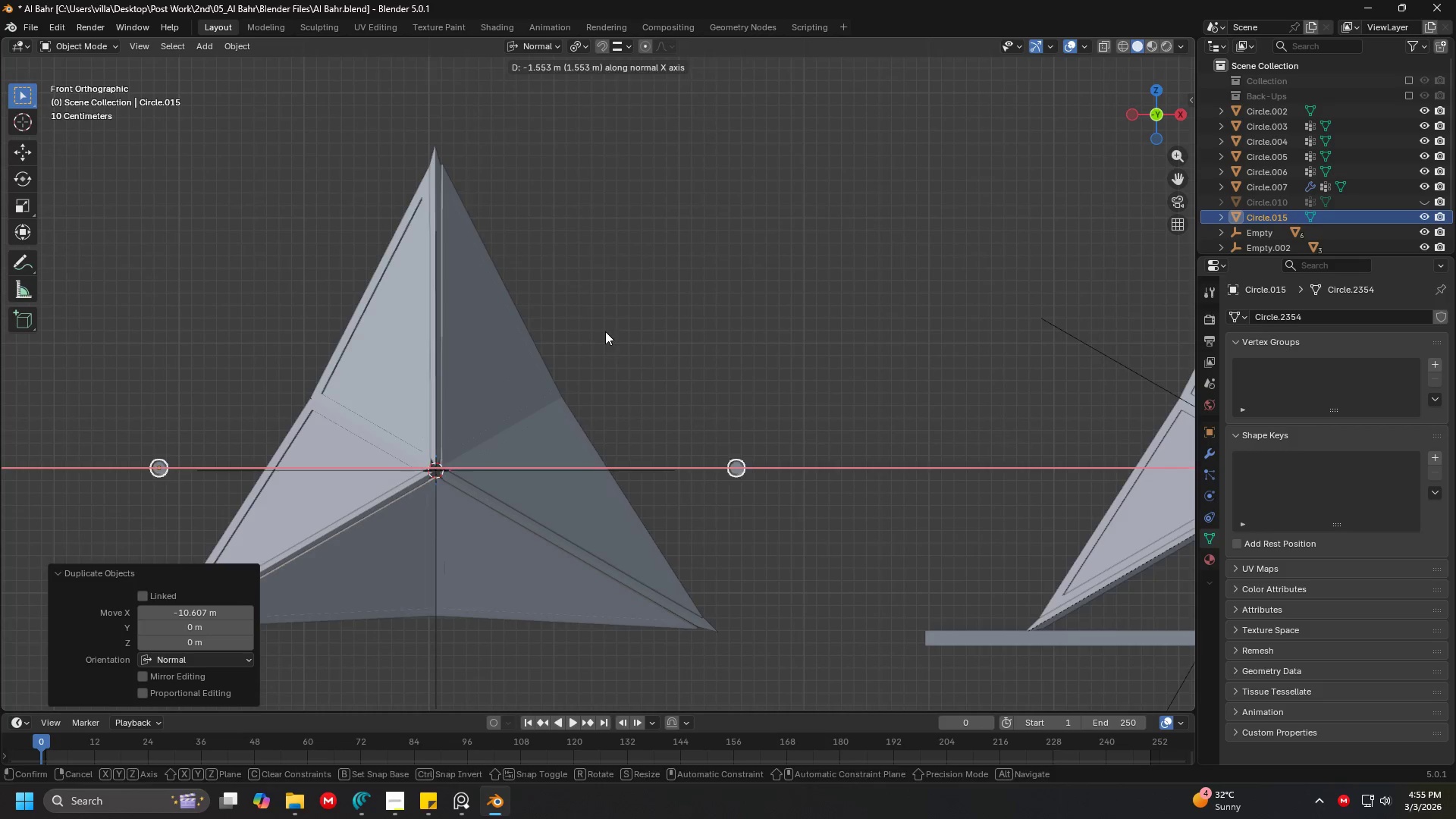 
key(Shift+ShiftLeft)
 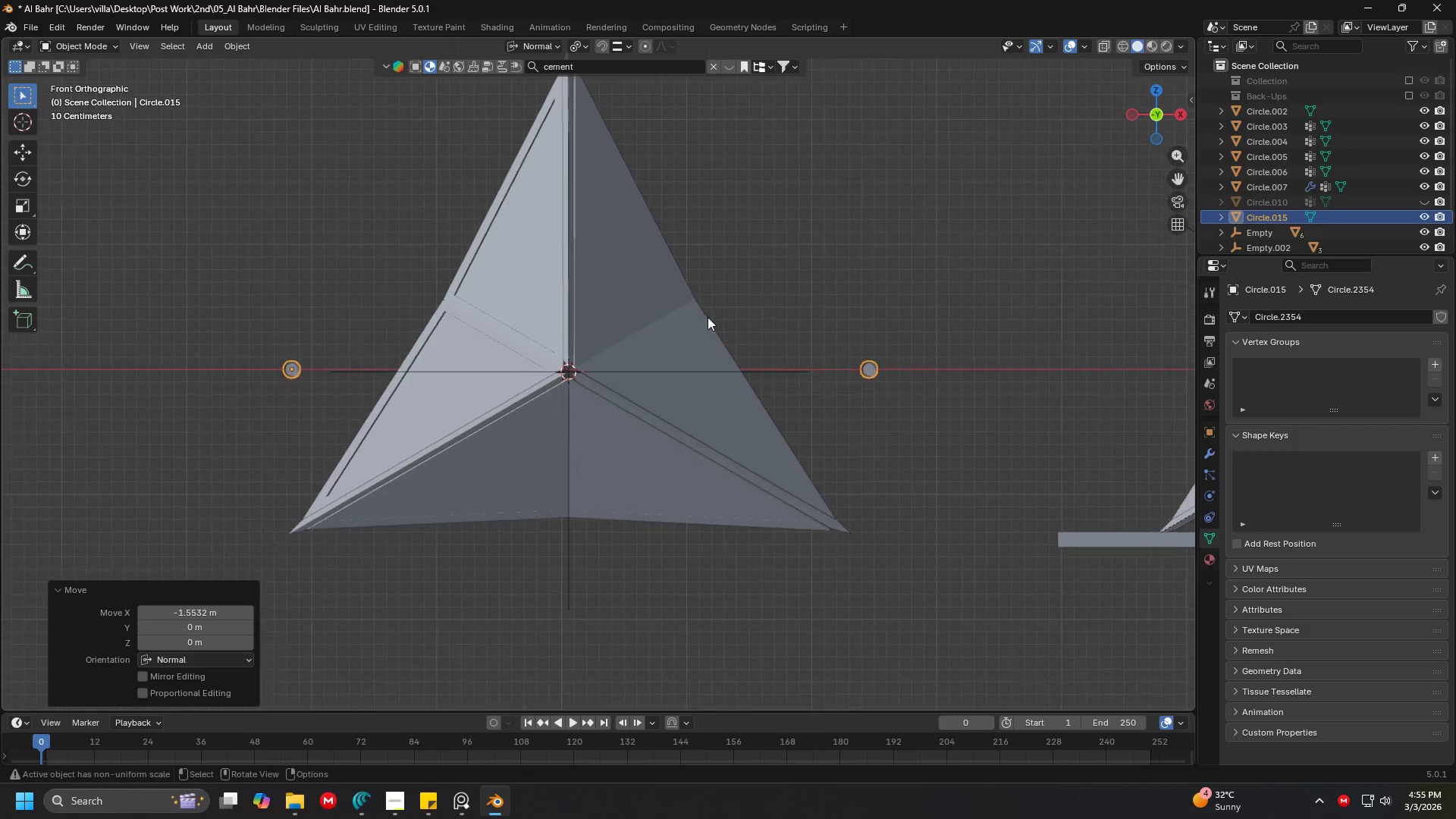 
key(Shift+ShiftLeft)
 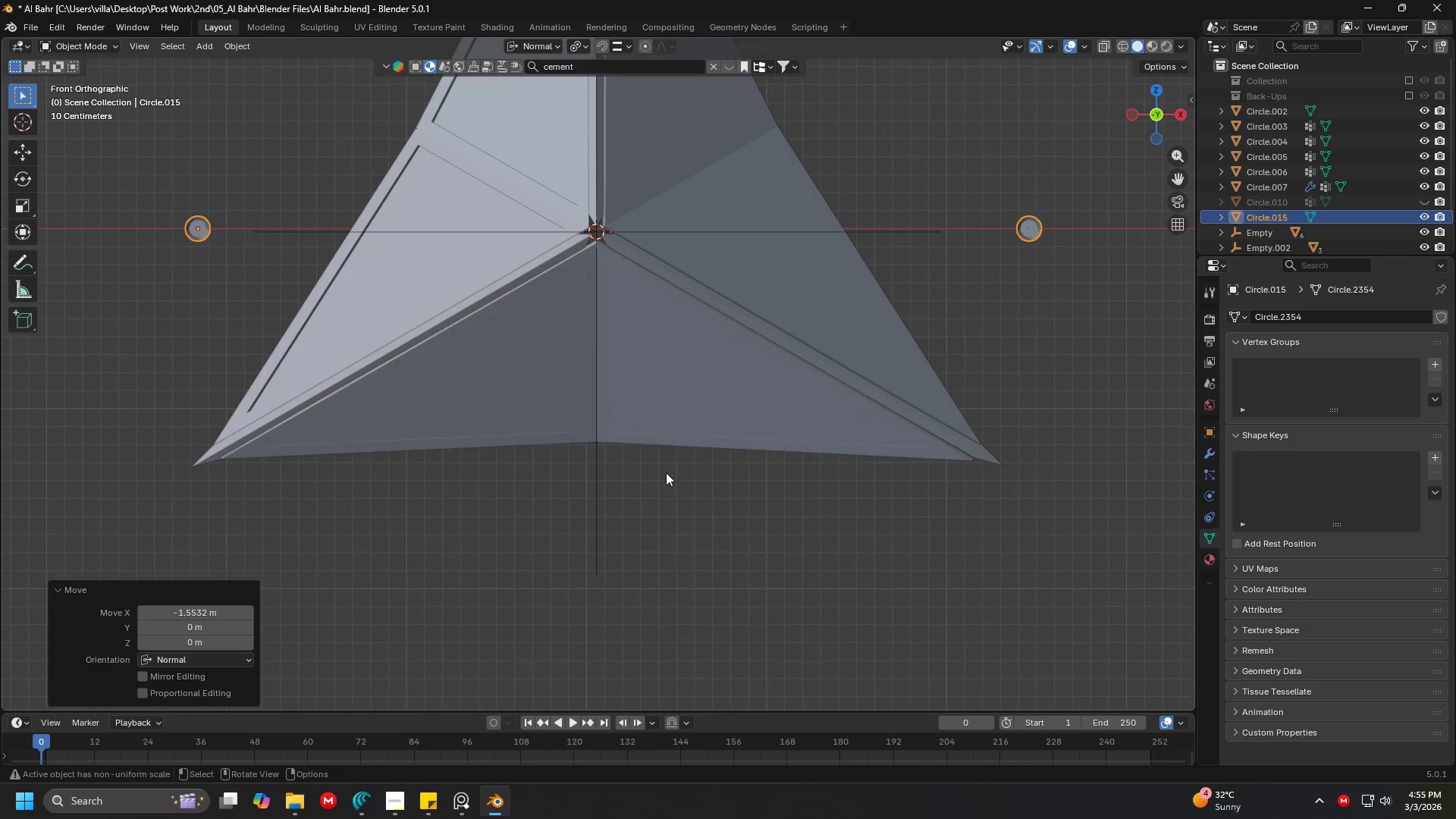 
scroll: coordinate [698, 386], scroll_direction: up, amount: 2.0
 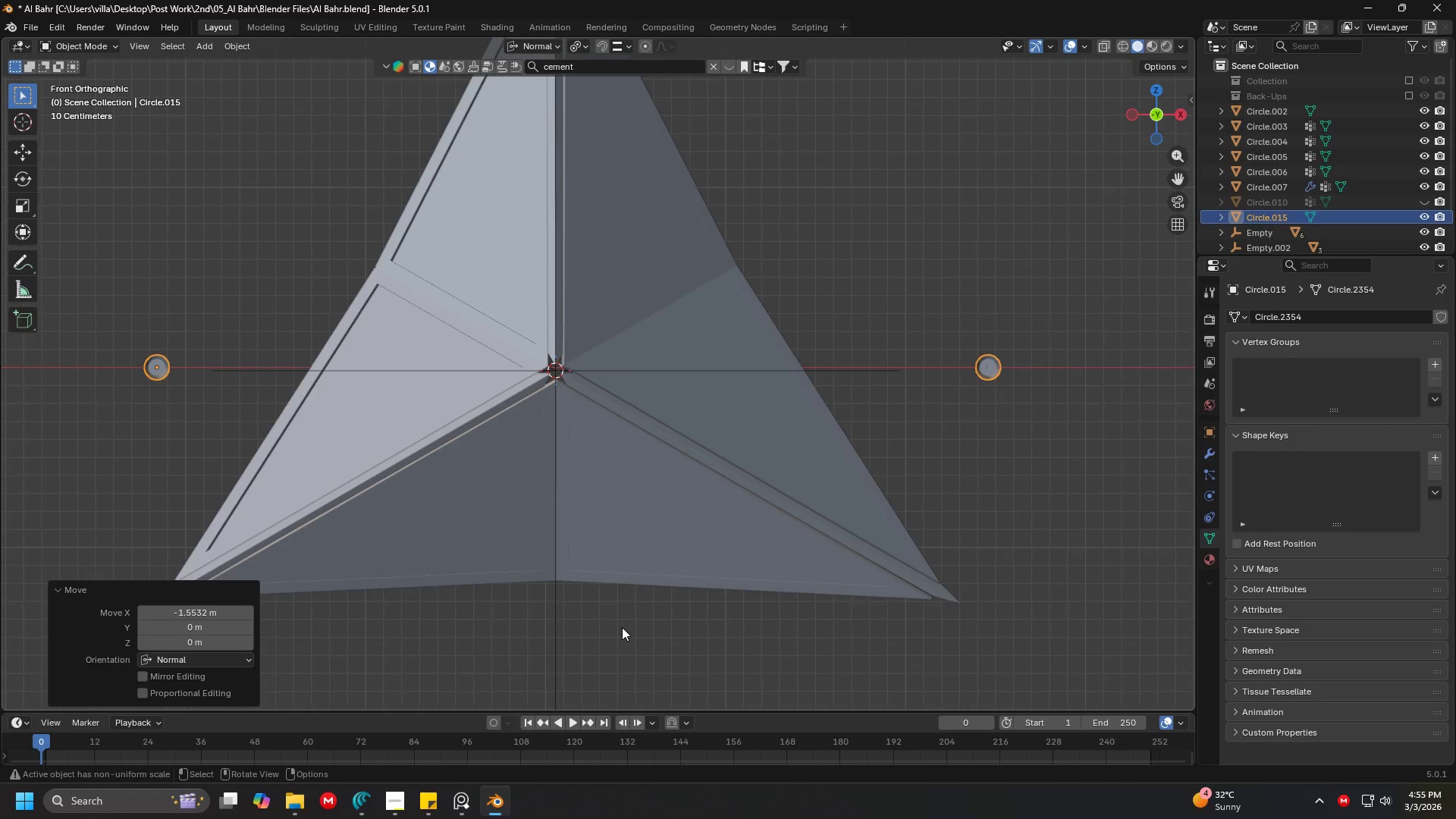 
key(G)
 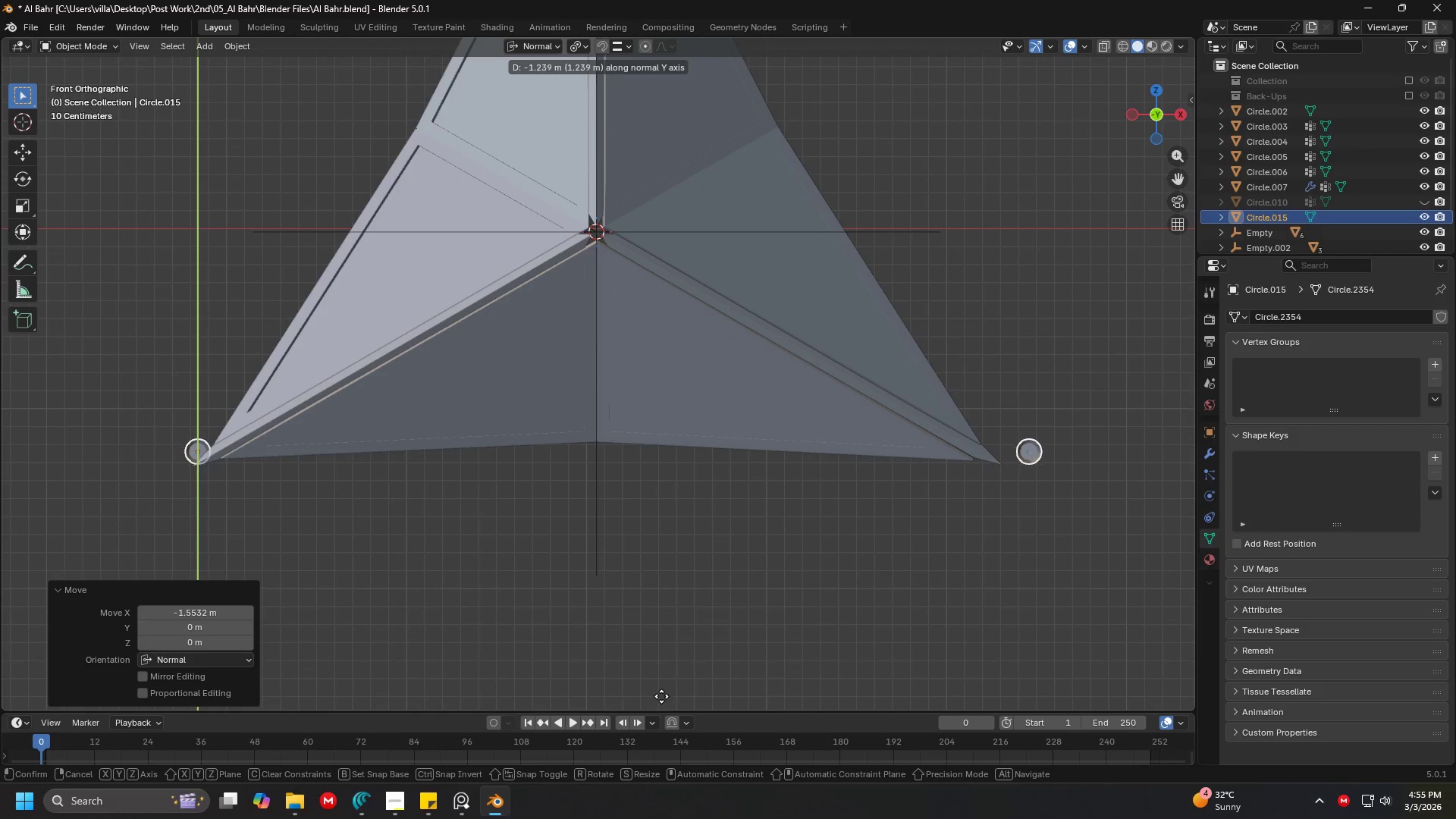 
left_click([662, 703])
 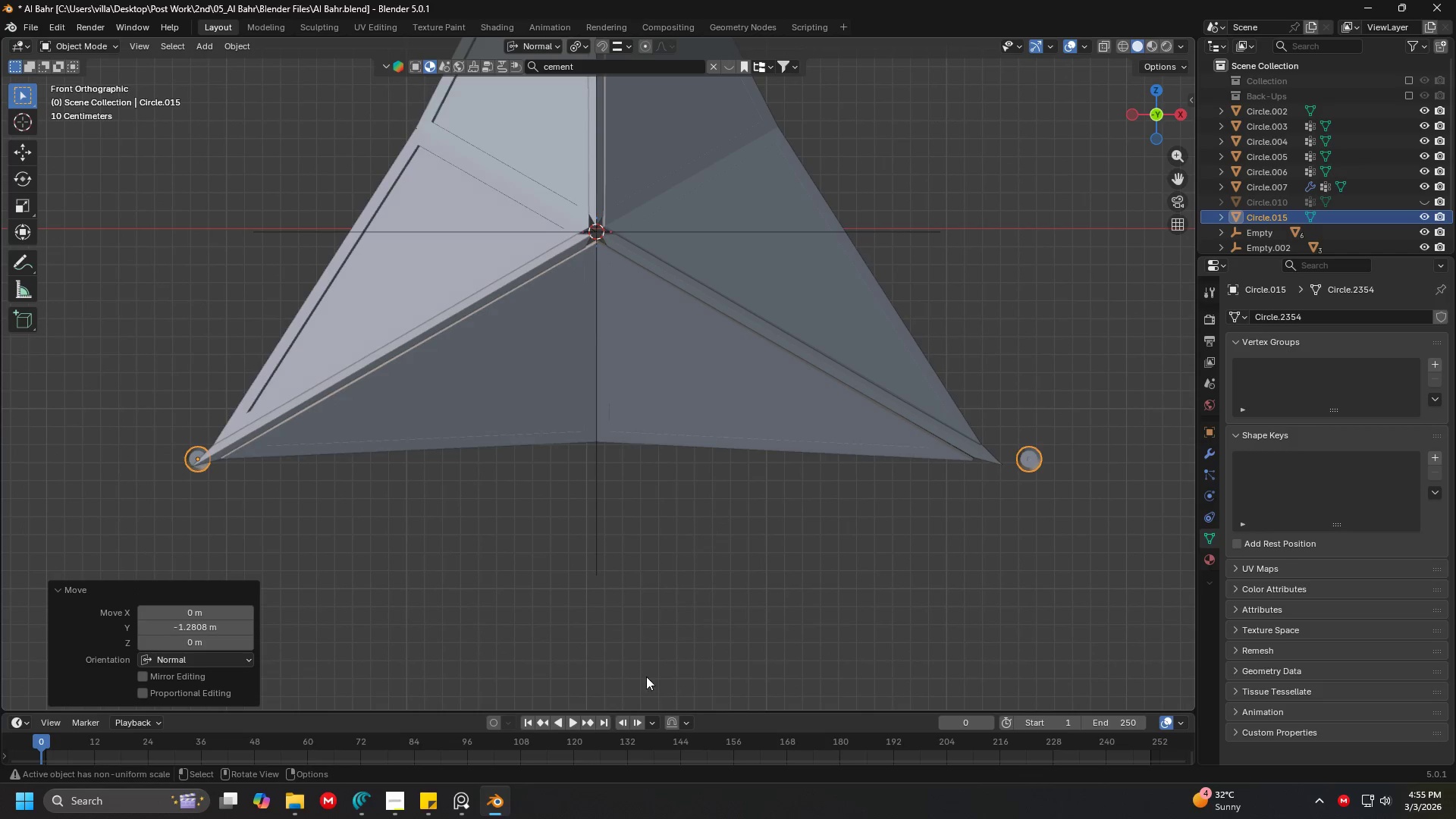 
hold_key(key=ShiftLeft, duration=0.33)
 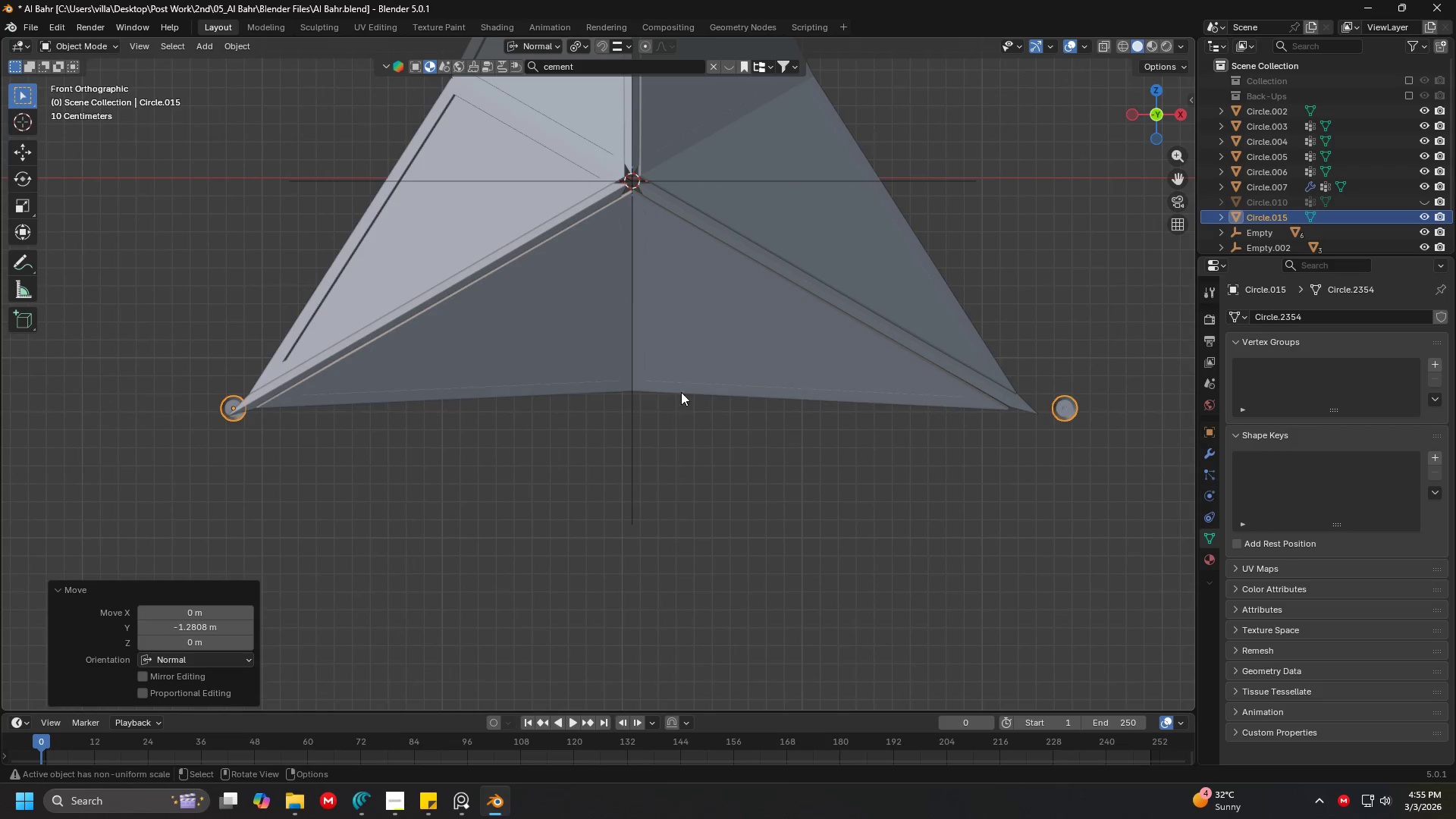 
hold_key(key=ShiftLeft, duration=0.34)
 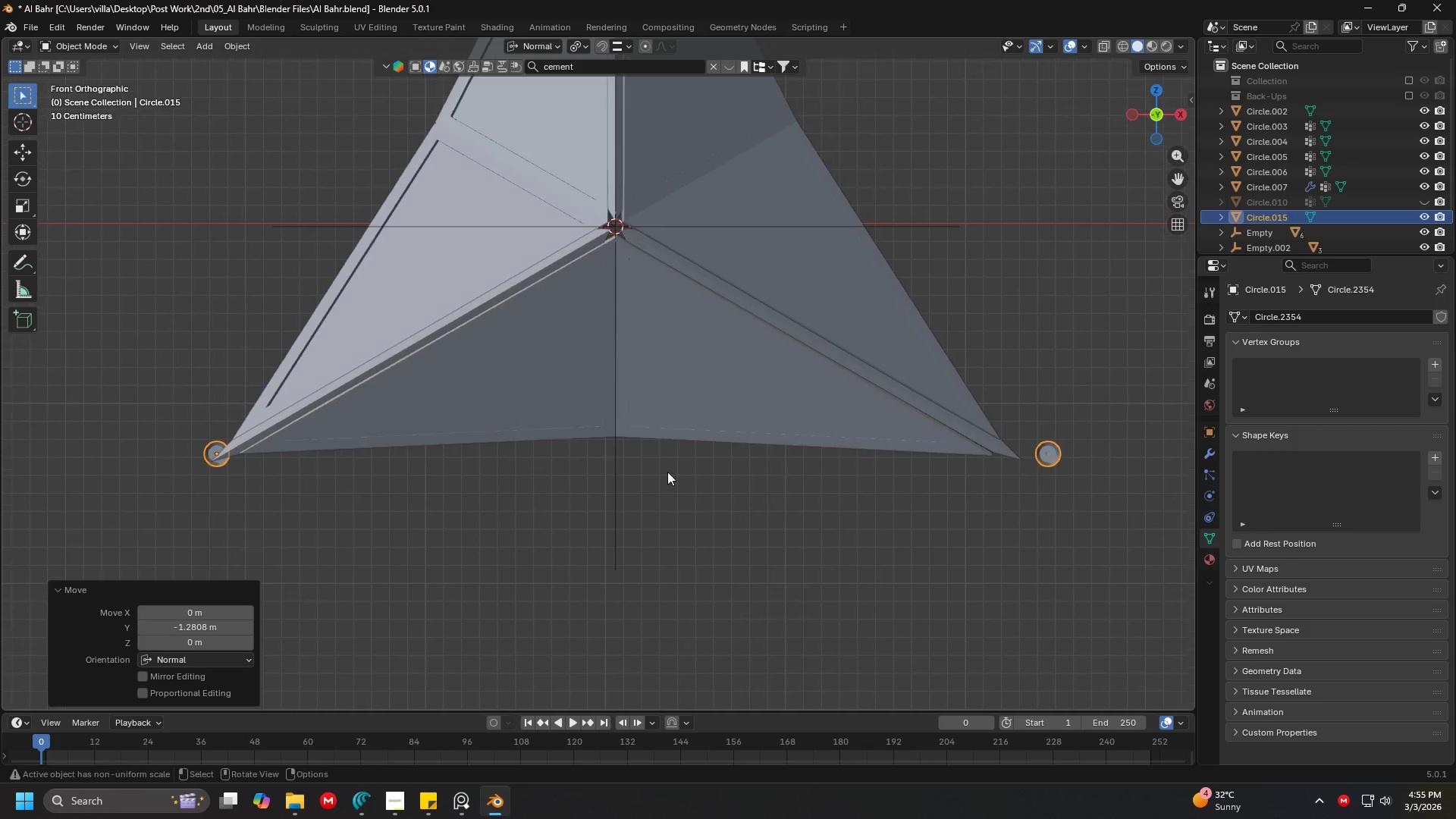 
key(G)
 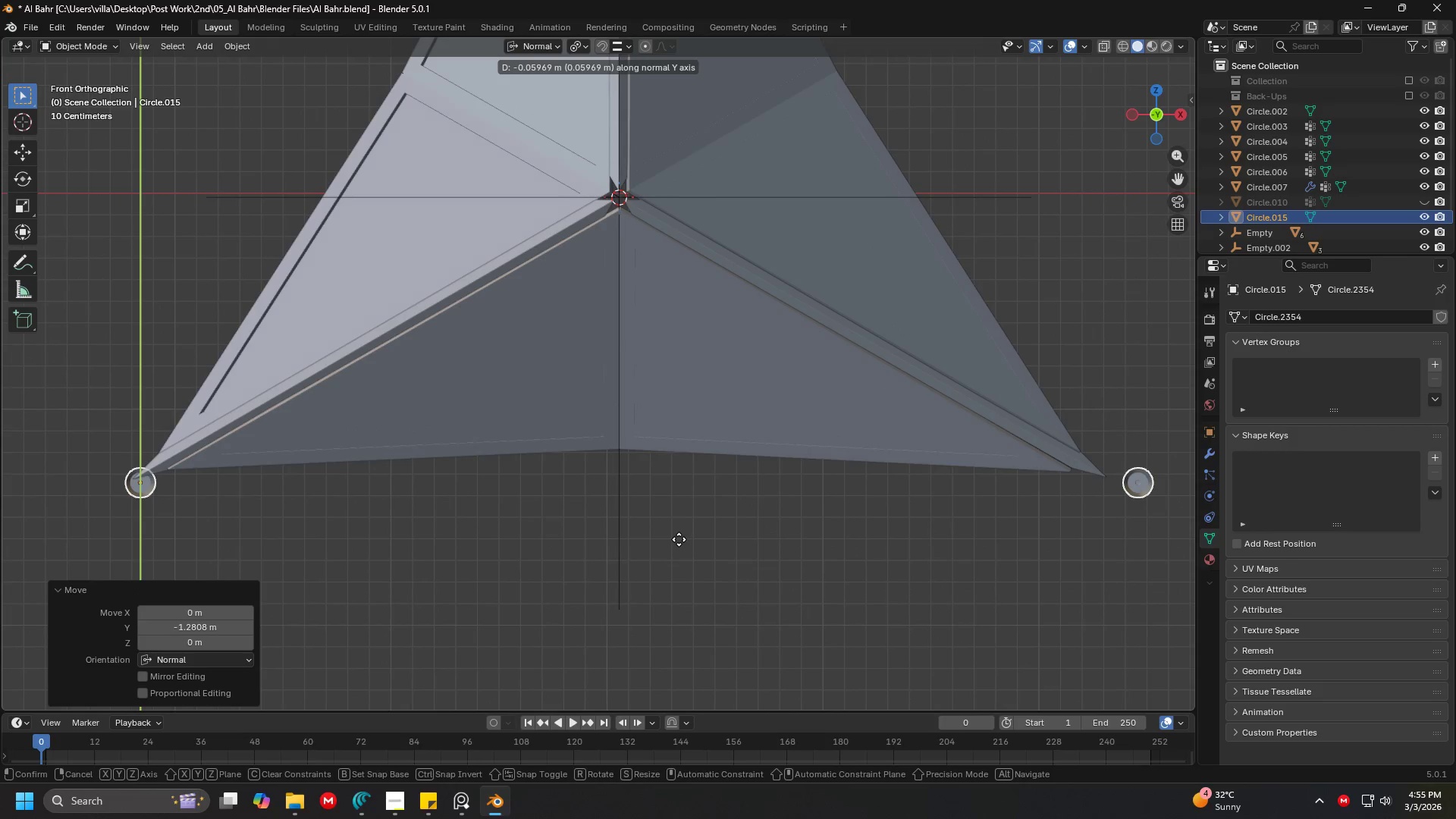 
scroll: coordinate [674, 507], scroll_direction: up, amount: 1.0
 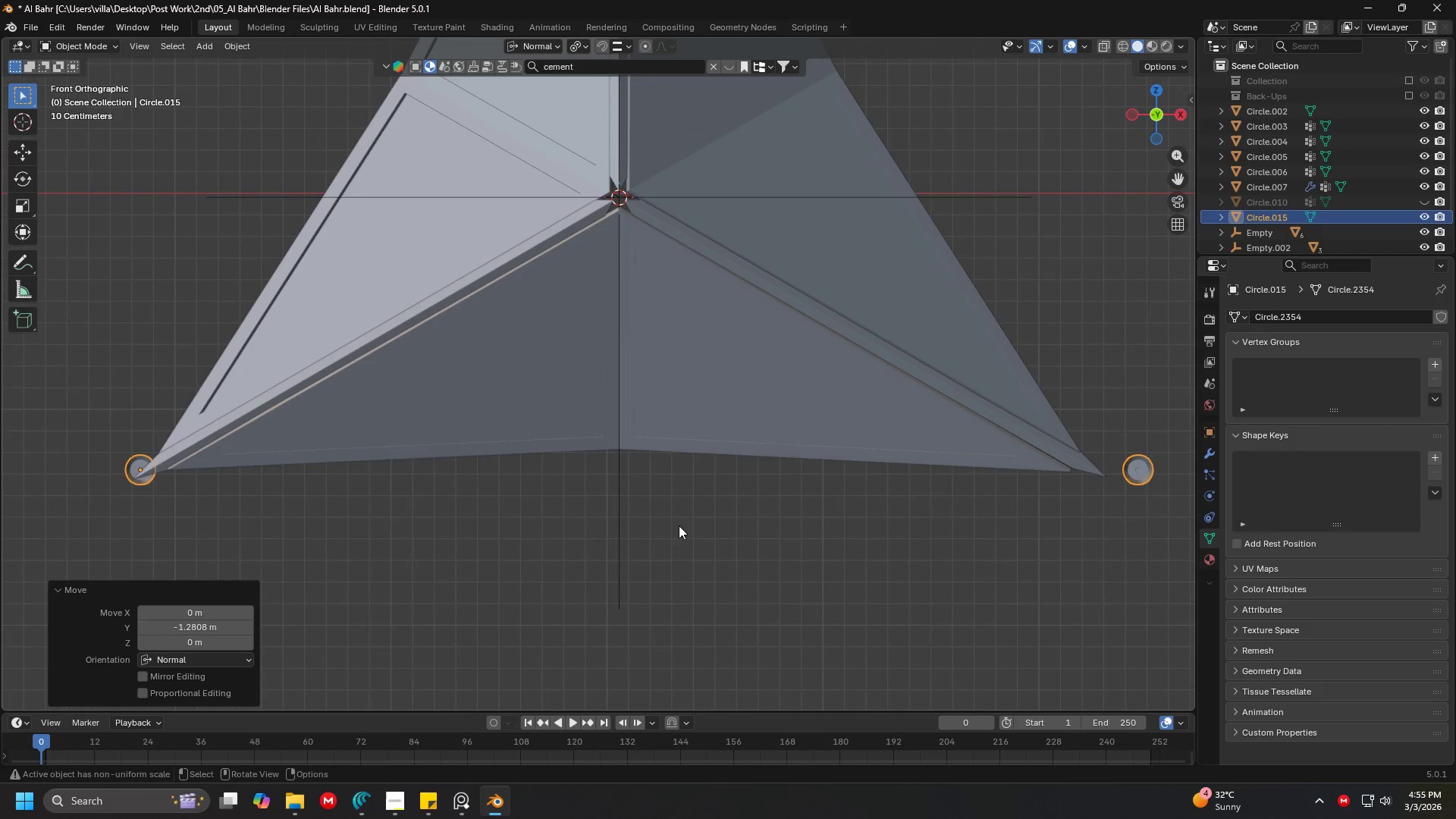 
left_click([679, 539])
 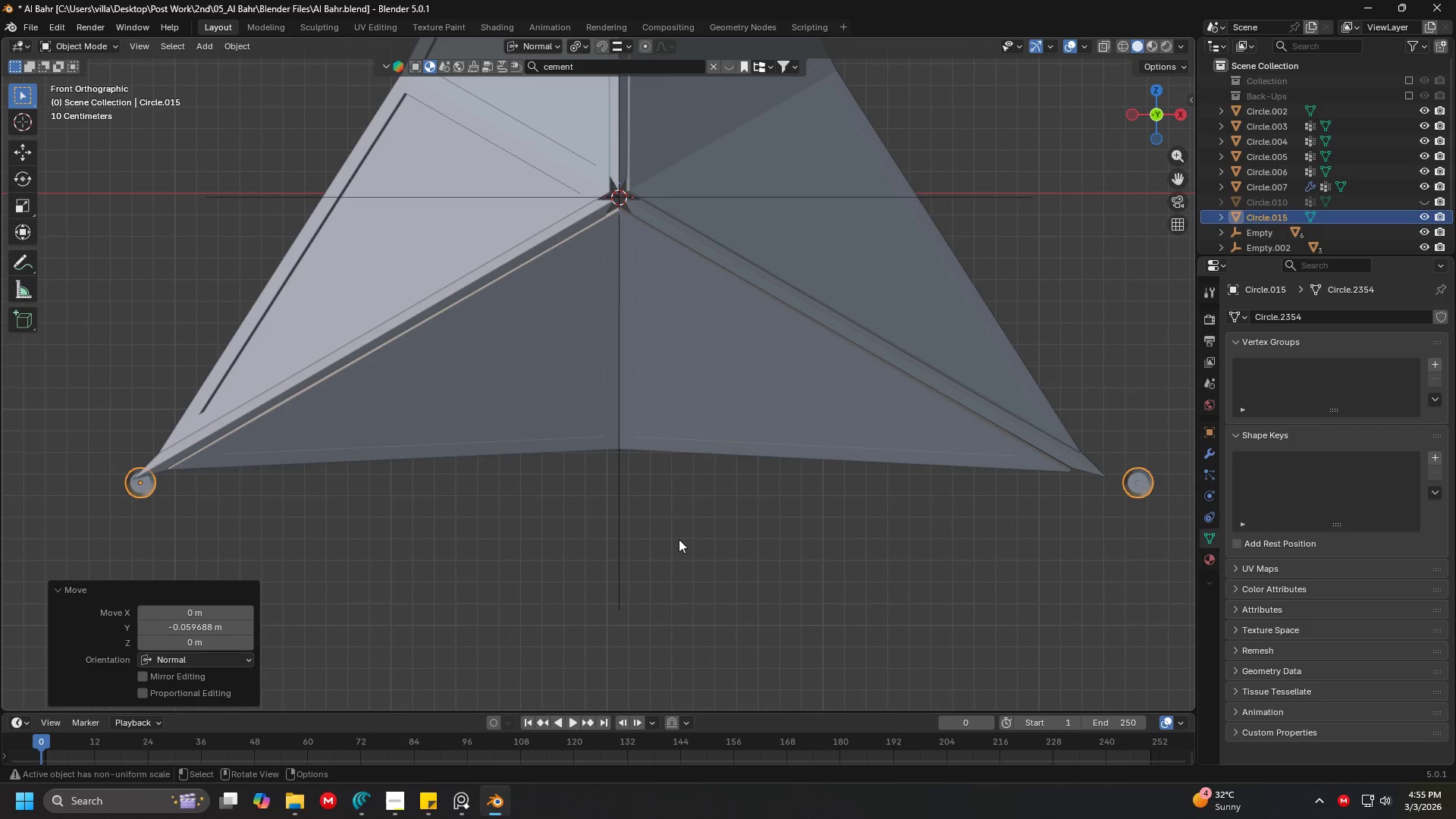 
key(G)
 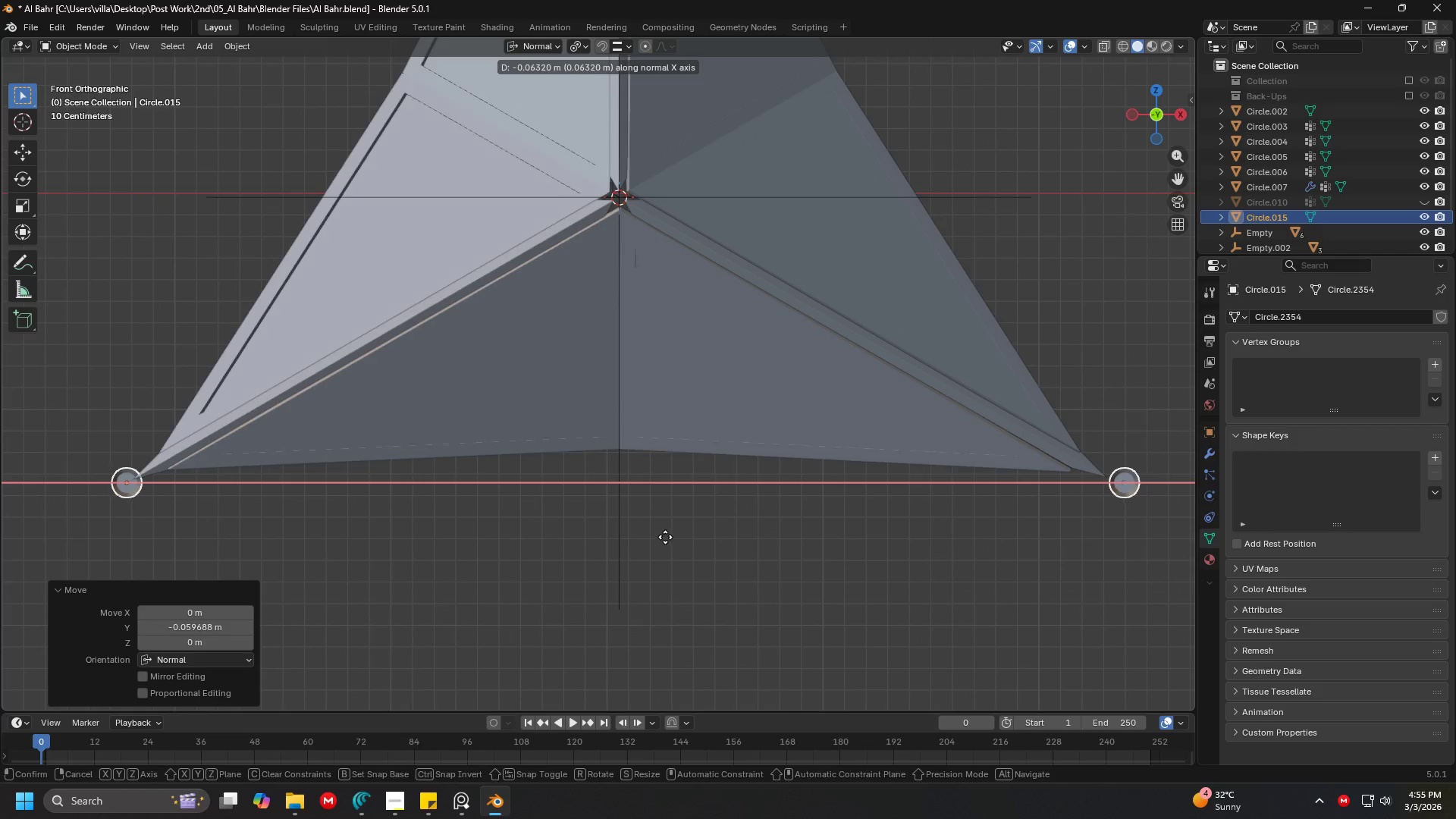 
left_click([663, 536])
 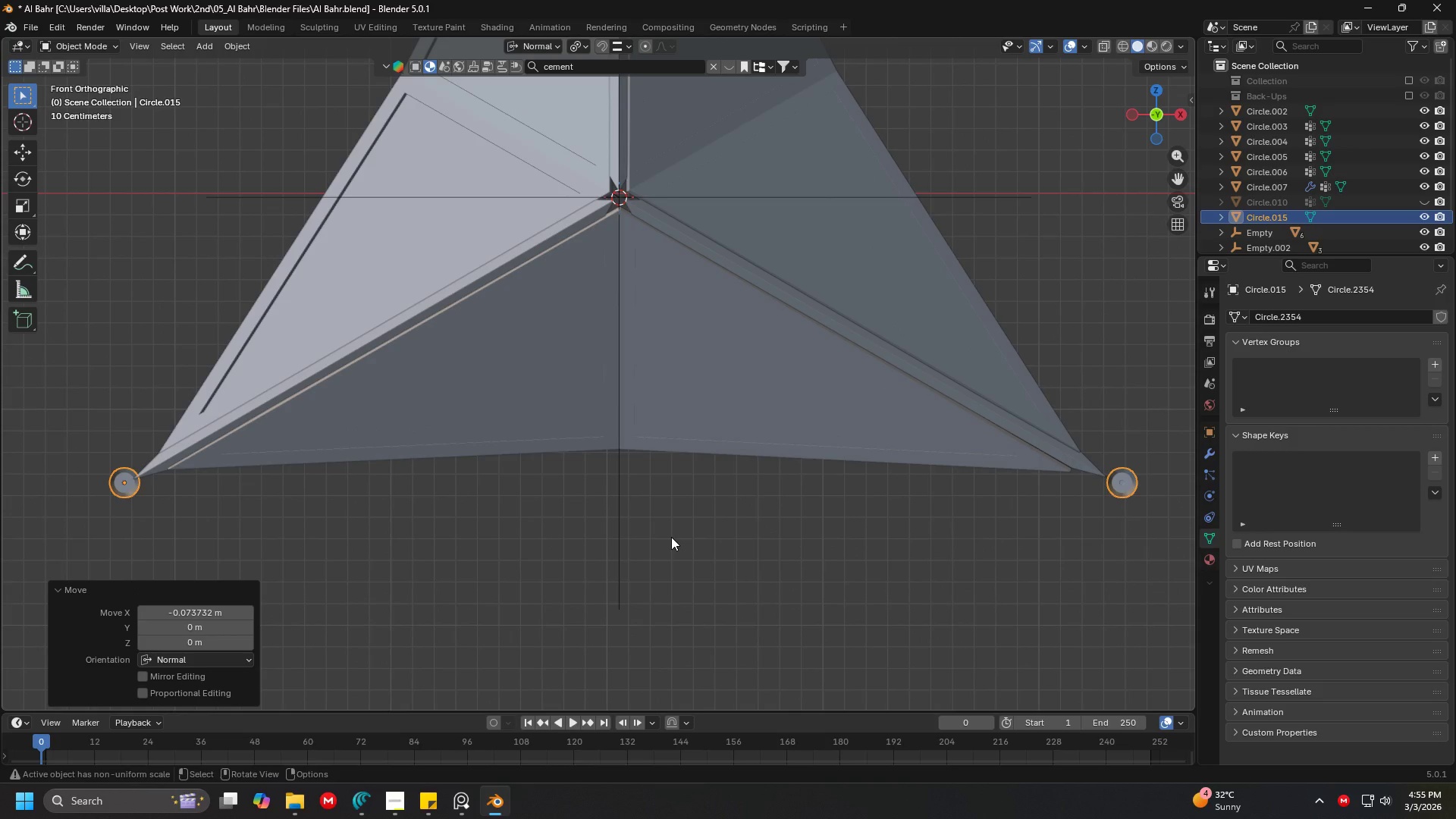 
key(G)
 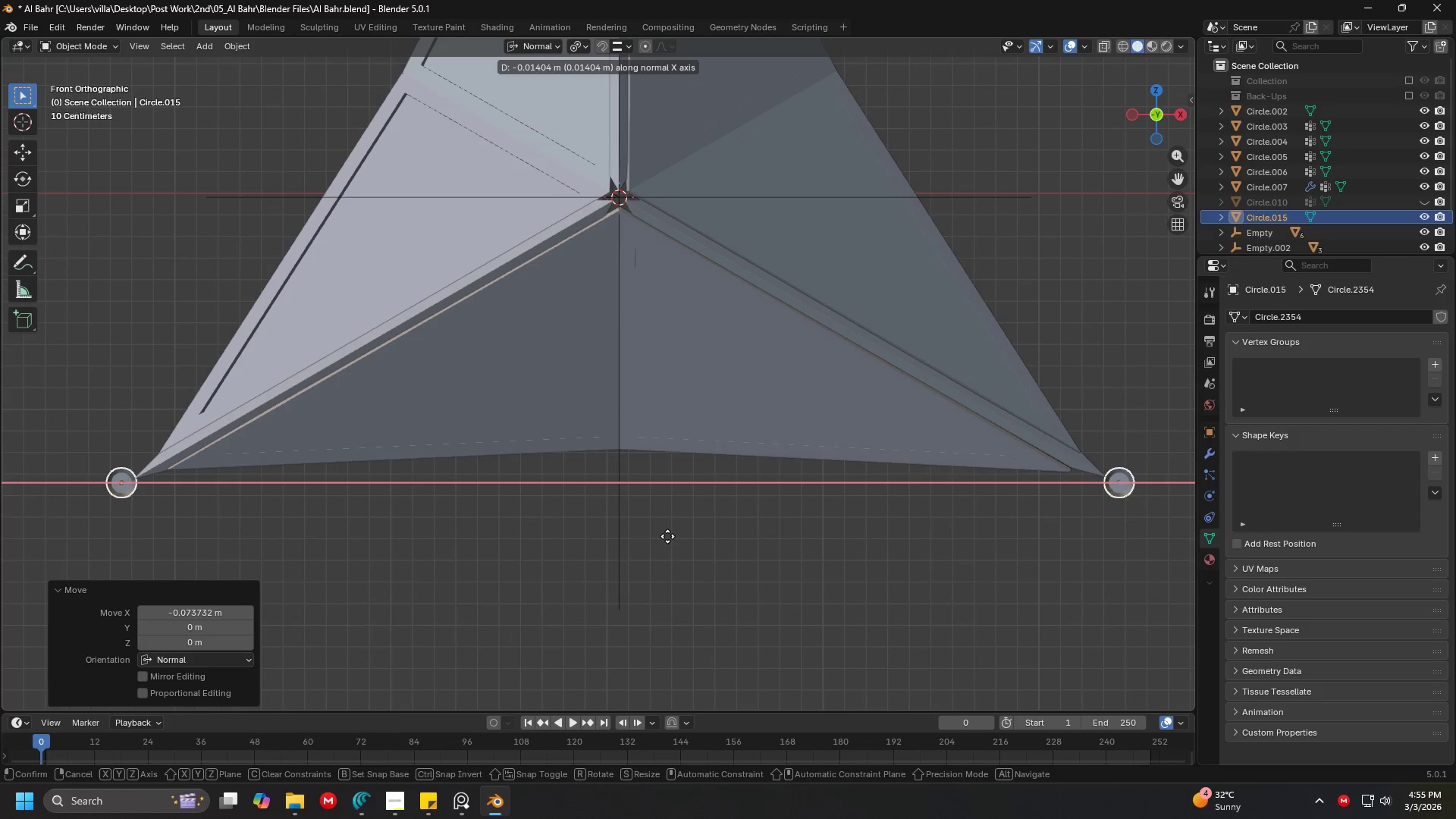 
left_click([666, 535])
 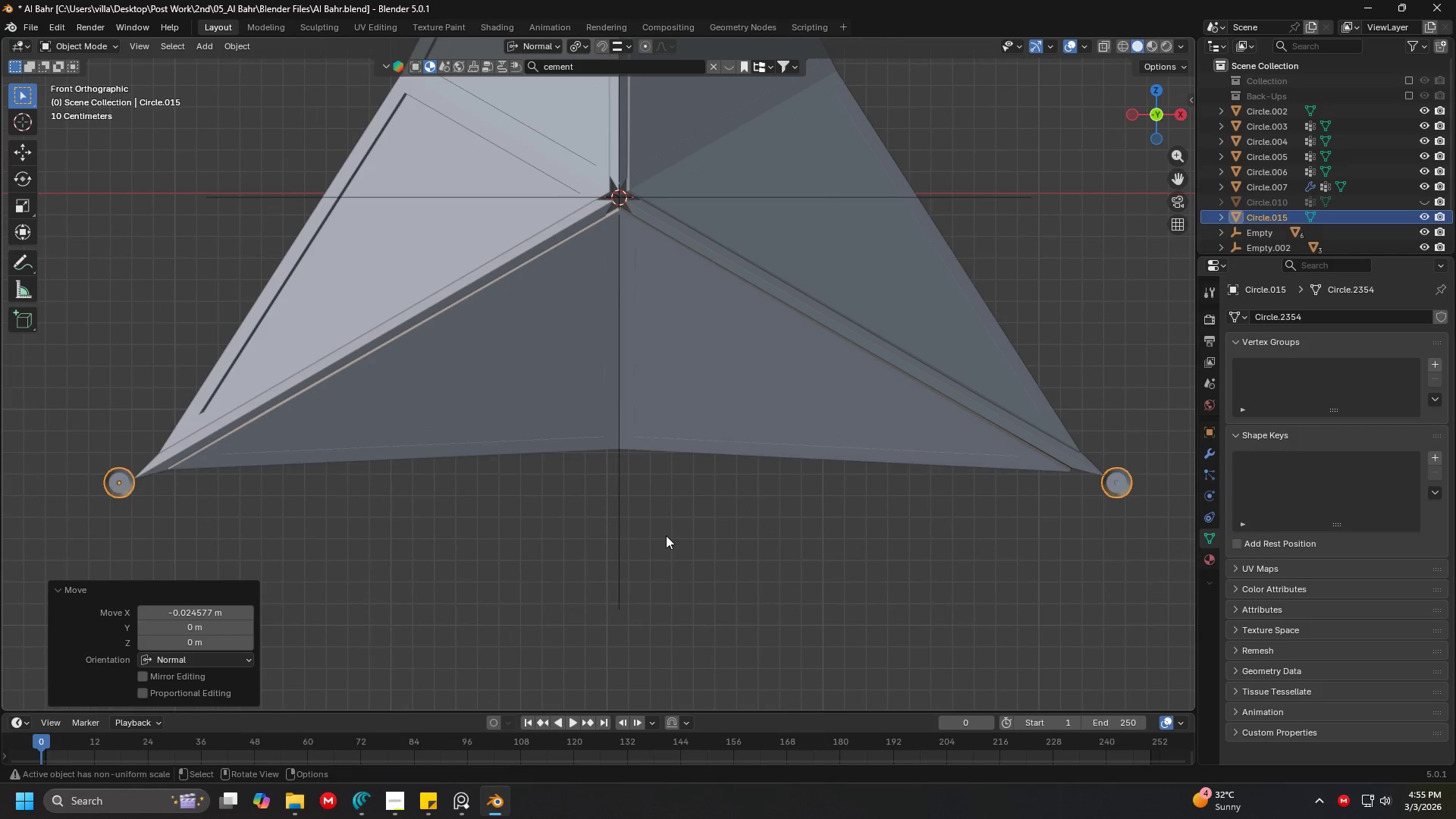 
key(G)
 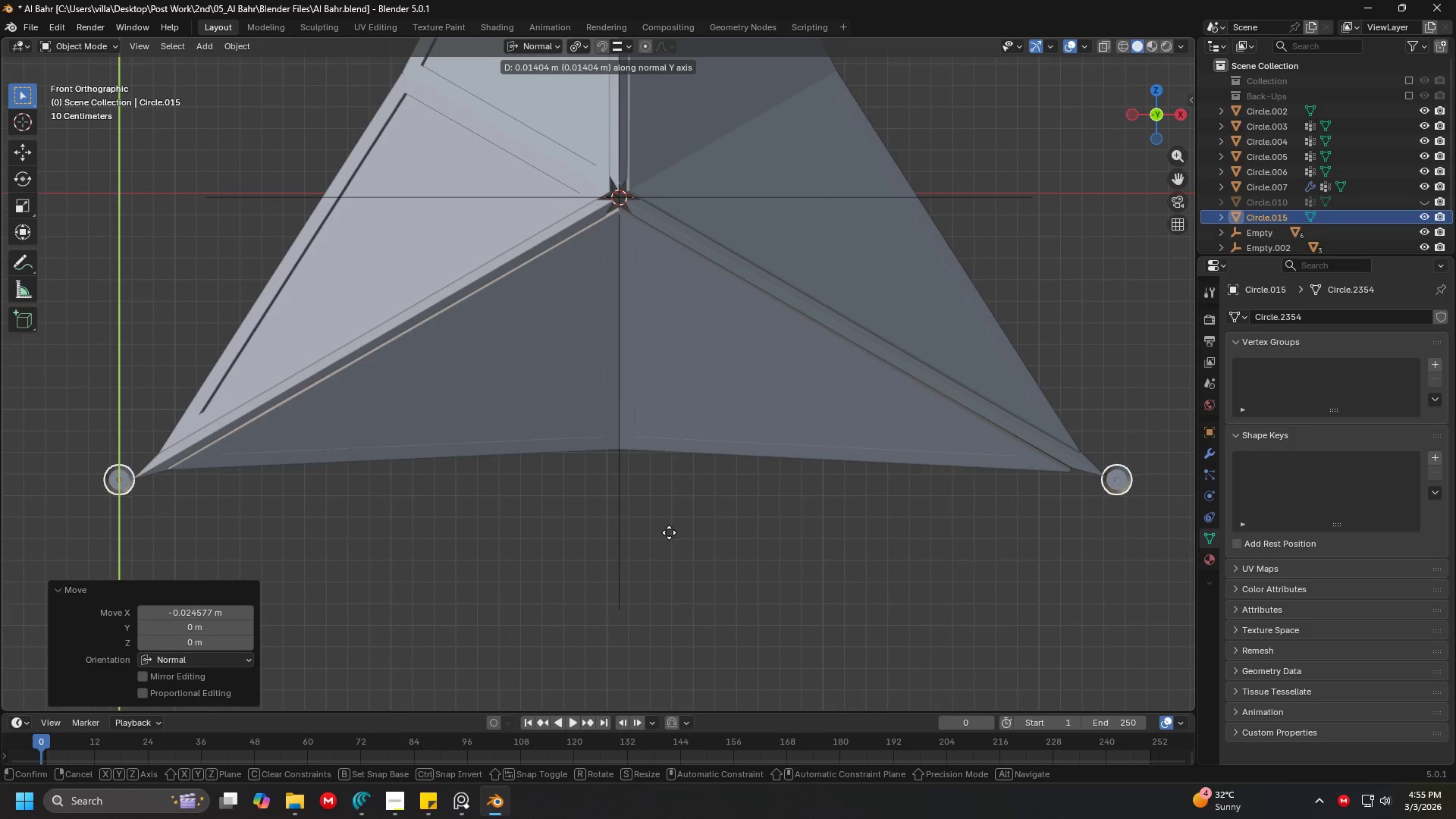 
left_click([670, 534])
 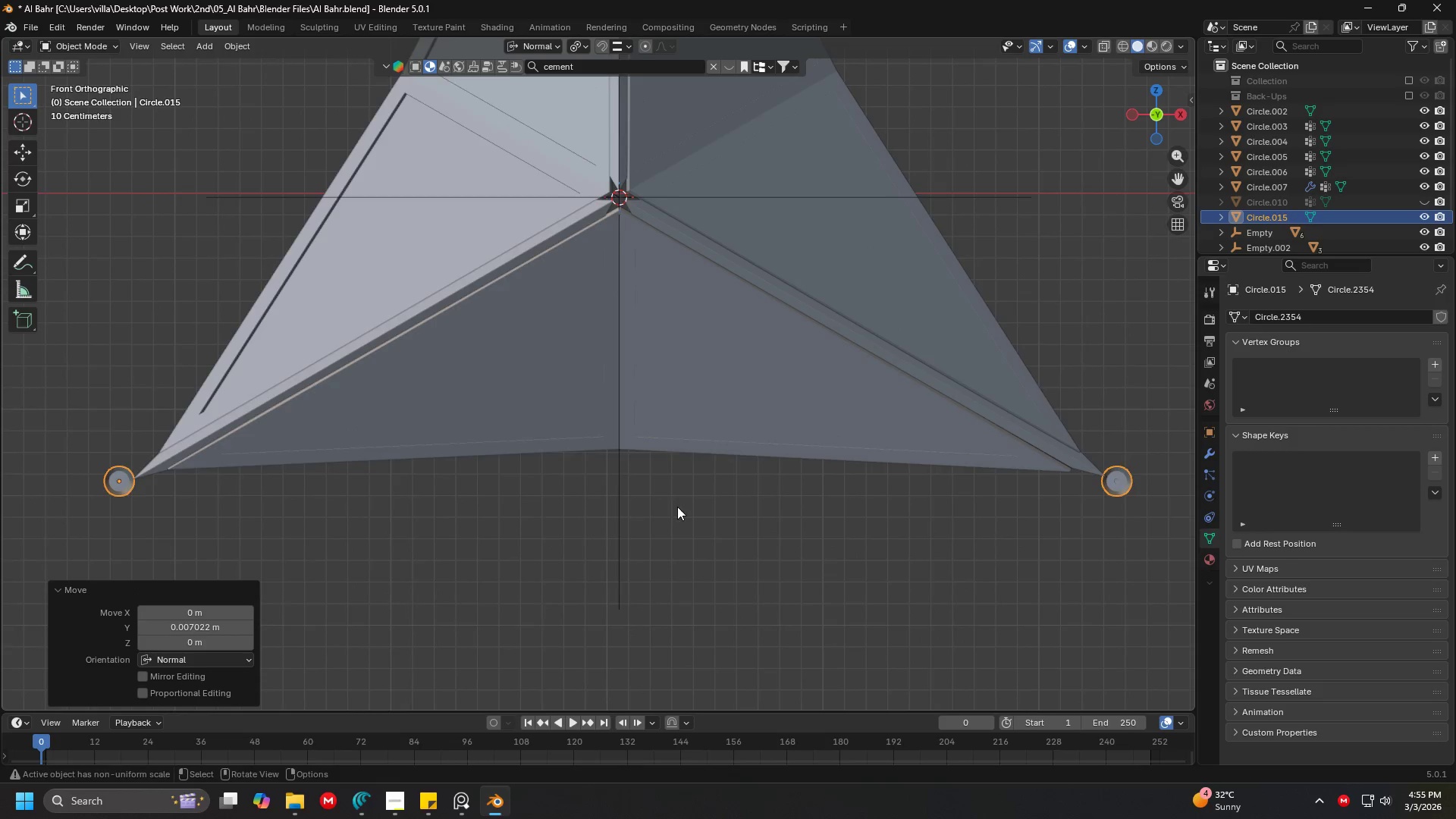 
hold_key(key=ShiftLeft, duration=1.14)
scroll: coordinate [654, 434], scroll_direction: down, amount: 1.0
 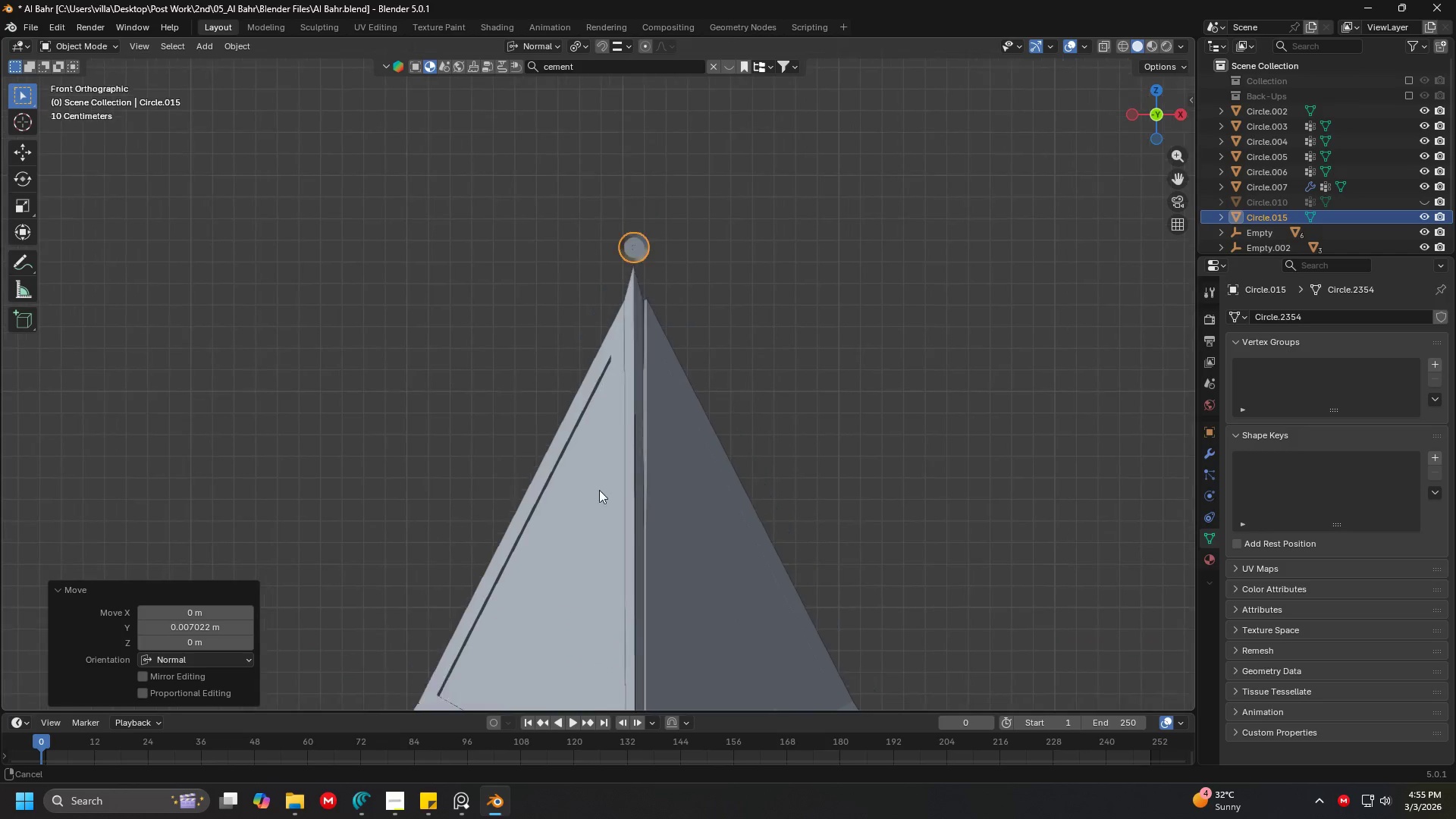 
scroll: coordinate [634, 359], scroll_direction: up, amount: 3.0
 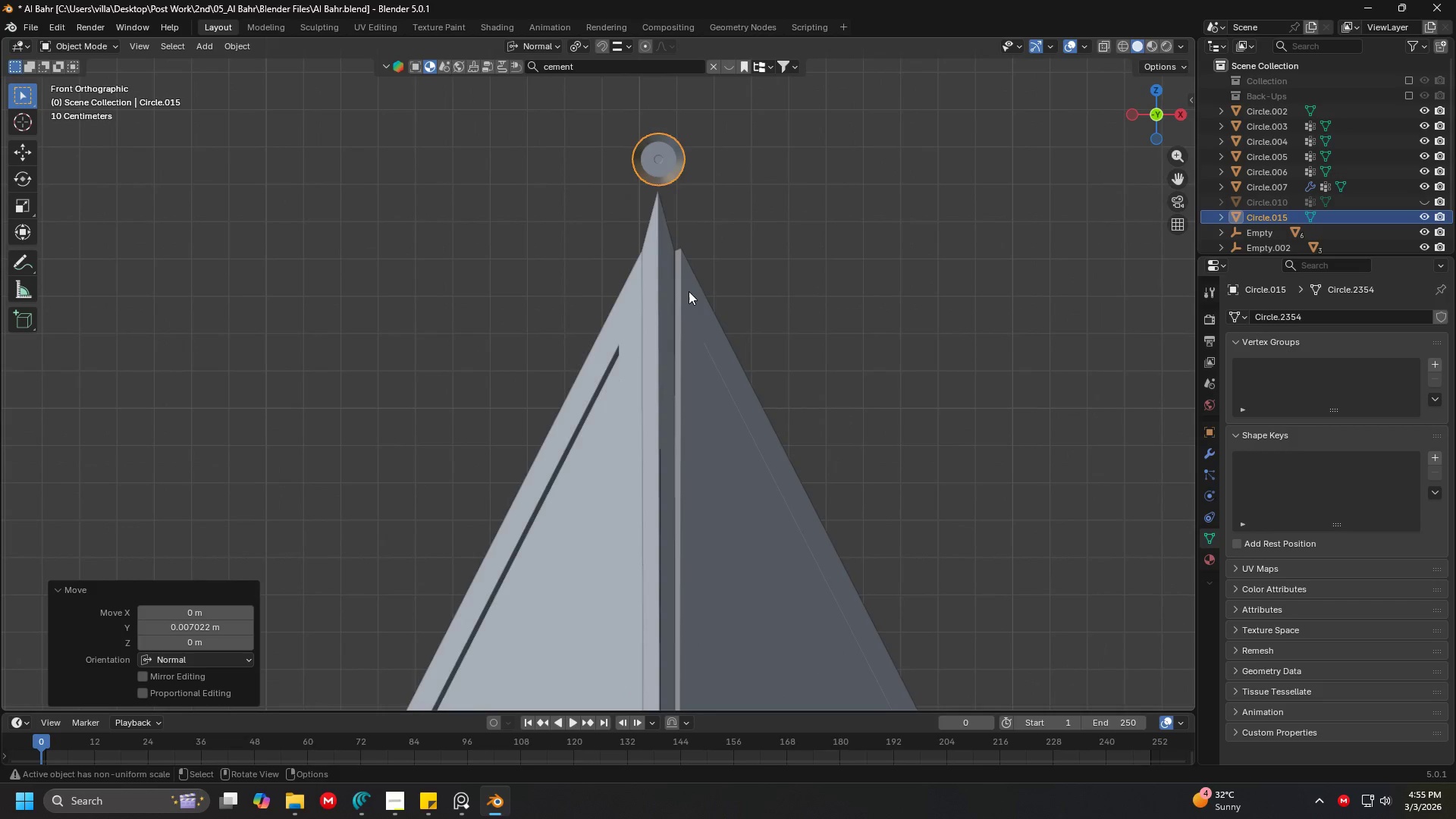 
key(G)
 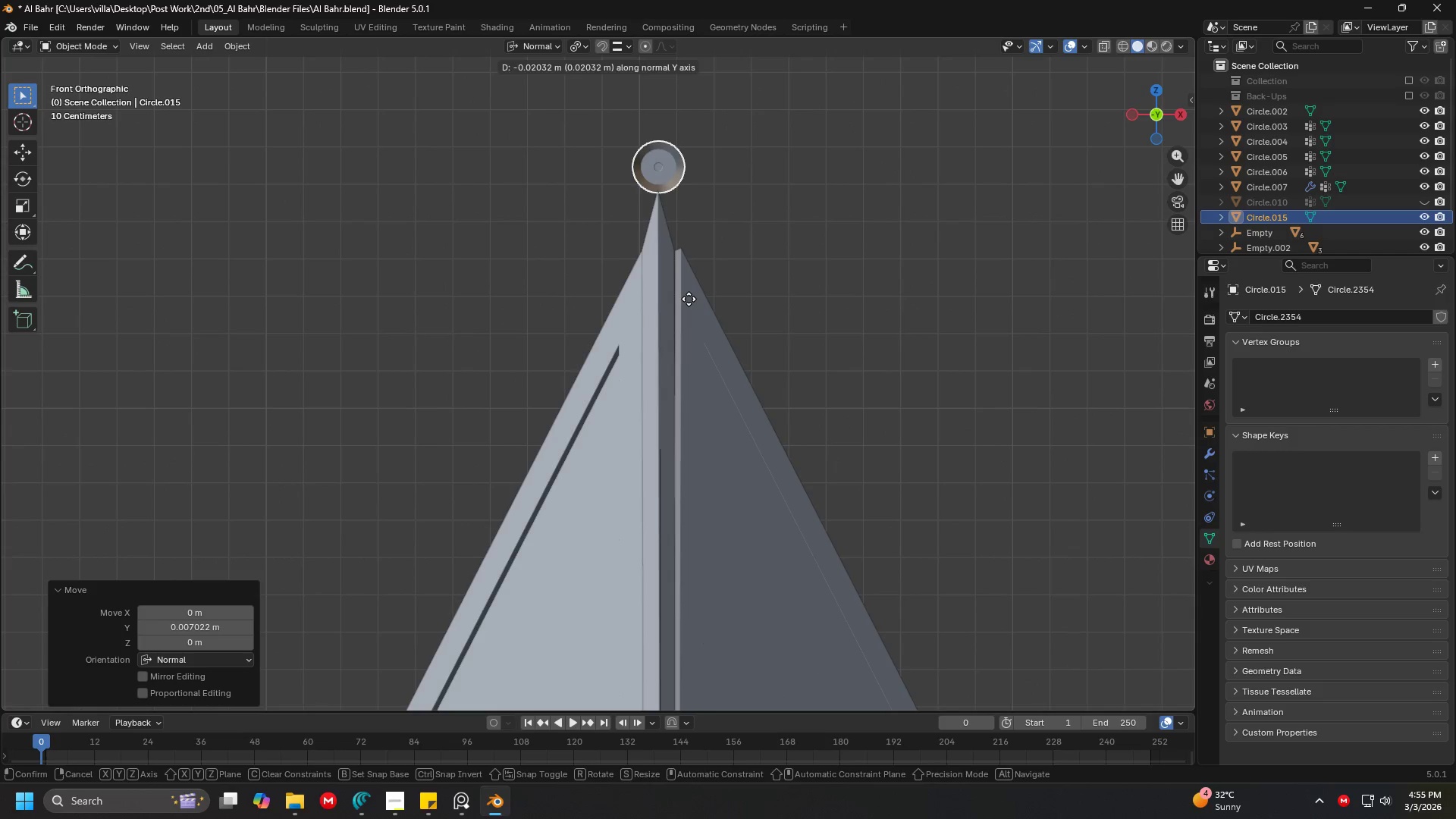 
left_click([689, 299])
 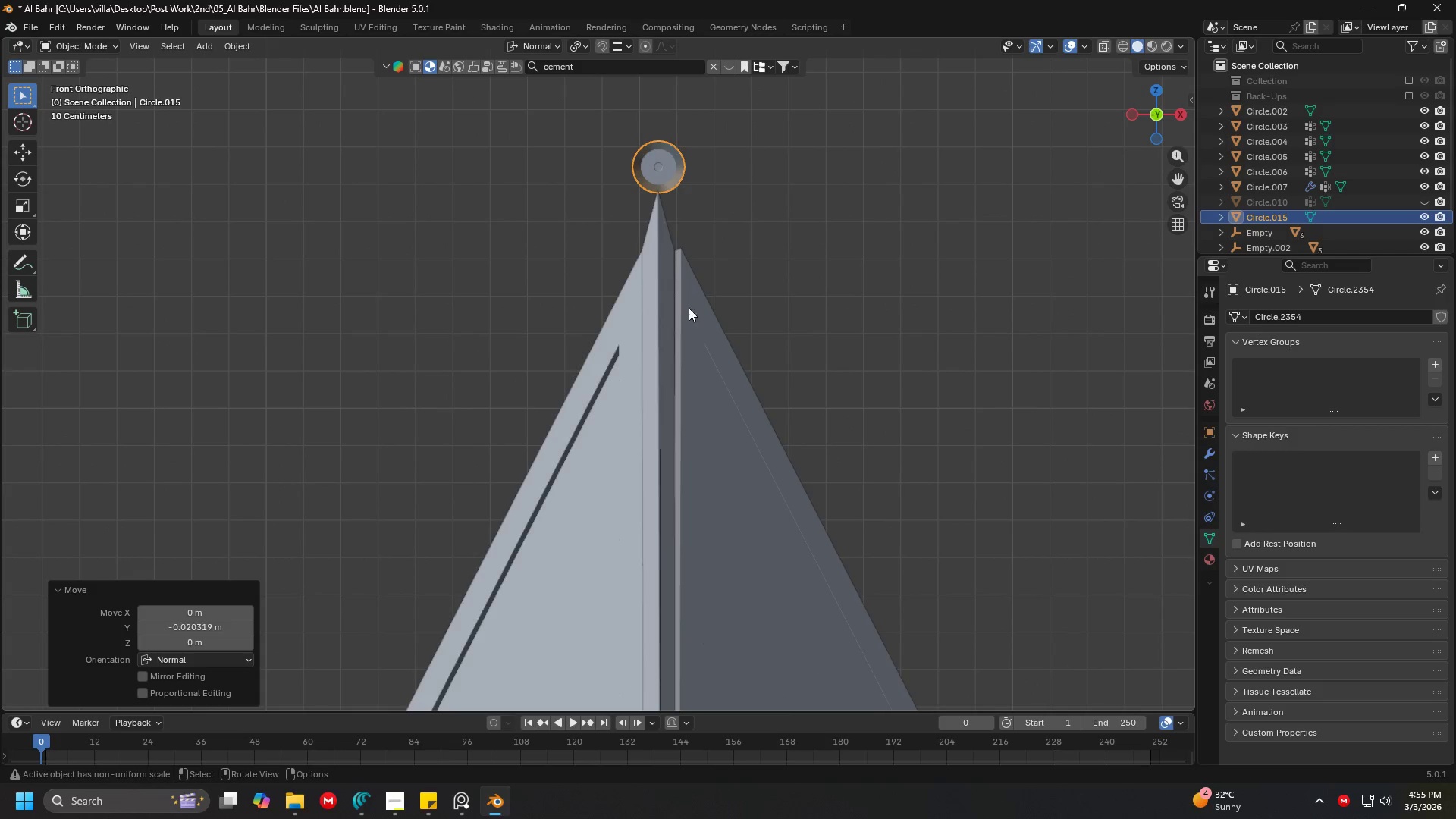 
hold_key(key=ShiftLeft, duration=0.34)
 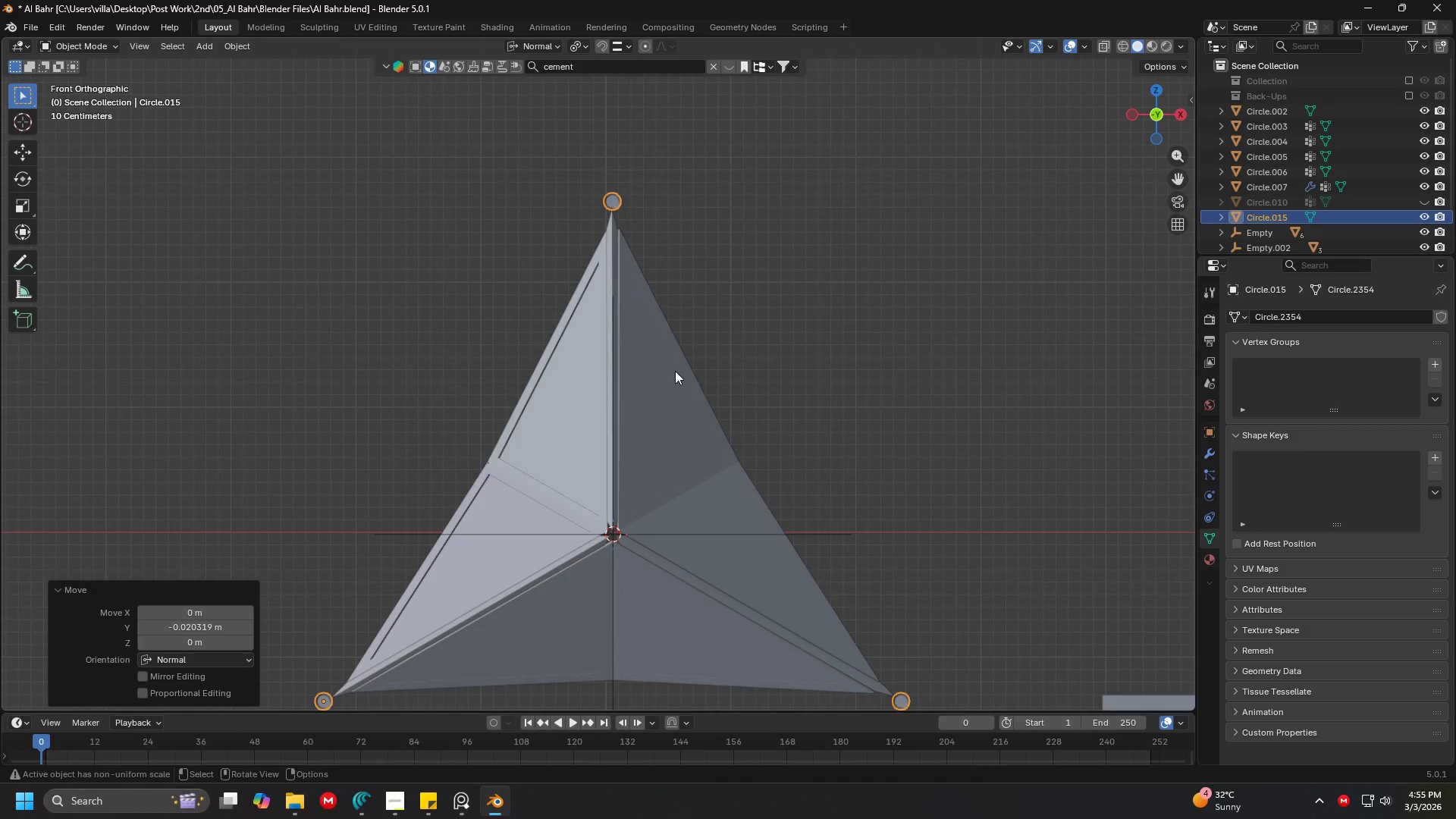 
hold_key(key=ShiftLeft, duration=0.33)
 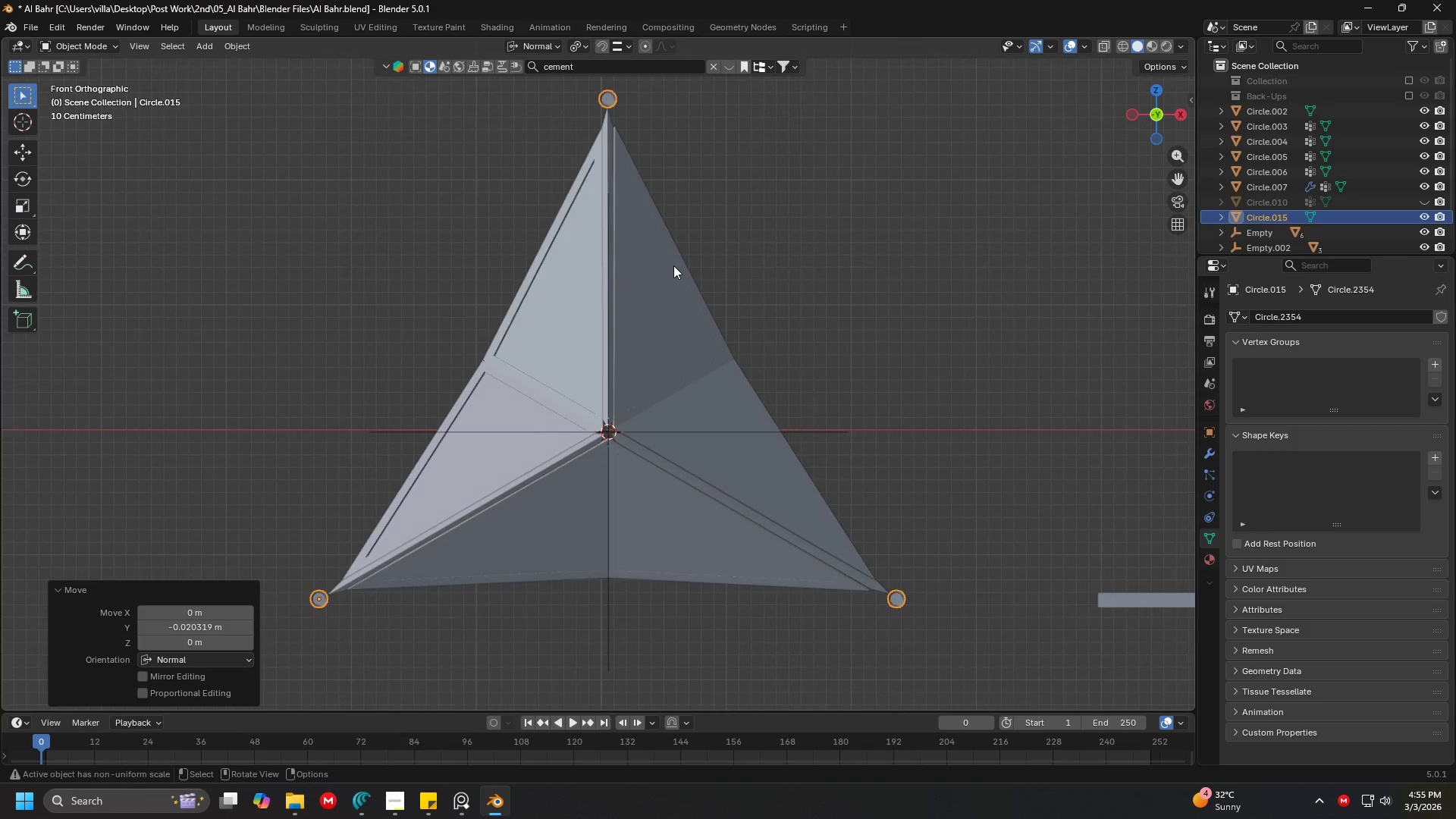 
scroll: coordinate [675, 359], scroll_direction: down, amount: 8.0
 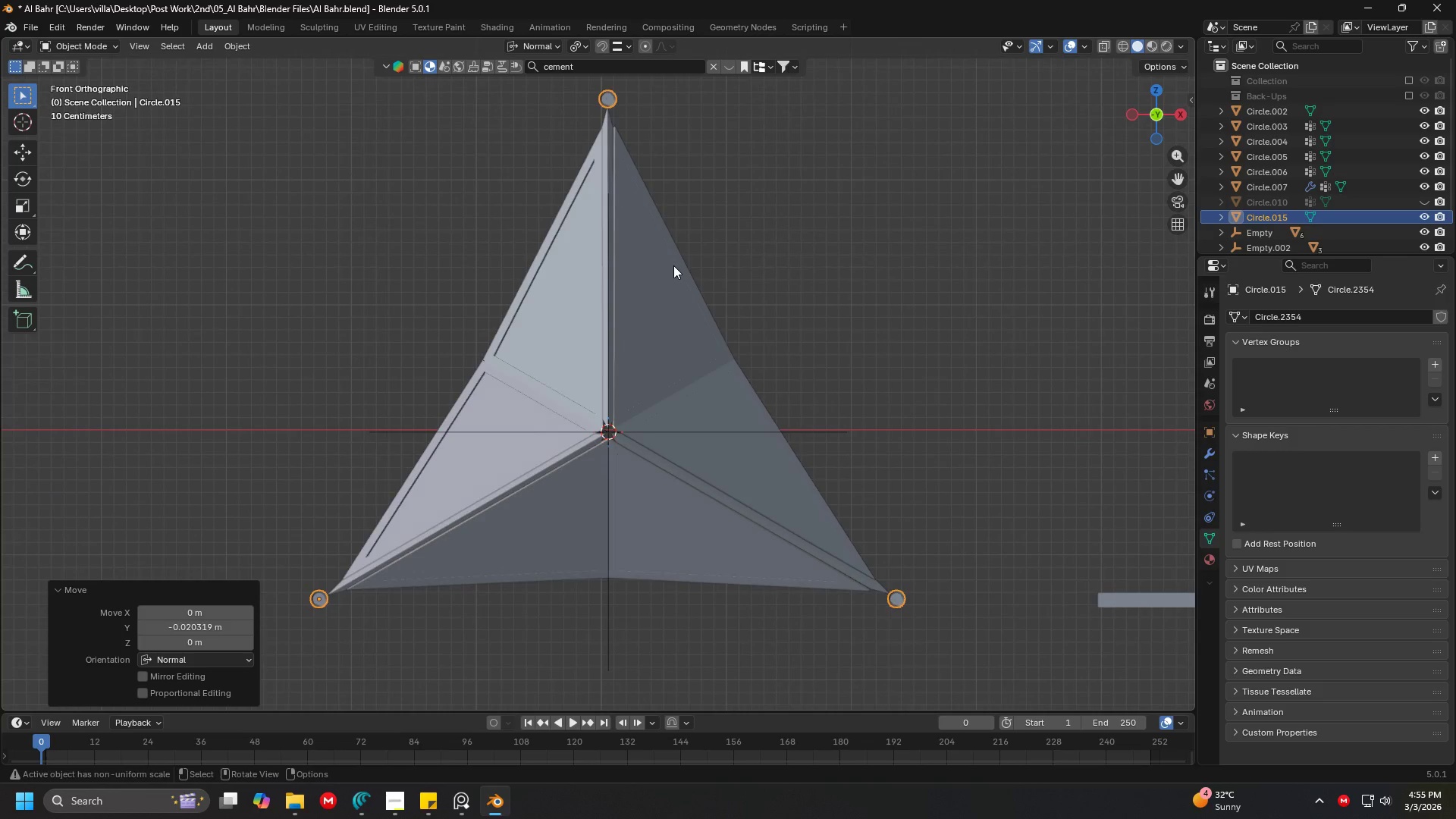 
key(Shift+ShiftLeft)
 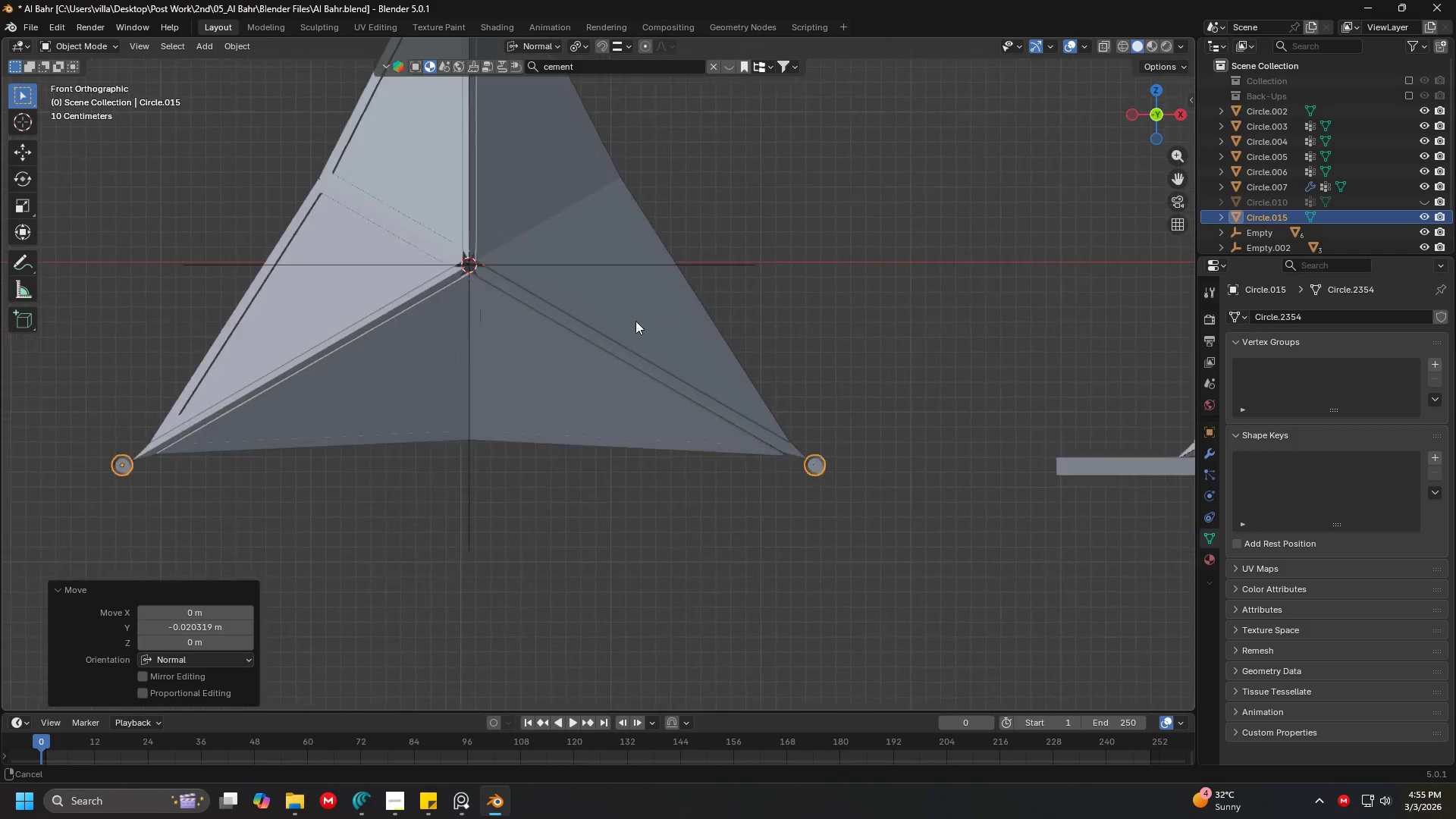 
scroll: coordinate [620, 315], scroll_direction: up, amount: 5.0
 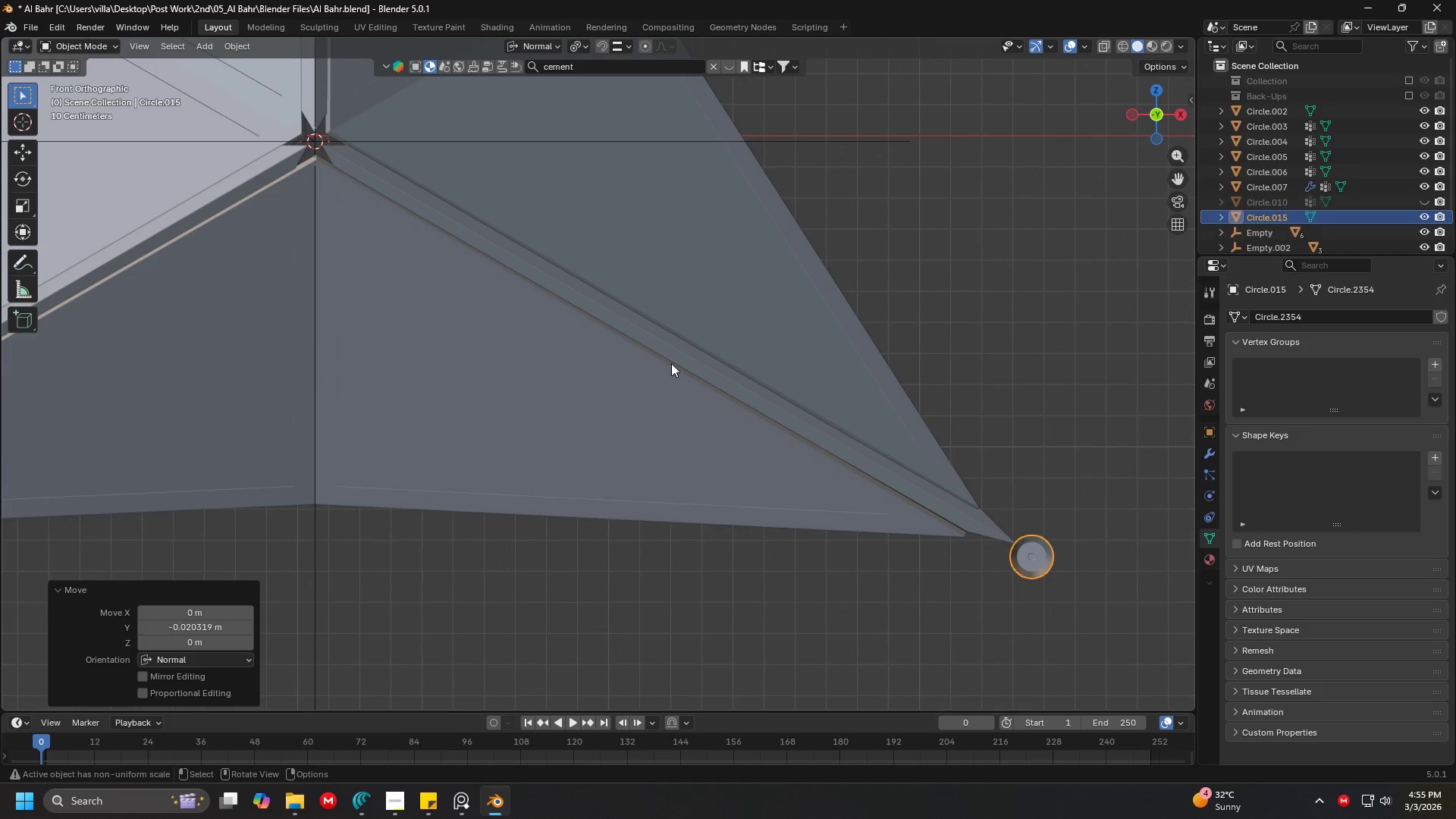 
key(Shift+ShiftLeft)
 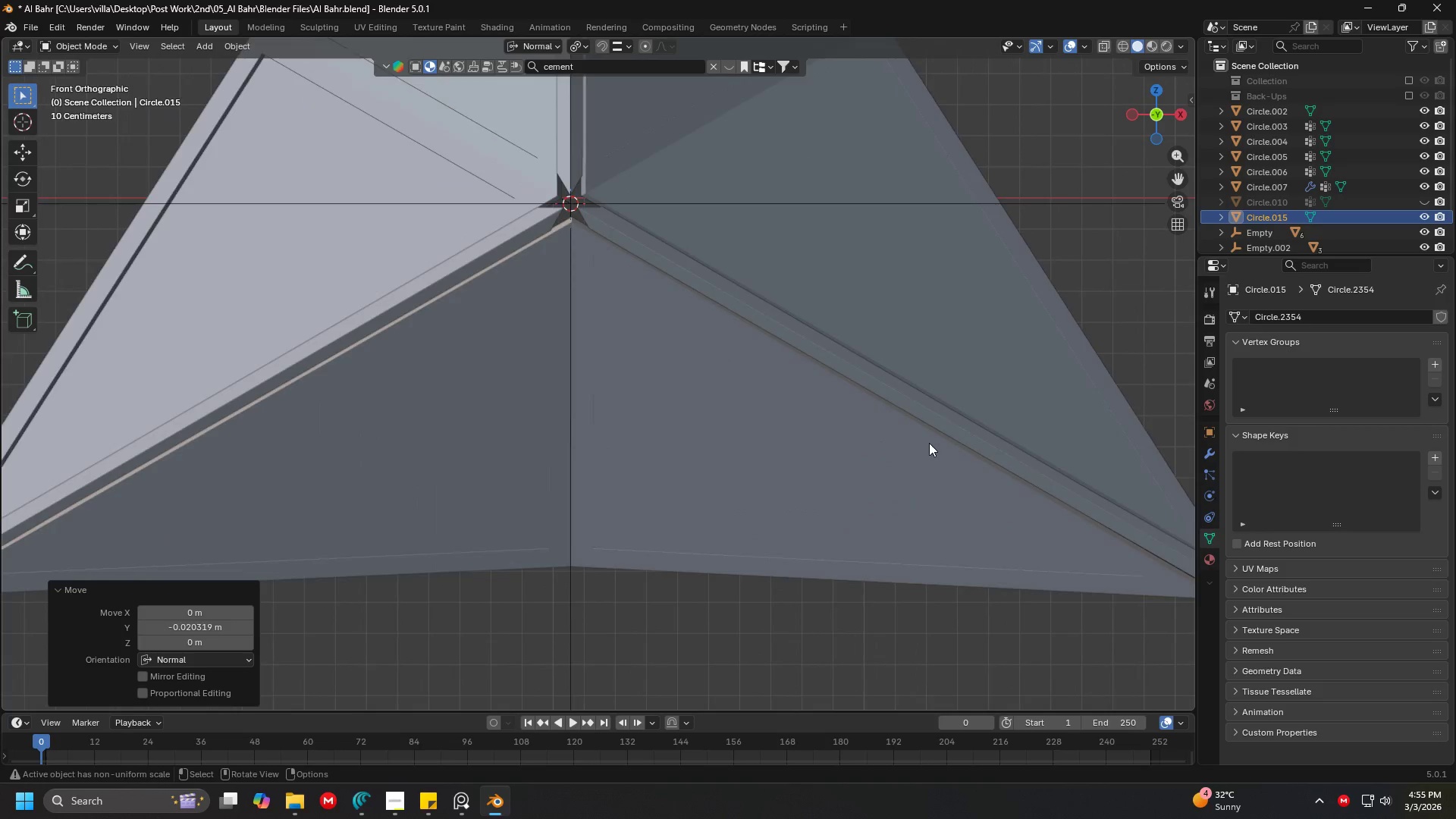 
scroll: coordinate [670, 416], scroll_direction: down, amount: 7.0
 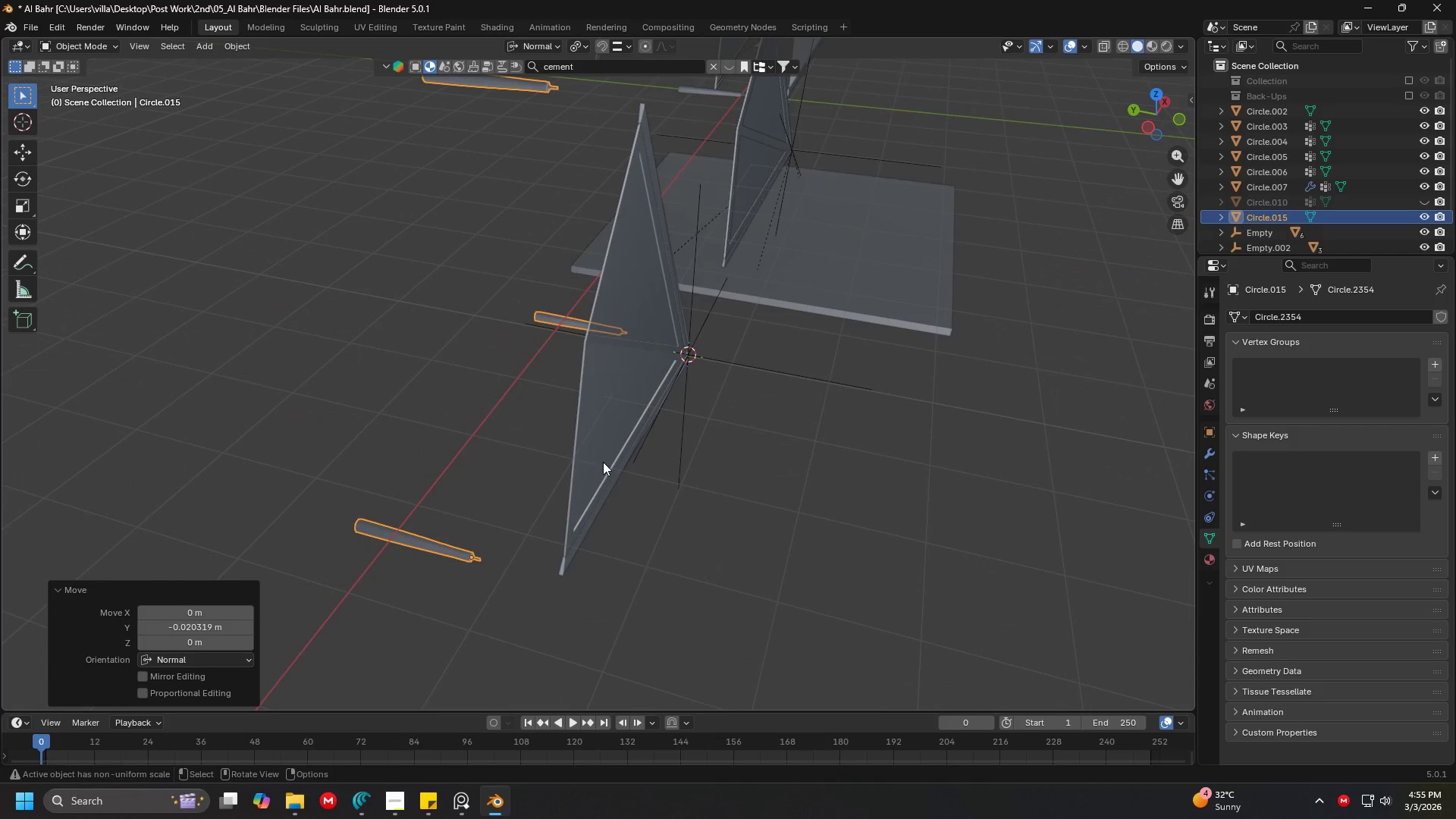 
key(G)
 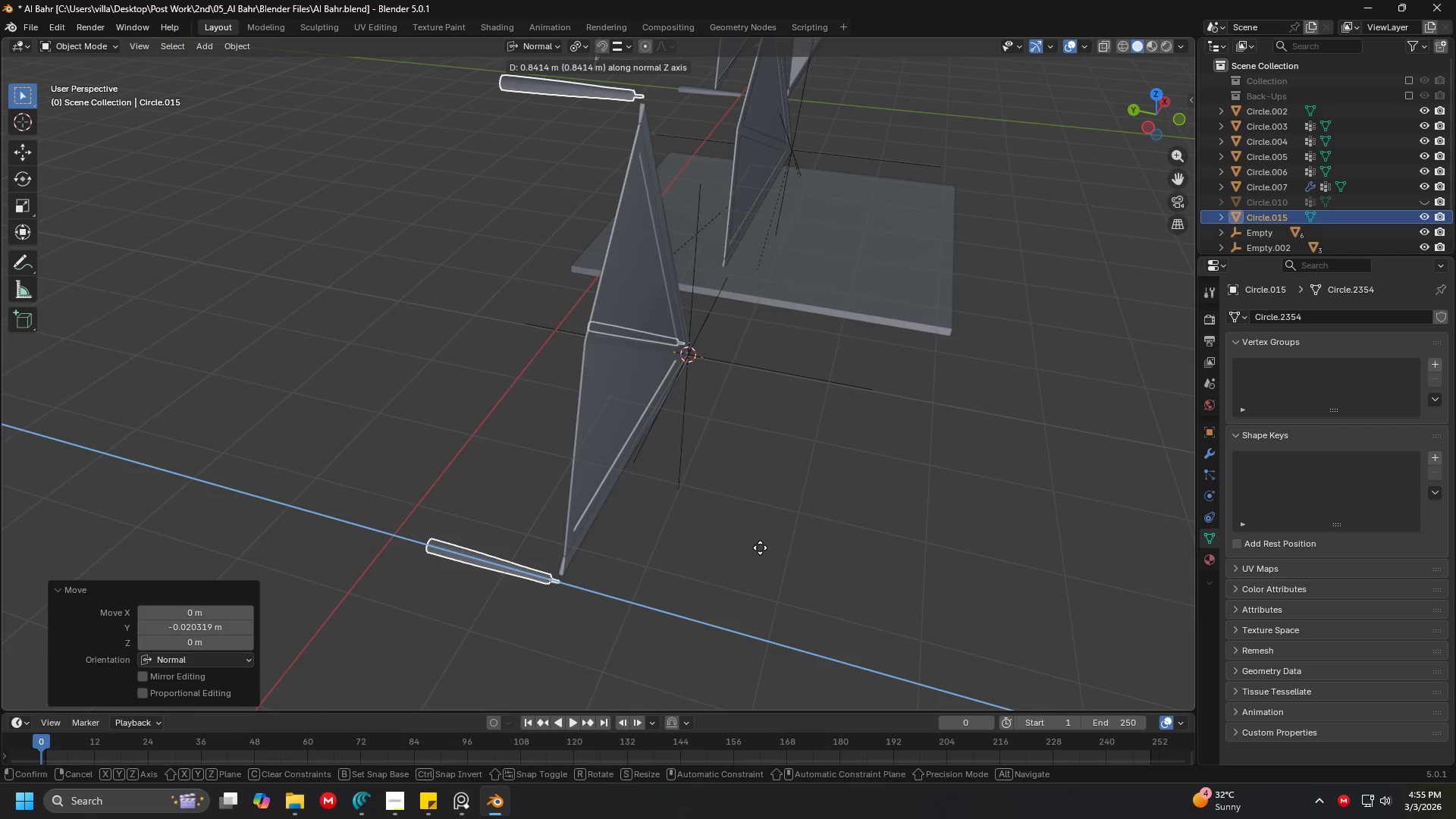 
left_click([761, 548])
 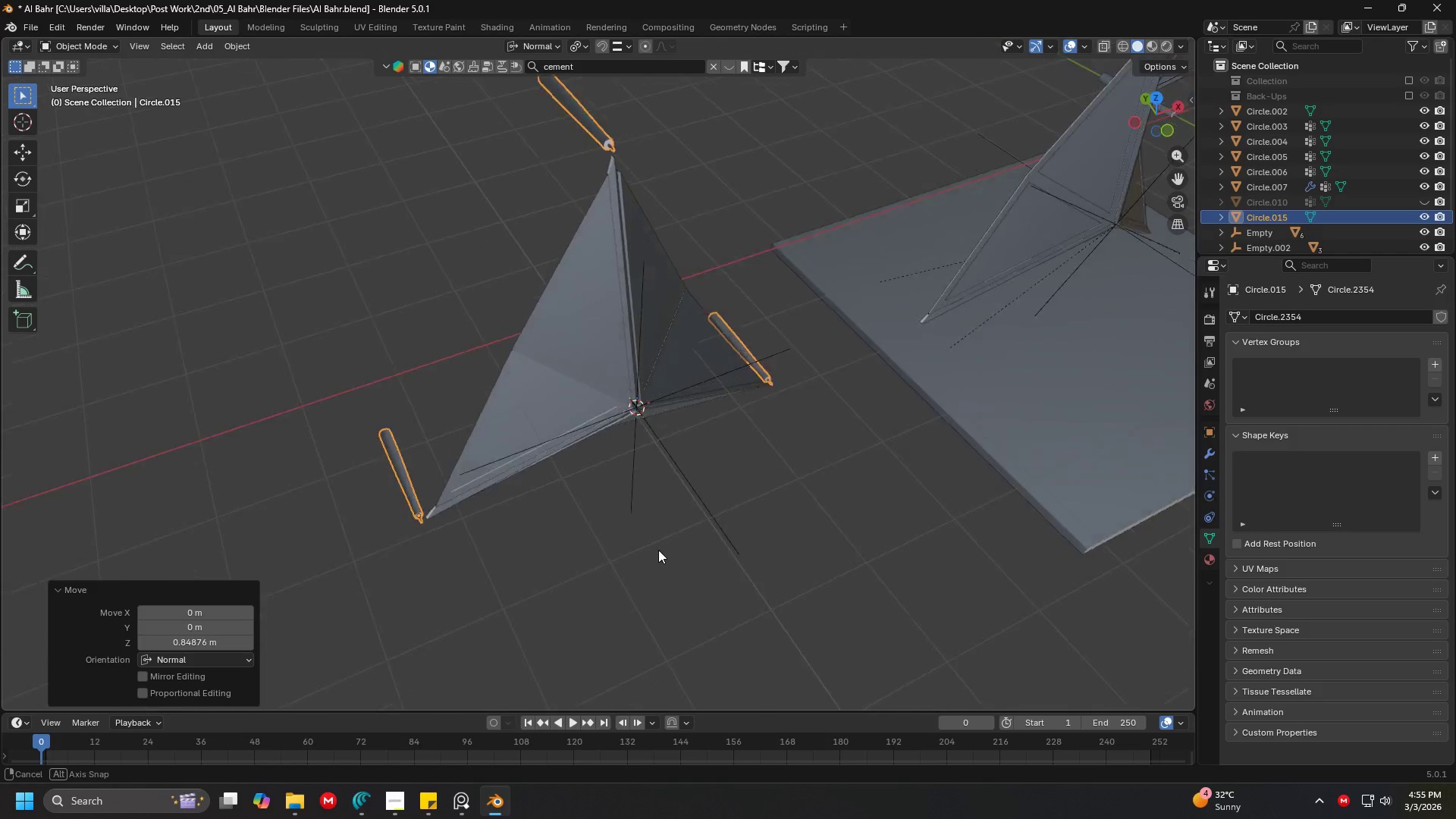 
key(Shift+ShiftLeft)
 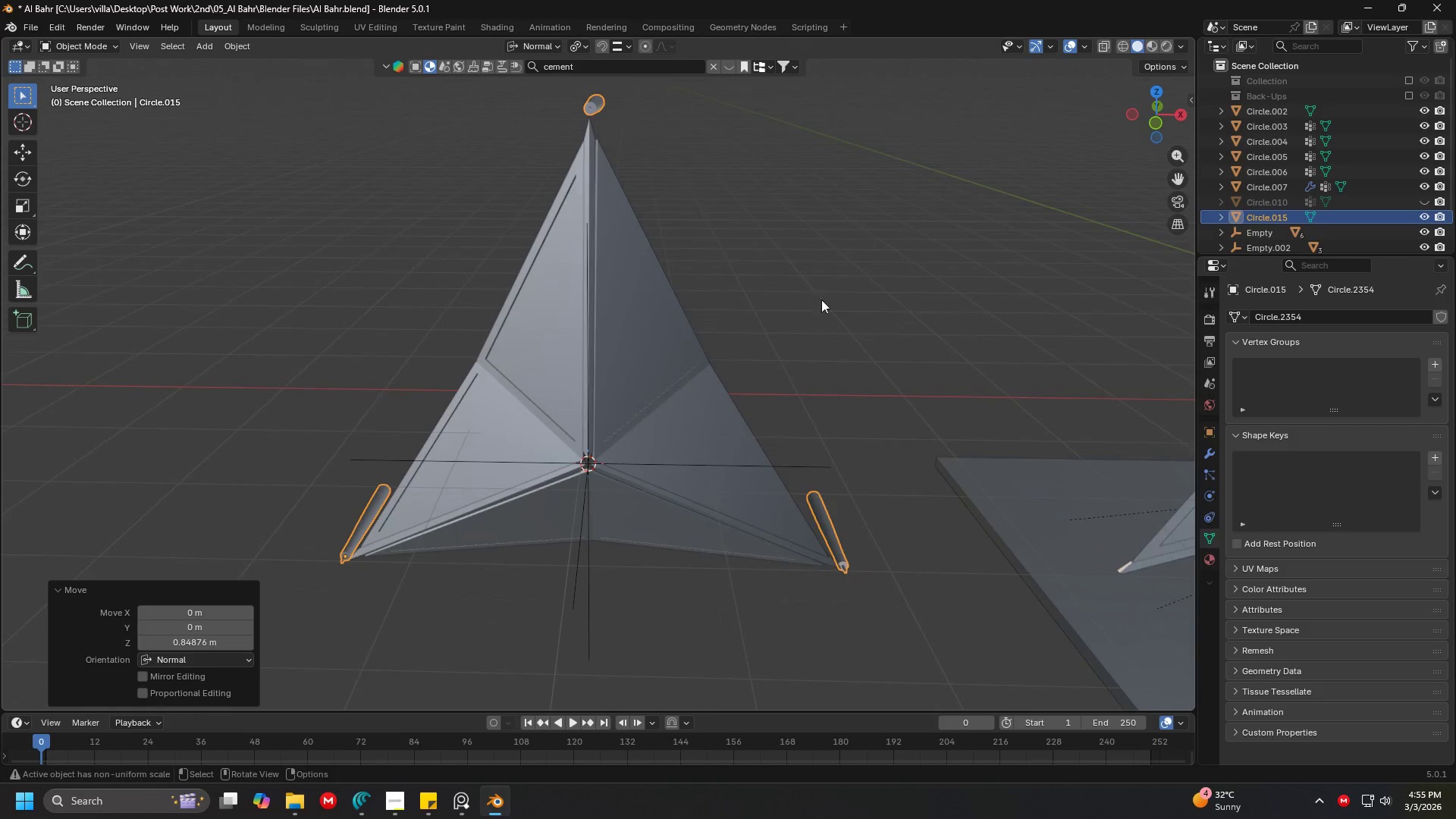 
scroll: coordinate [587, 497], scroll_direction: up, amount: 1.0
 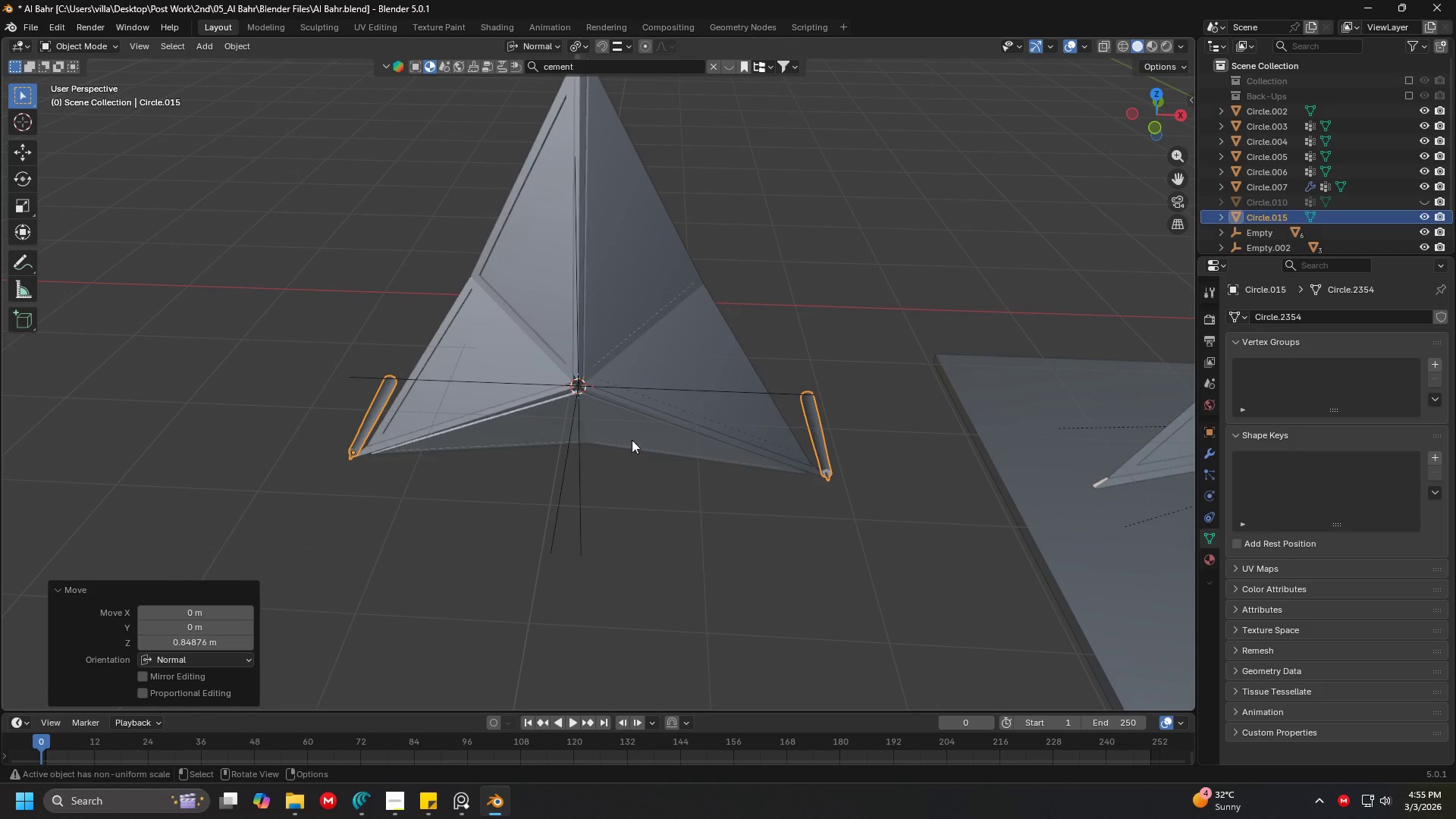 
key(S)
 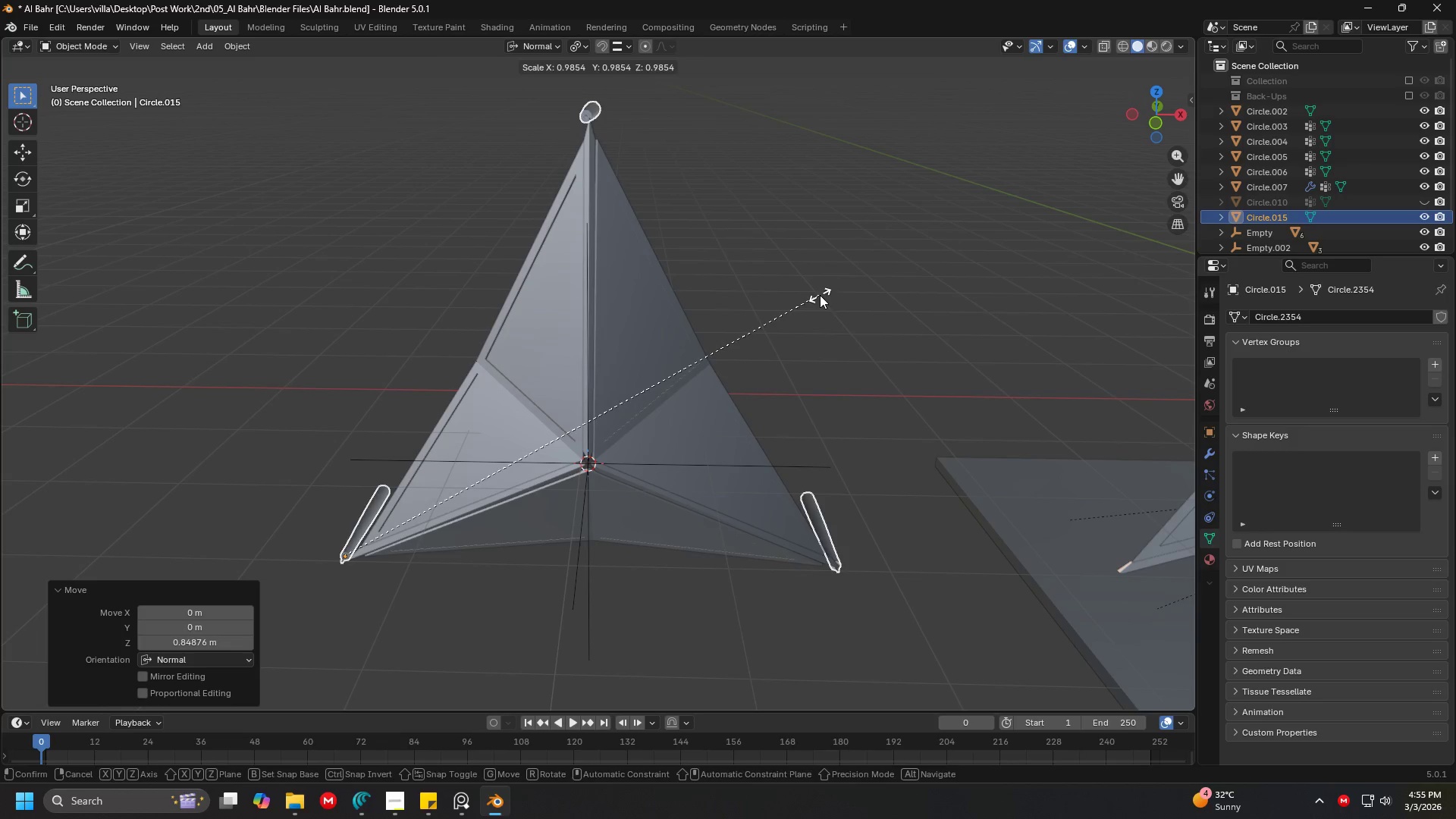 
key(Escape)
 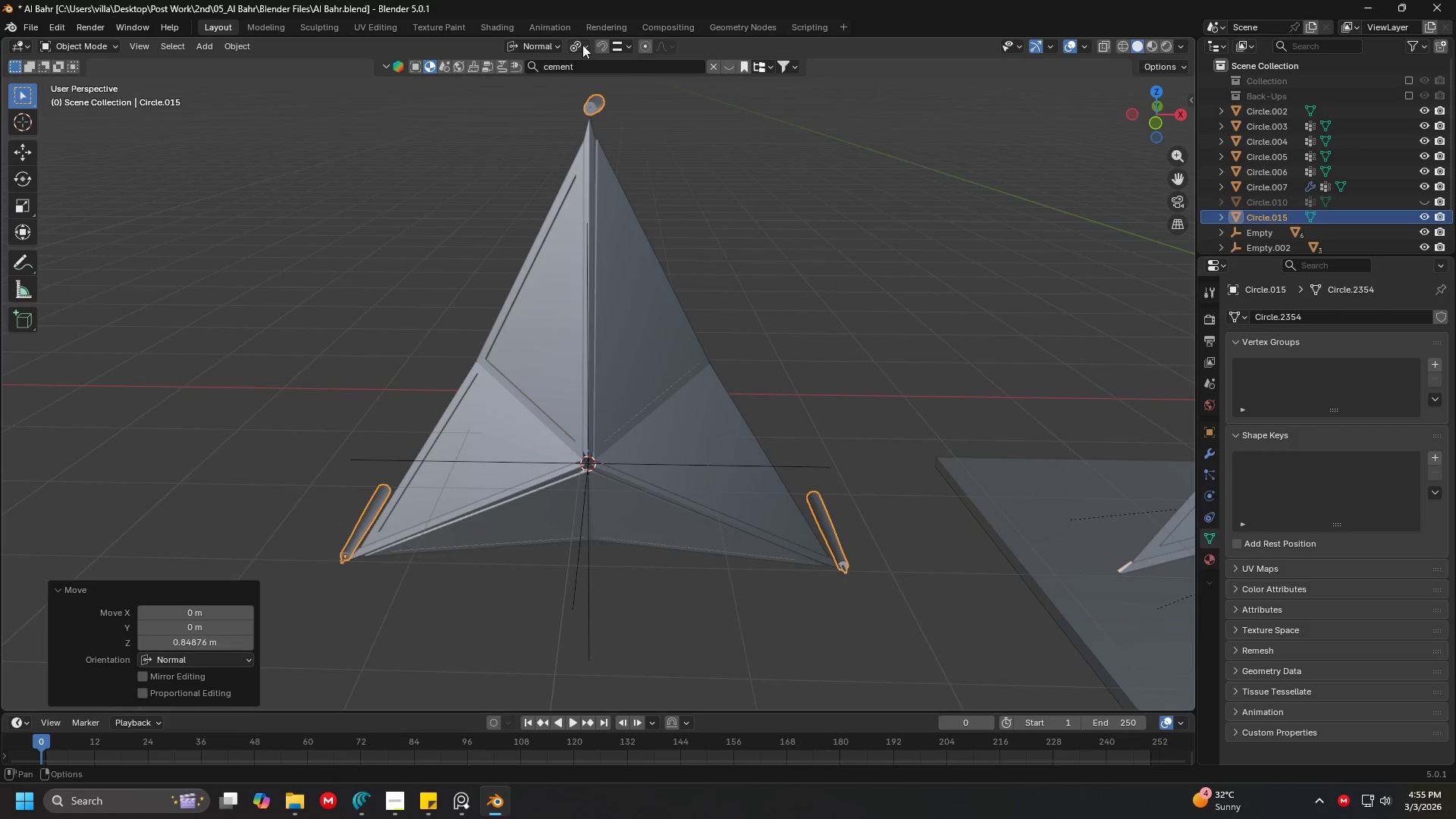 
left_click([578, 42])
 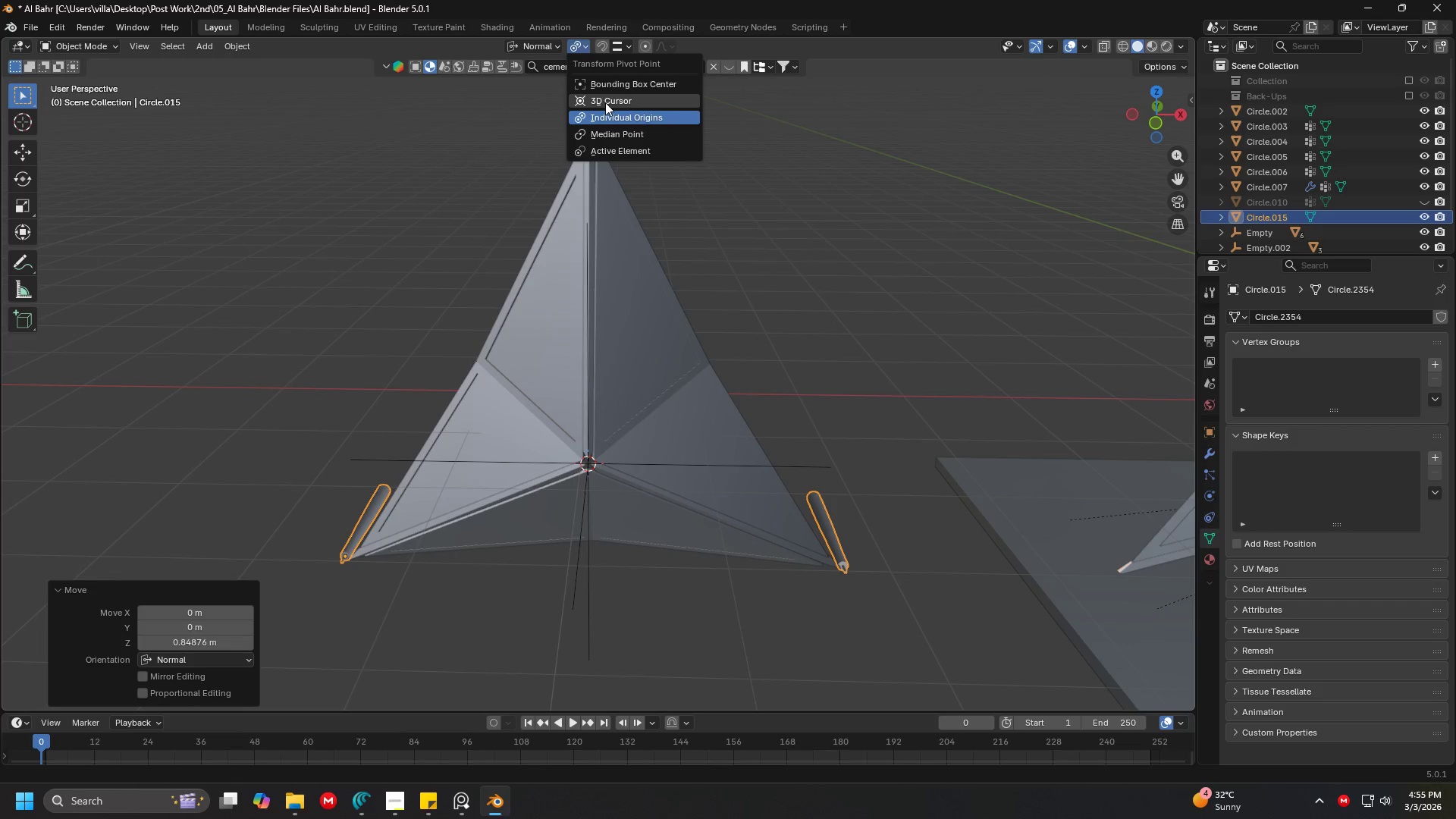 
left_click([606, 99])
 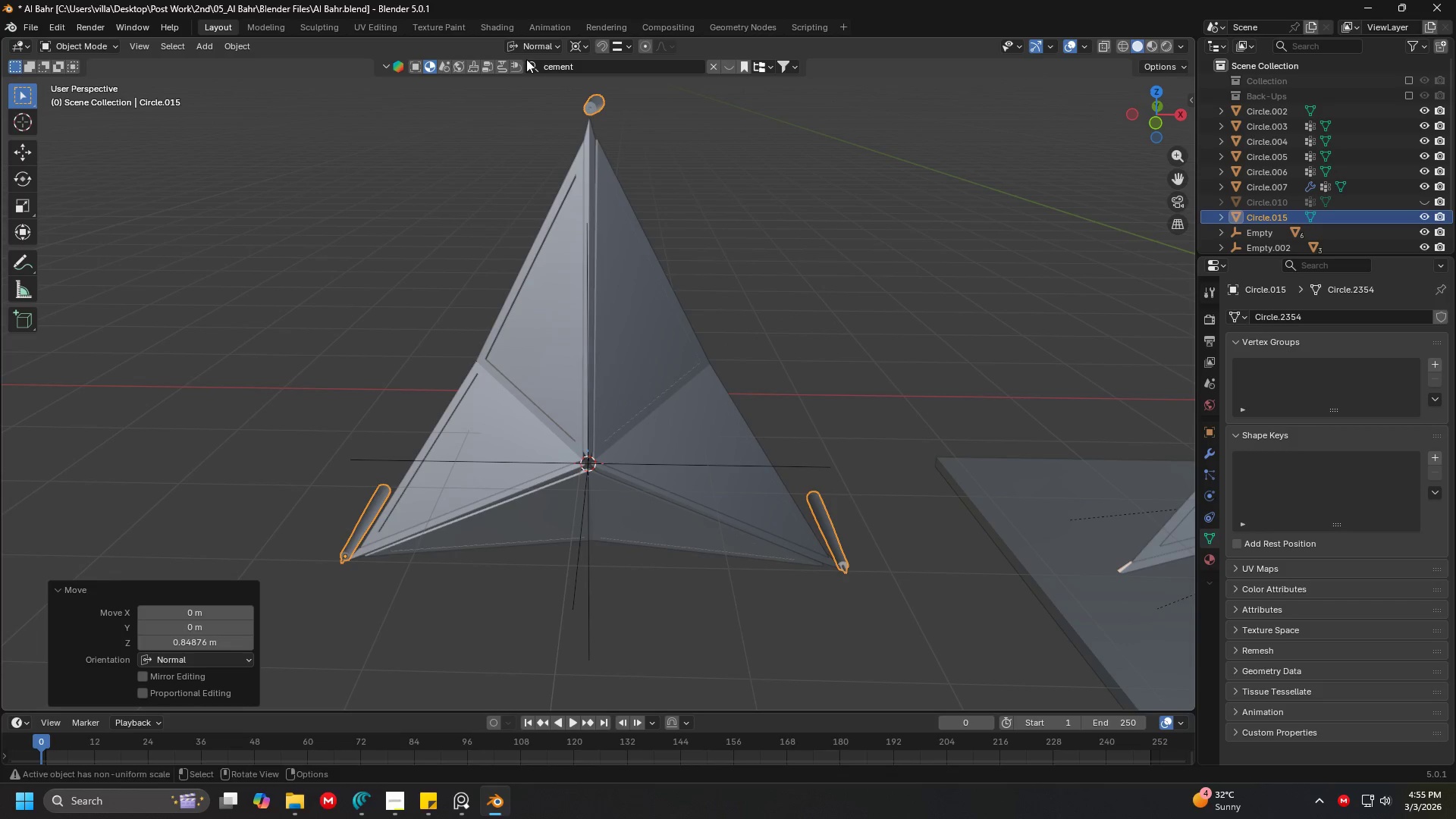 
left_click([529, 49])
 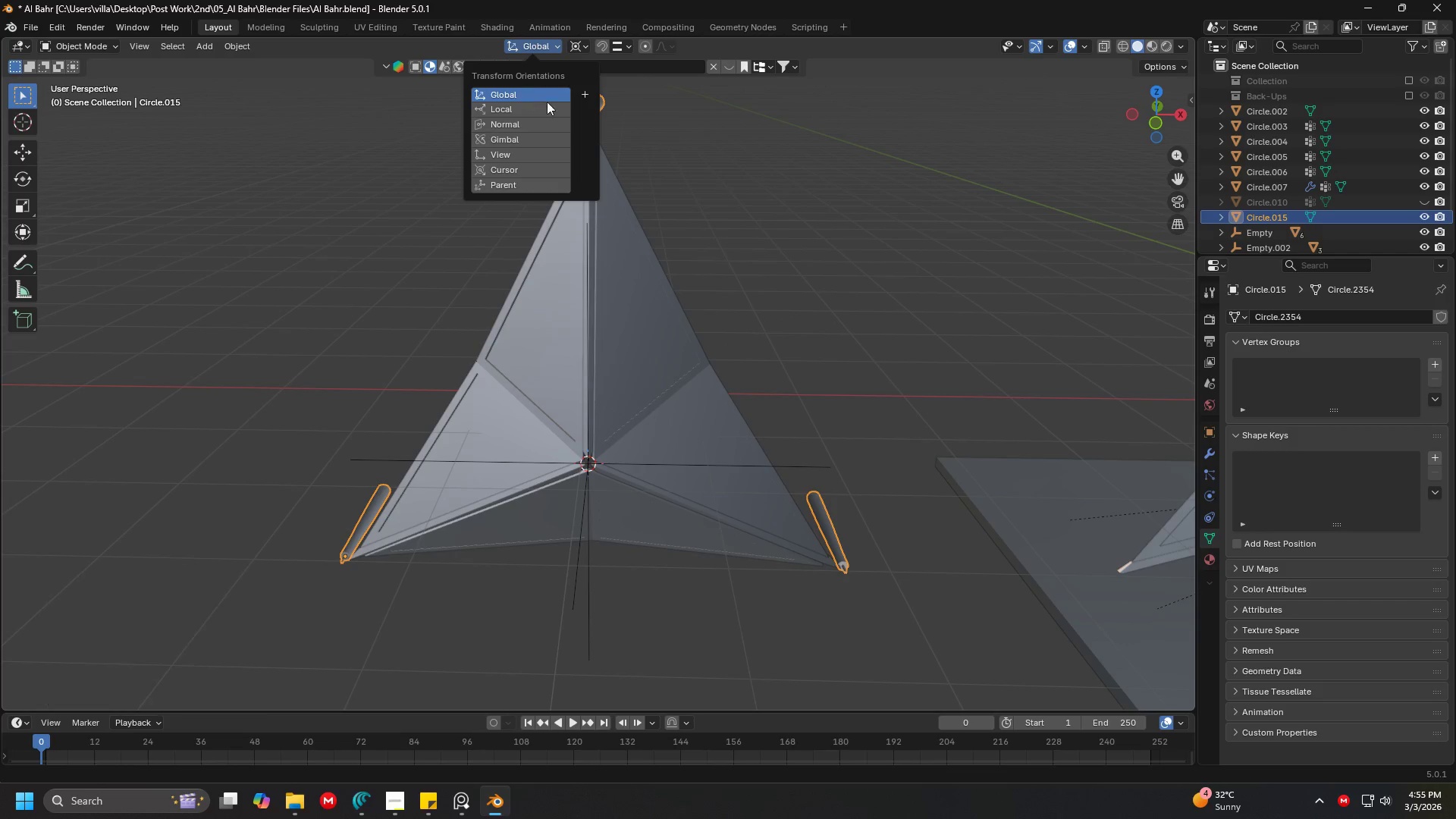 
double_click([755, 185])
 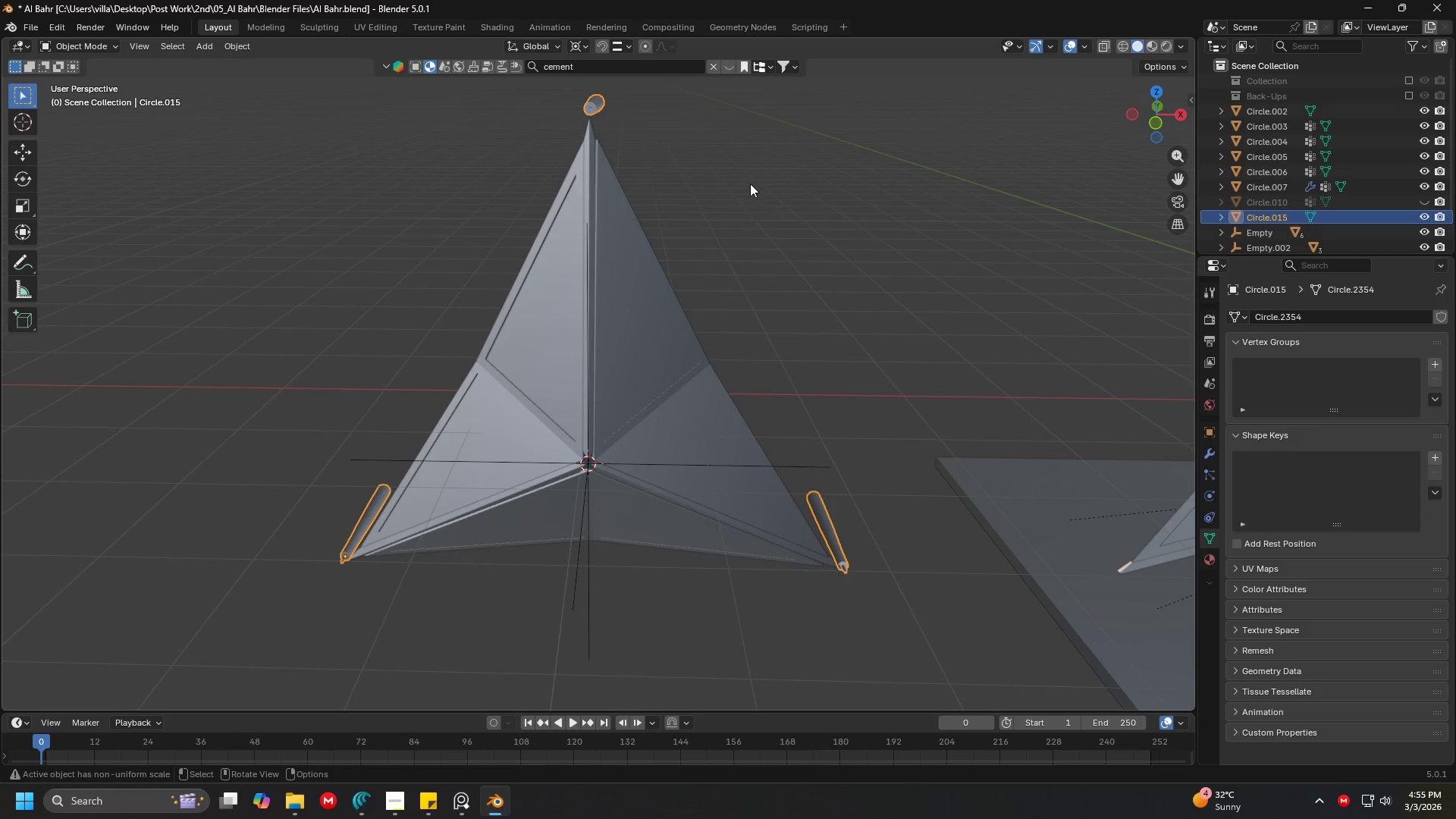 
key(S)
 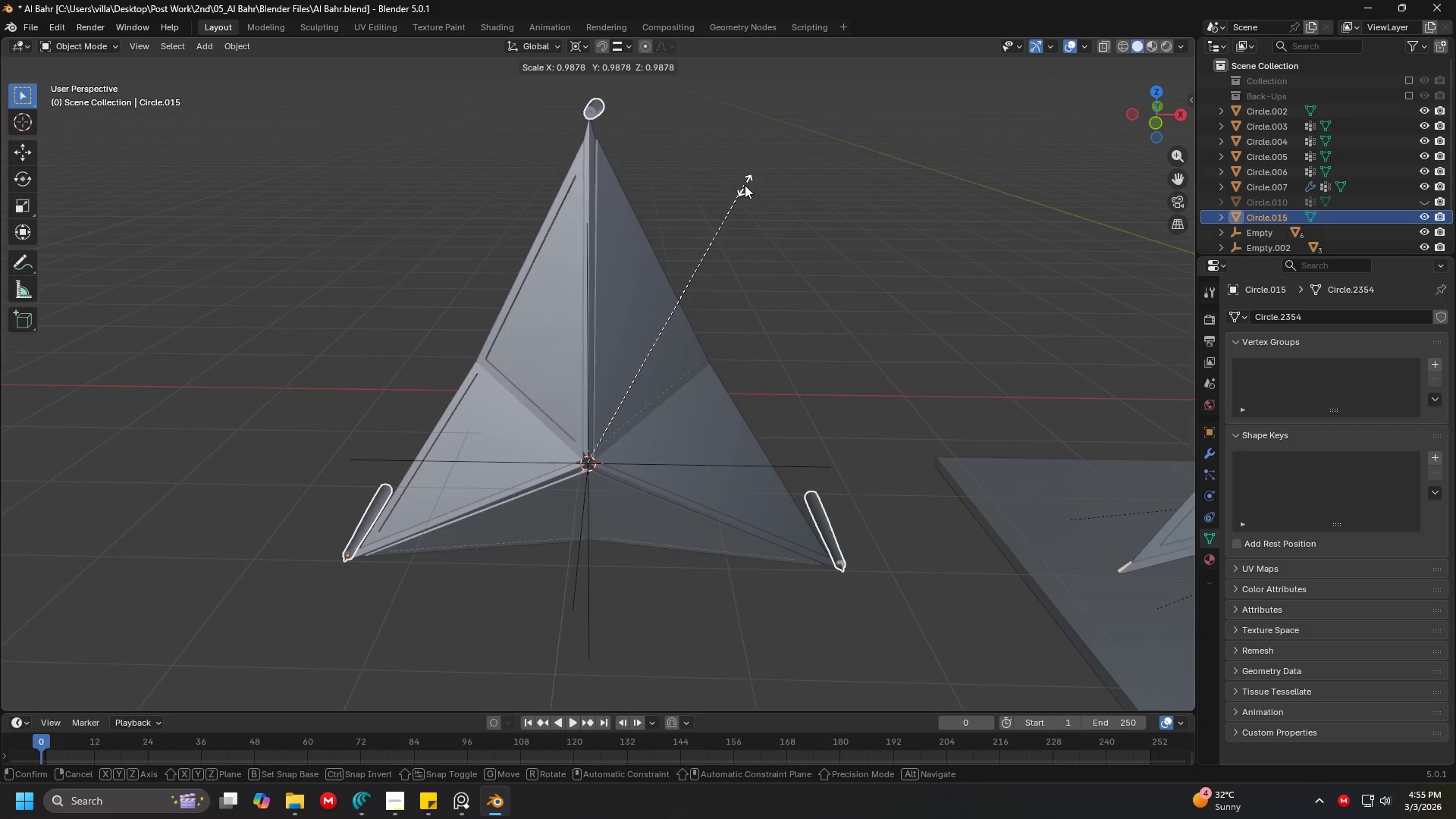 
left_click([745, 185])
 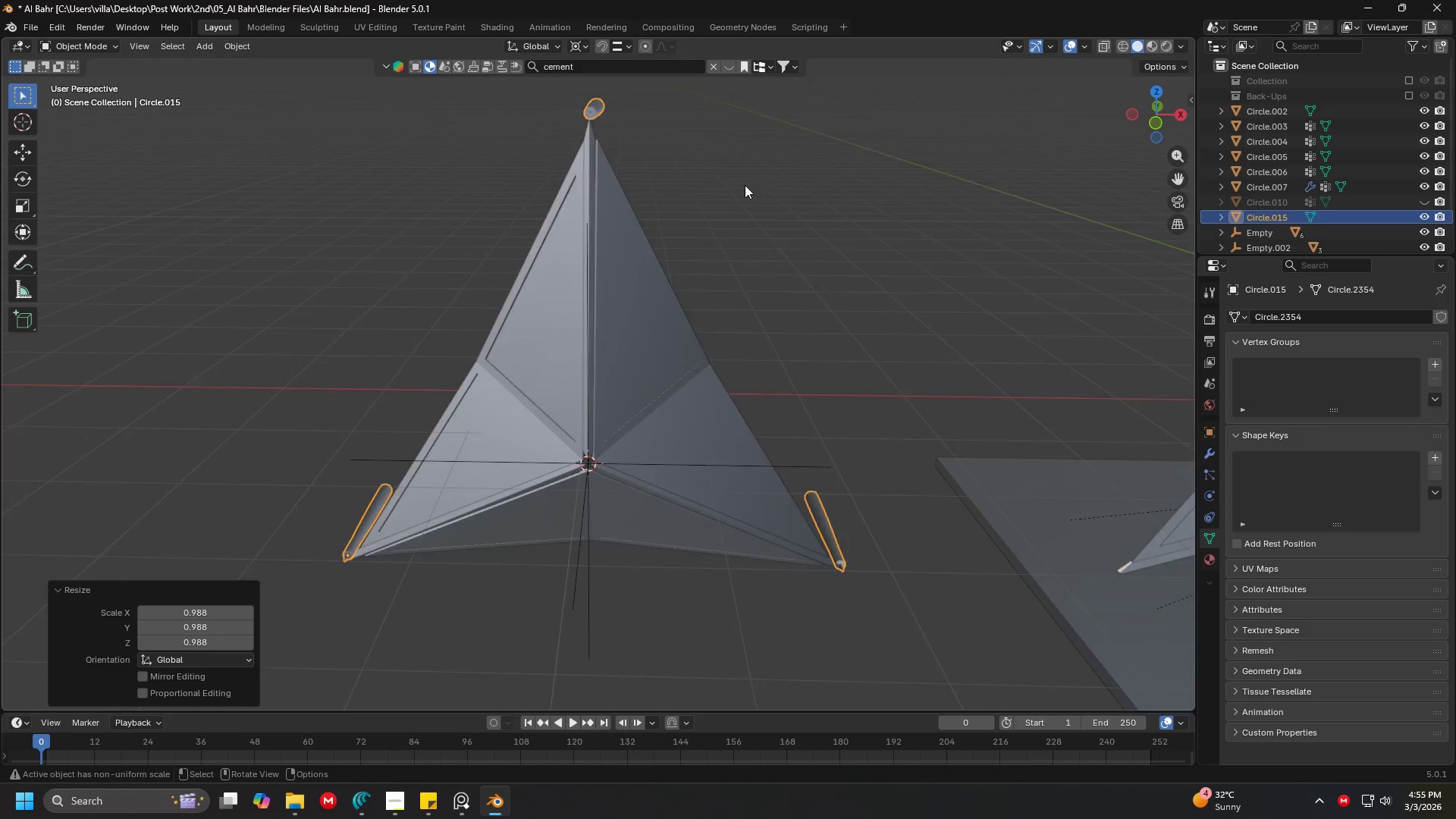 
key(1)
 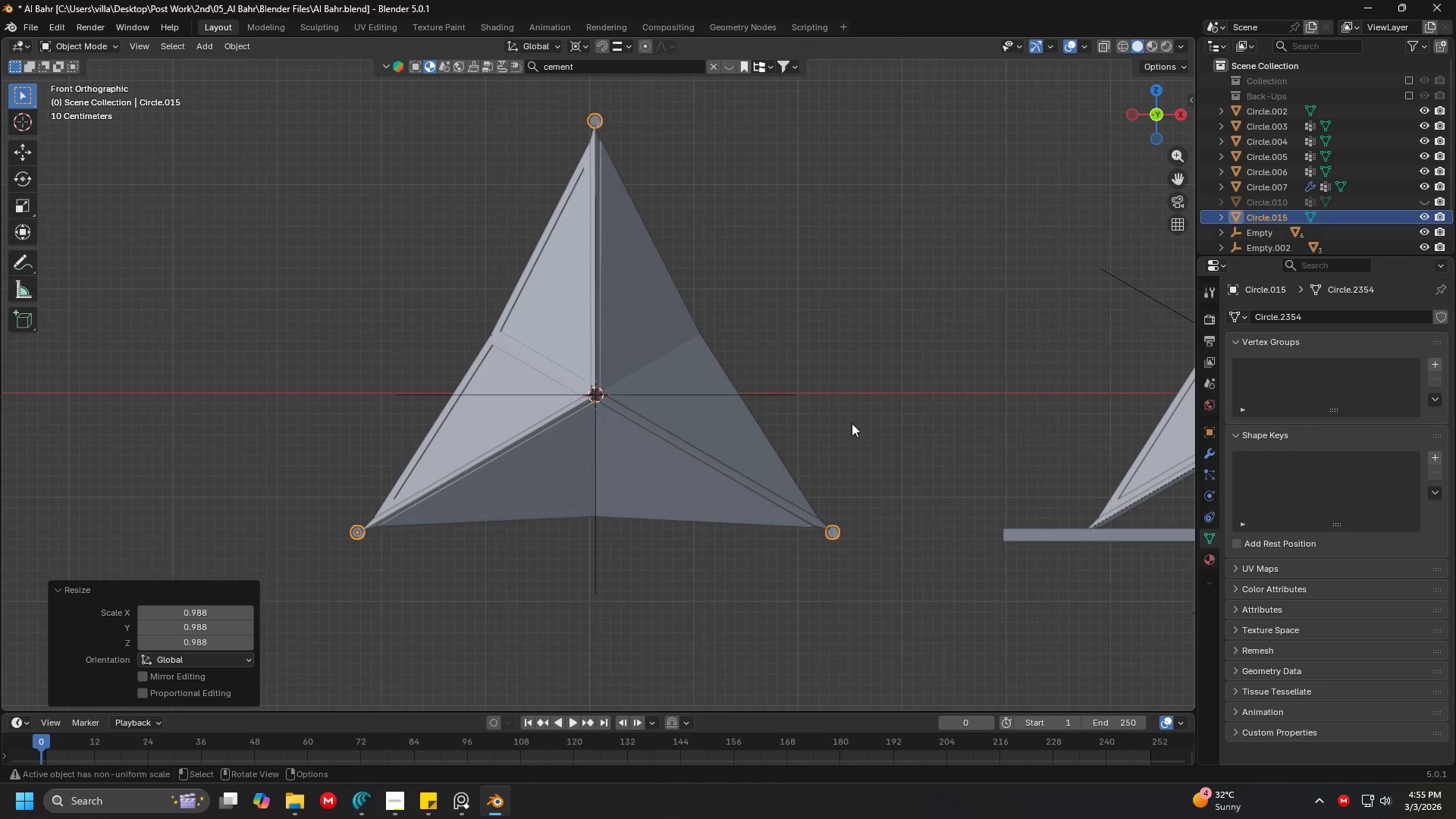 
key(Shift+ShiftLeft)
 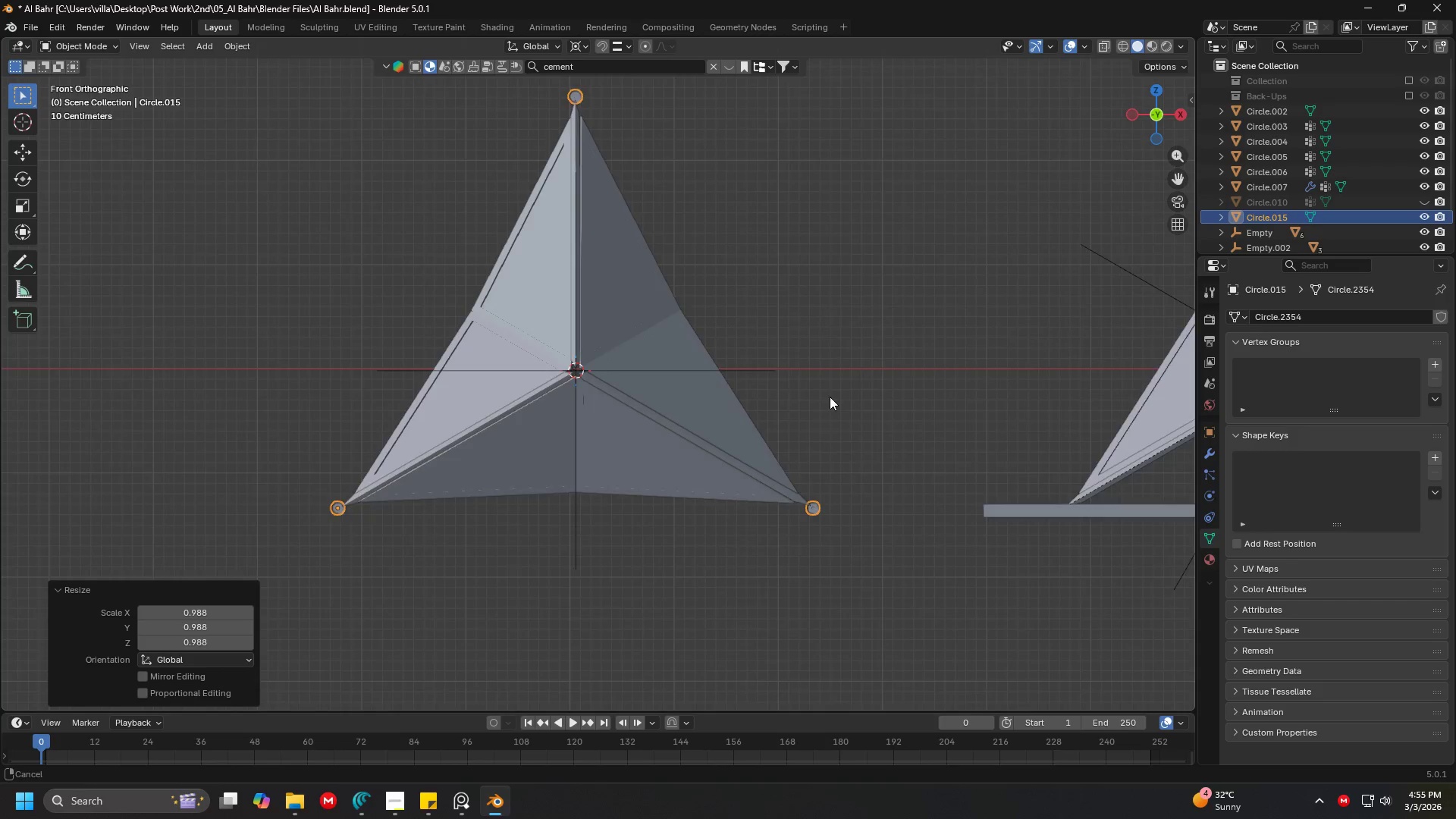 
key(S)
 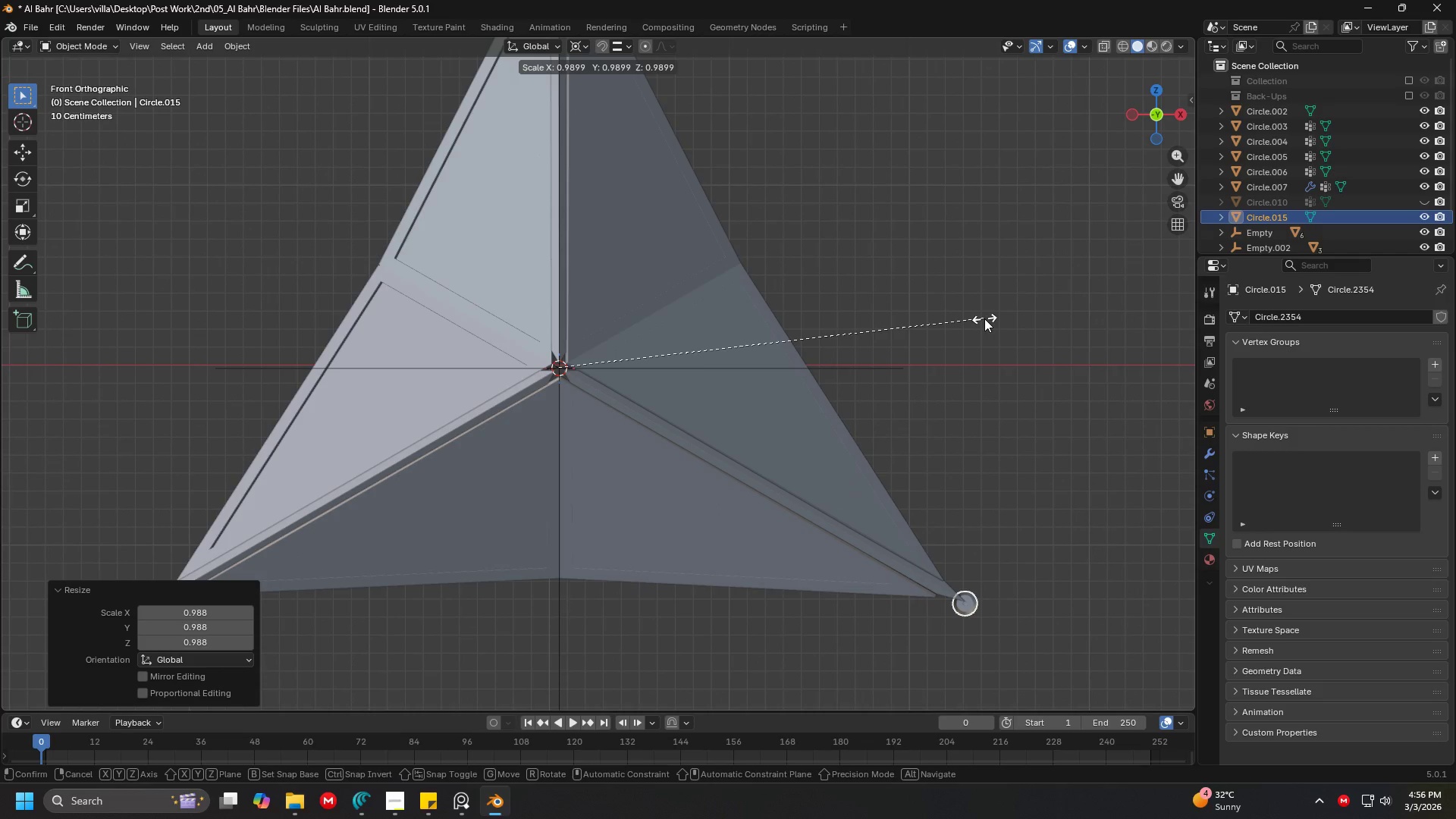 
scroll: coordinate [849, 381], scroll_direction: up, amount: 3.0
 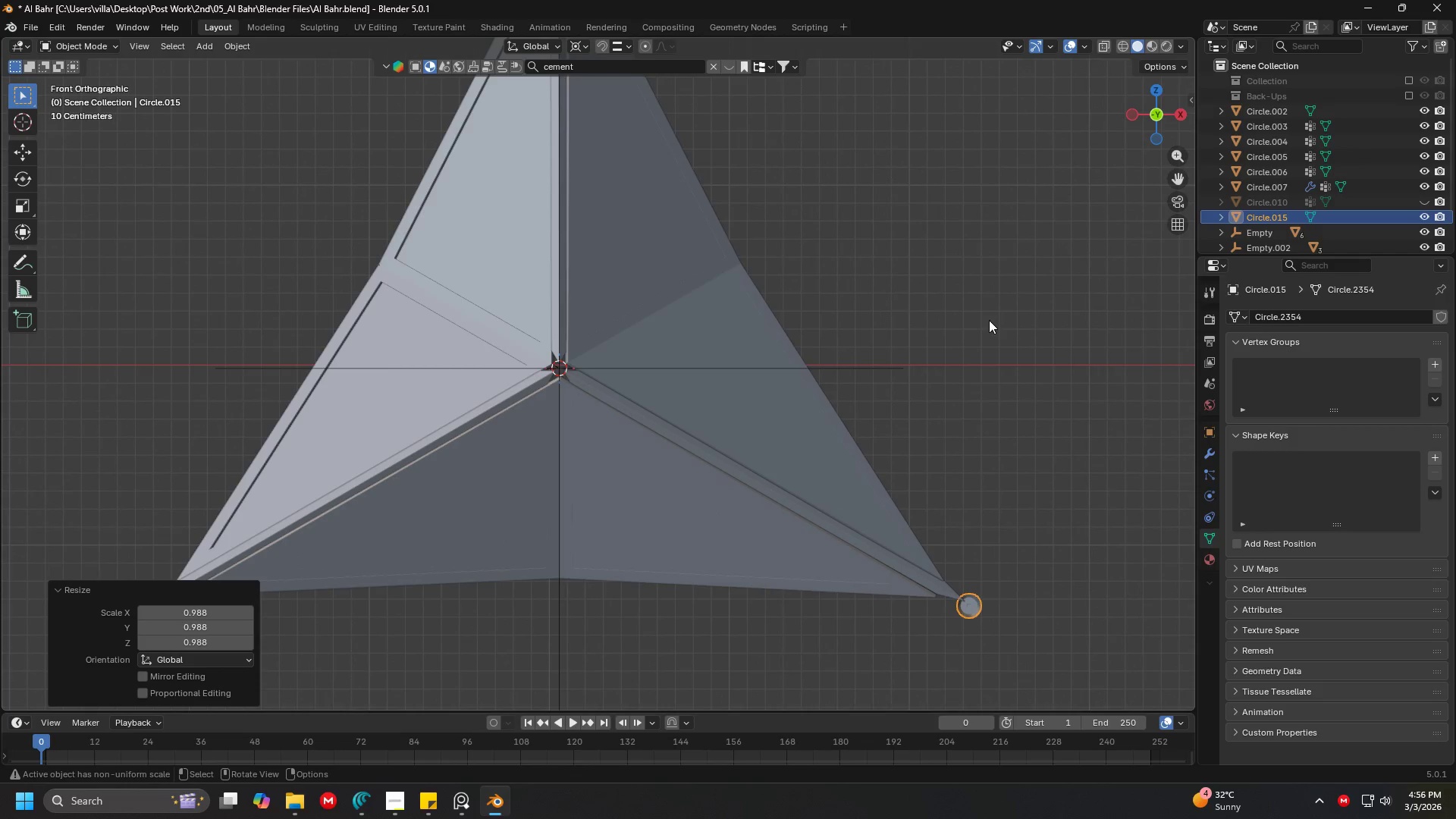 
left_click([984, 318])
 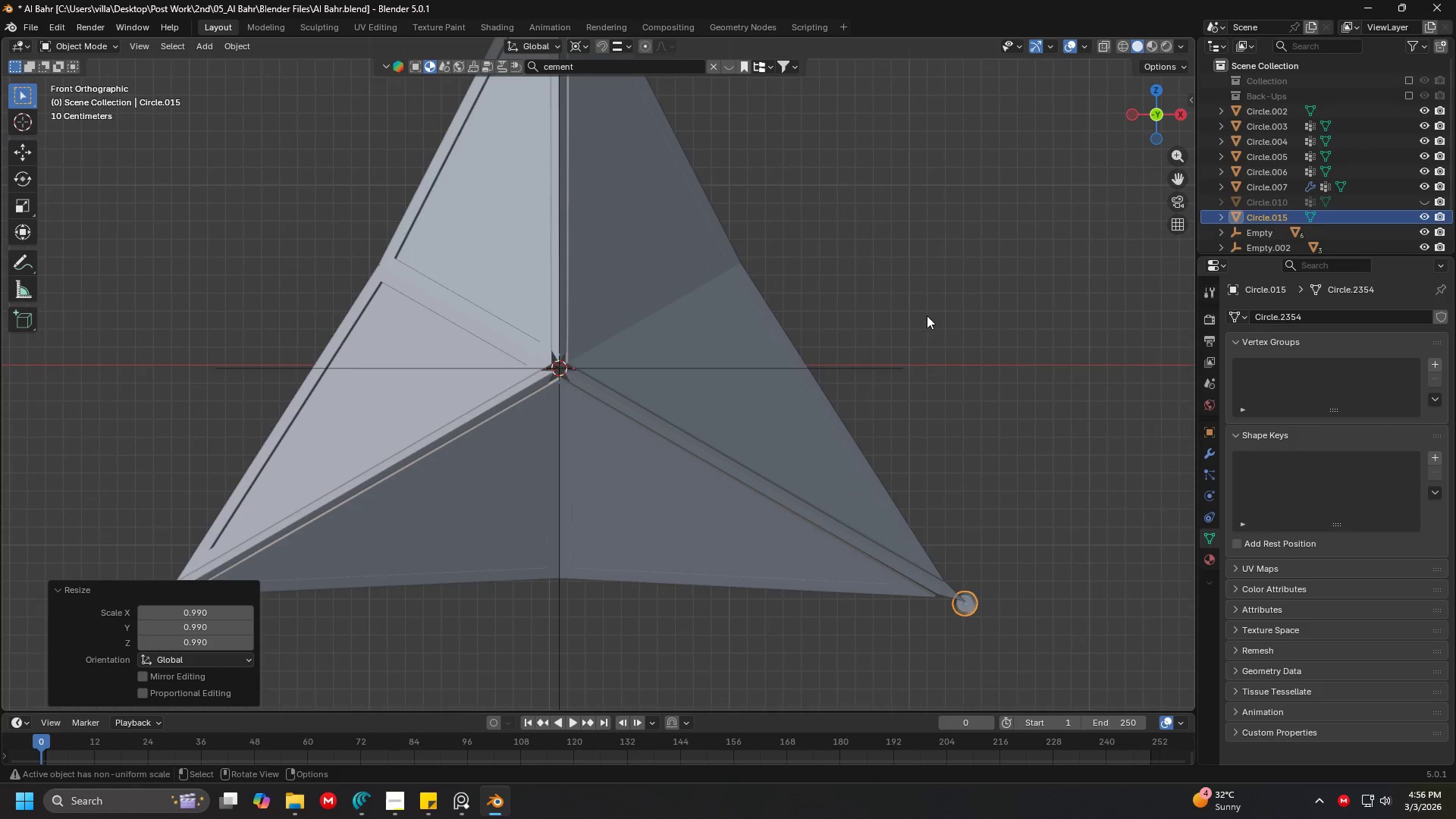 
hold_key(key=ShiftLeft, duration=0.89)
scroll: coordinate [755, 326], scroll_direction: down, amount: 3.0
 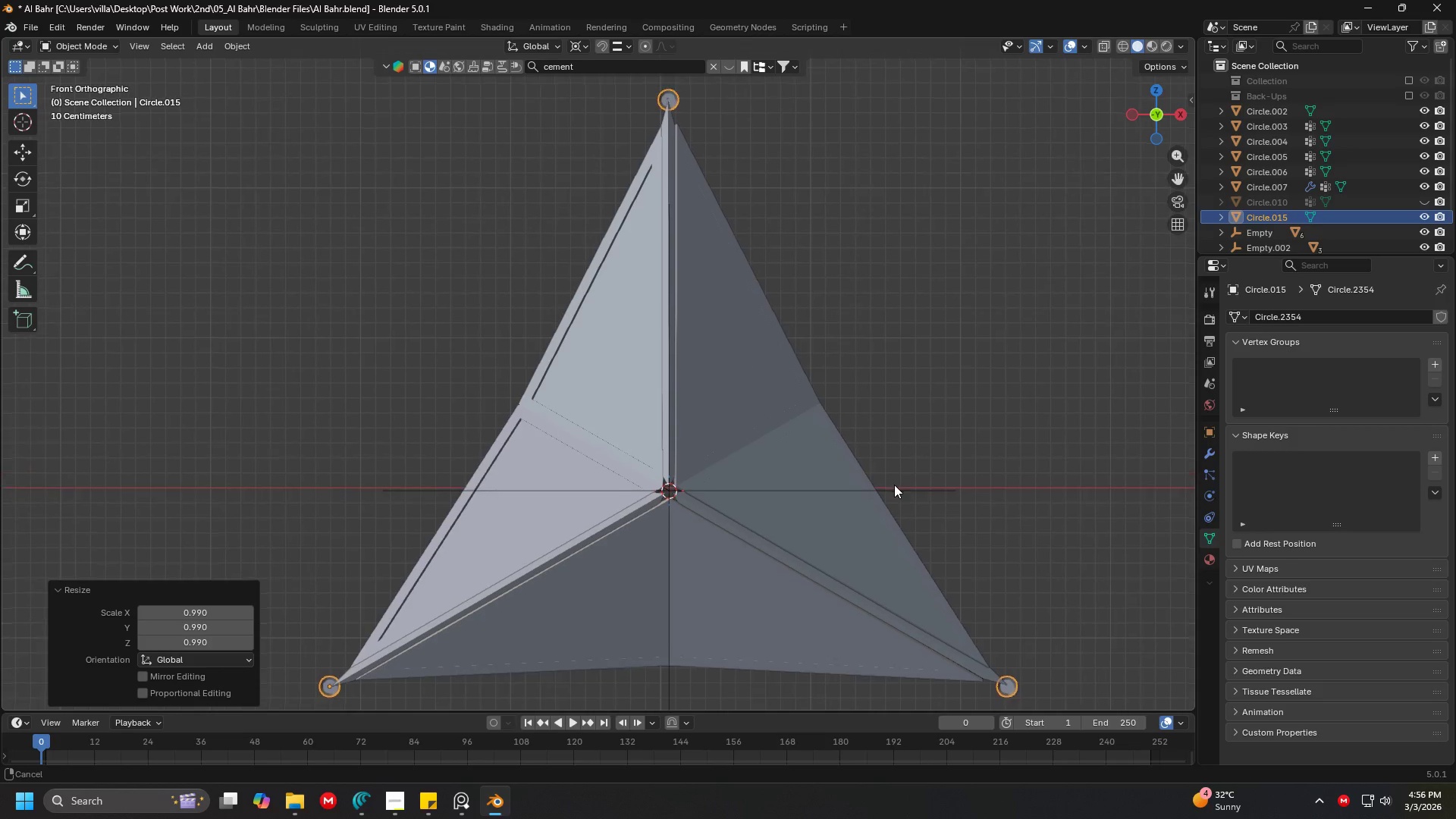 
key(Shift+ShiftLeft)
 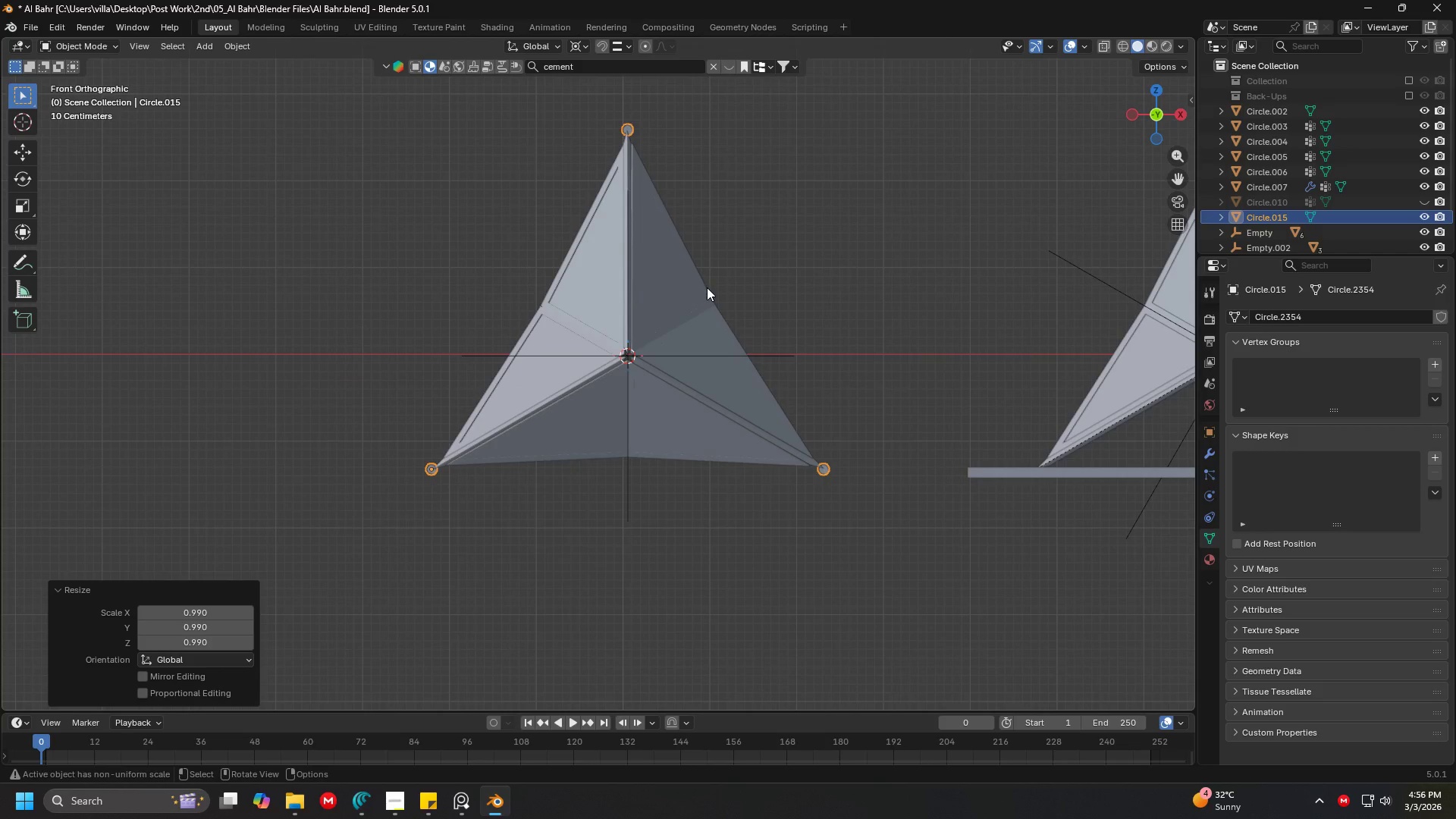 
scroll: coordinate [872, 473], scroll_direction: down, amount: 3.0
 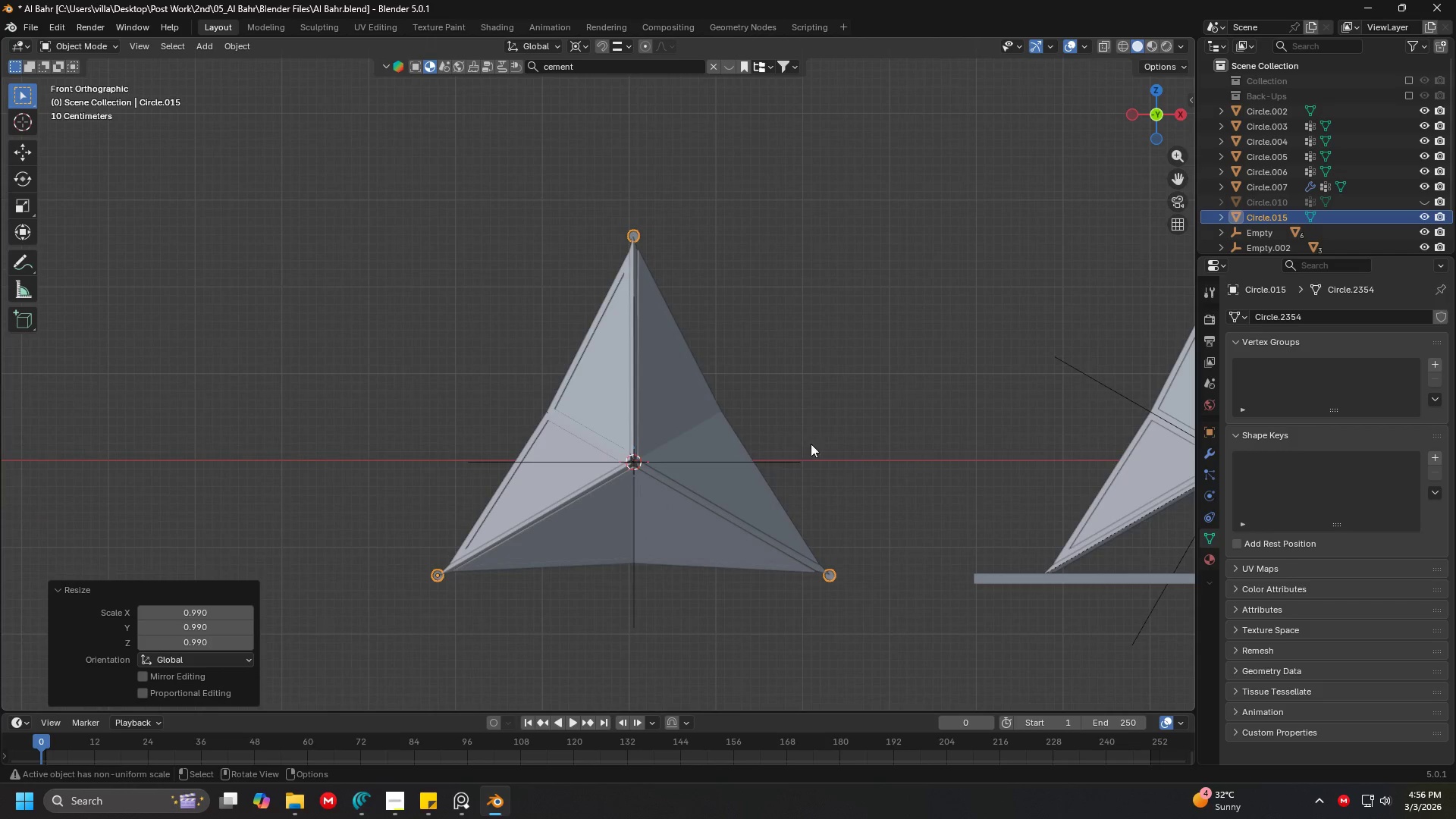 
scroll: coordinate [715, 302], scroll_direction: up, amount: 2.0
 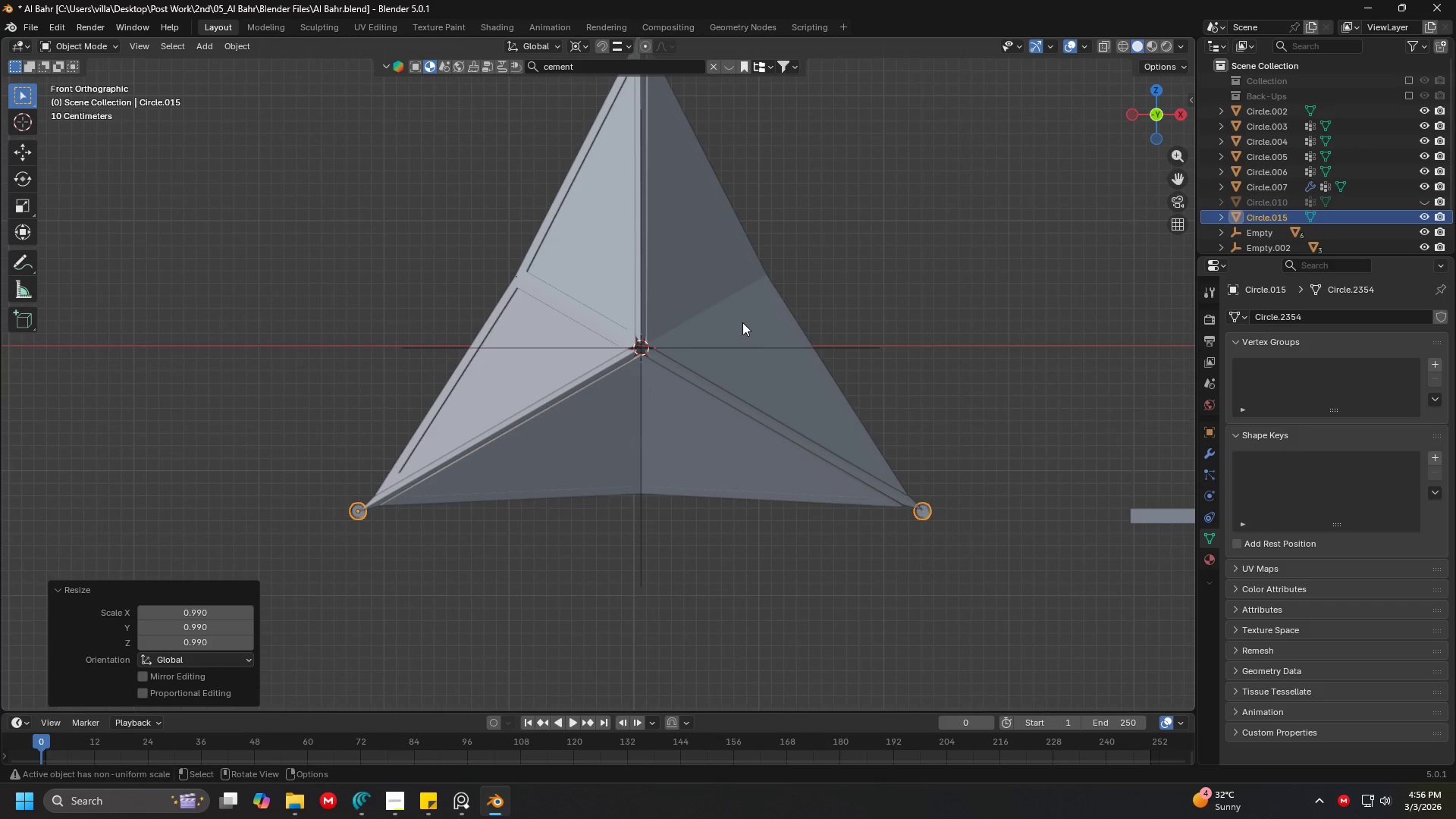 
hold_key(key=ShiftLeft, duration=0.36)
 